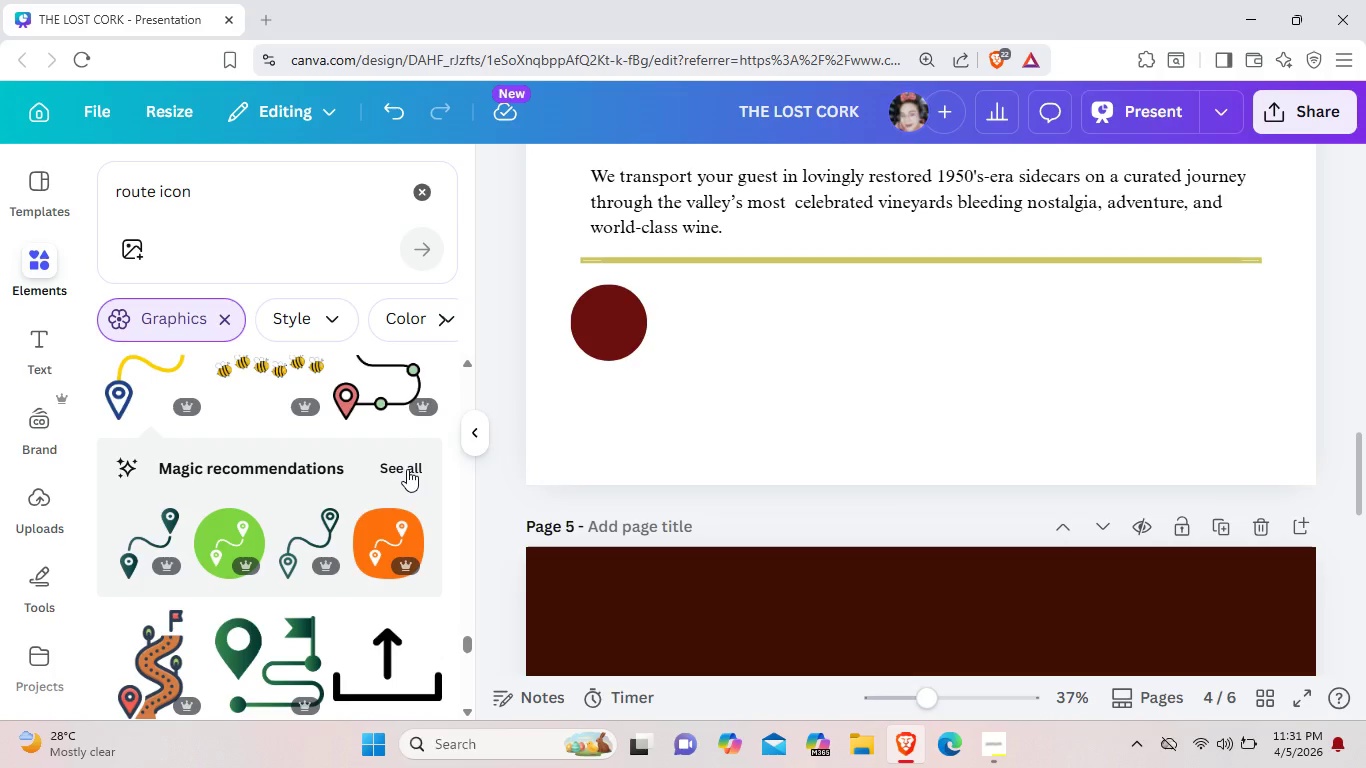 
left_click([407, 469])
 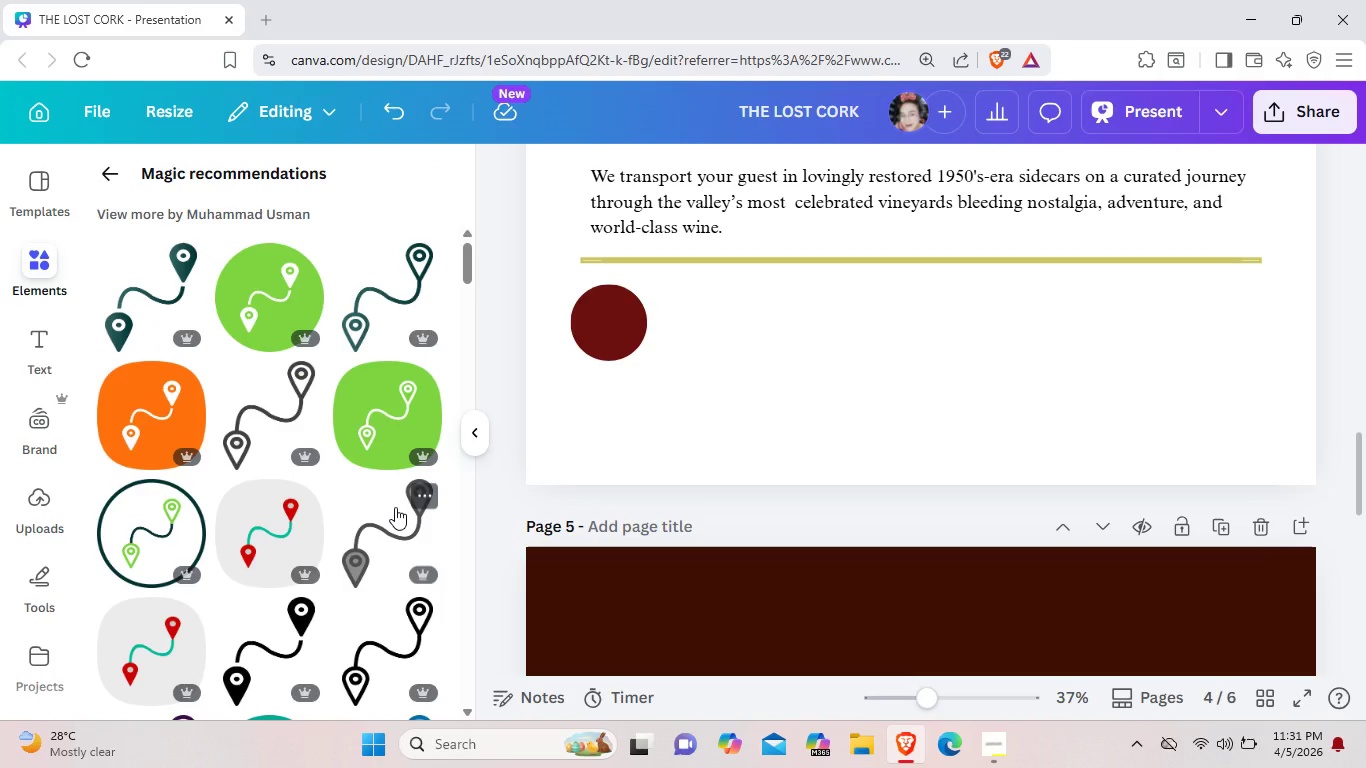 
scroll: coordinate [395, 507], scroll_direction: down, amount: 3.0
 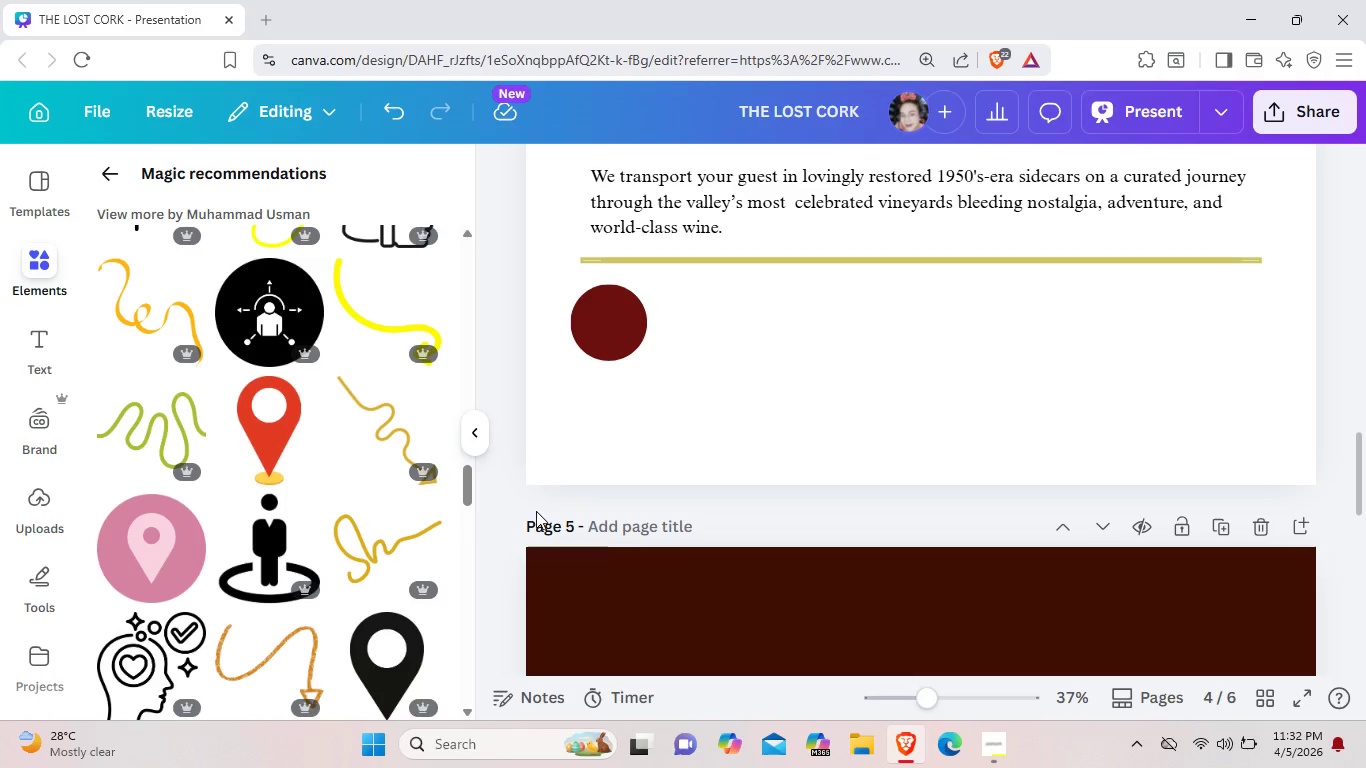 
wait(30.3)
 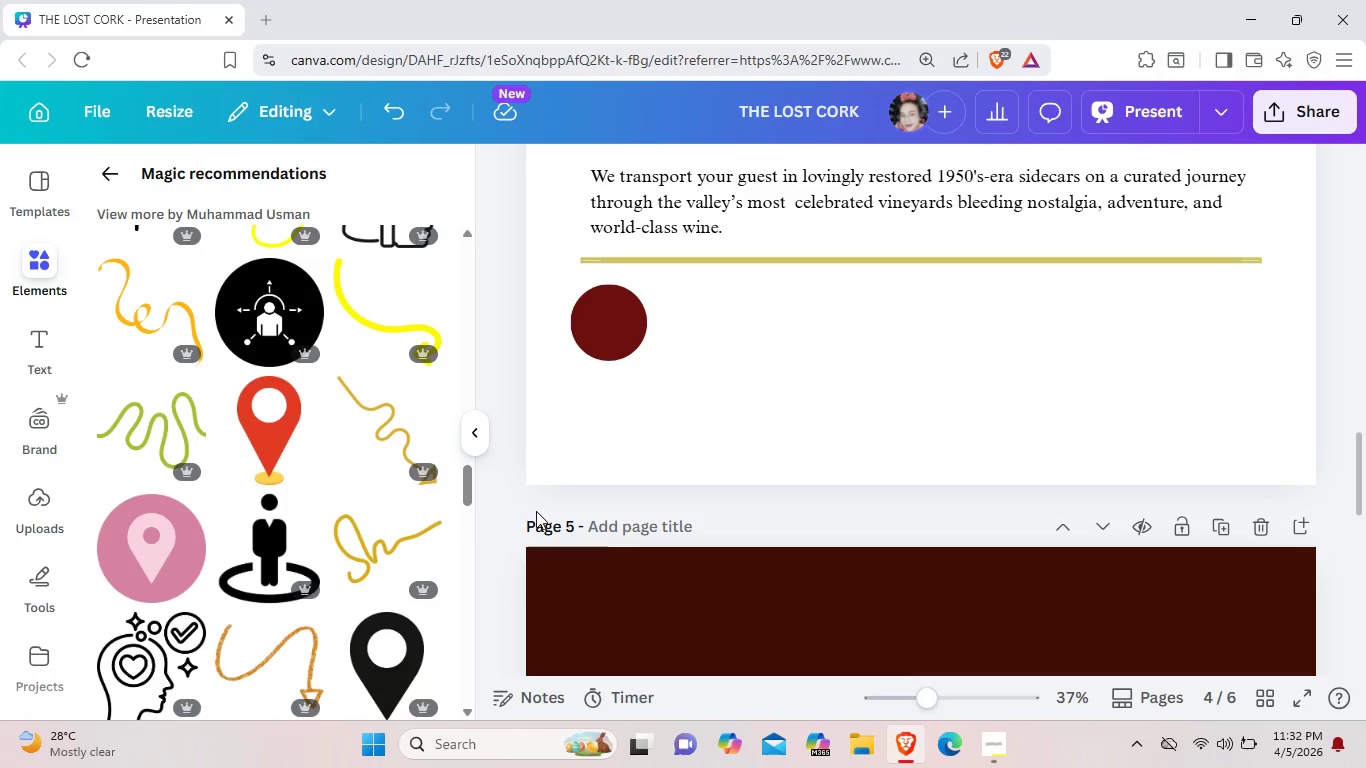 
scroll: coordinate [418, 635], scroll_direction: down, amount: 1.0
 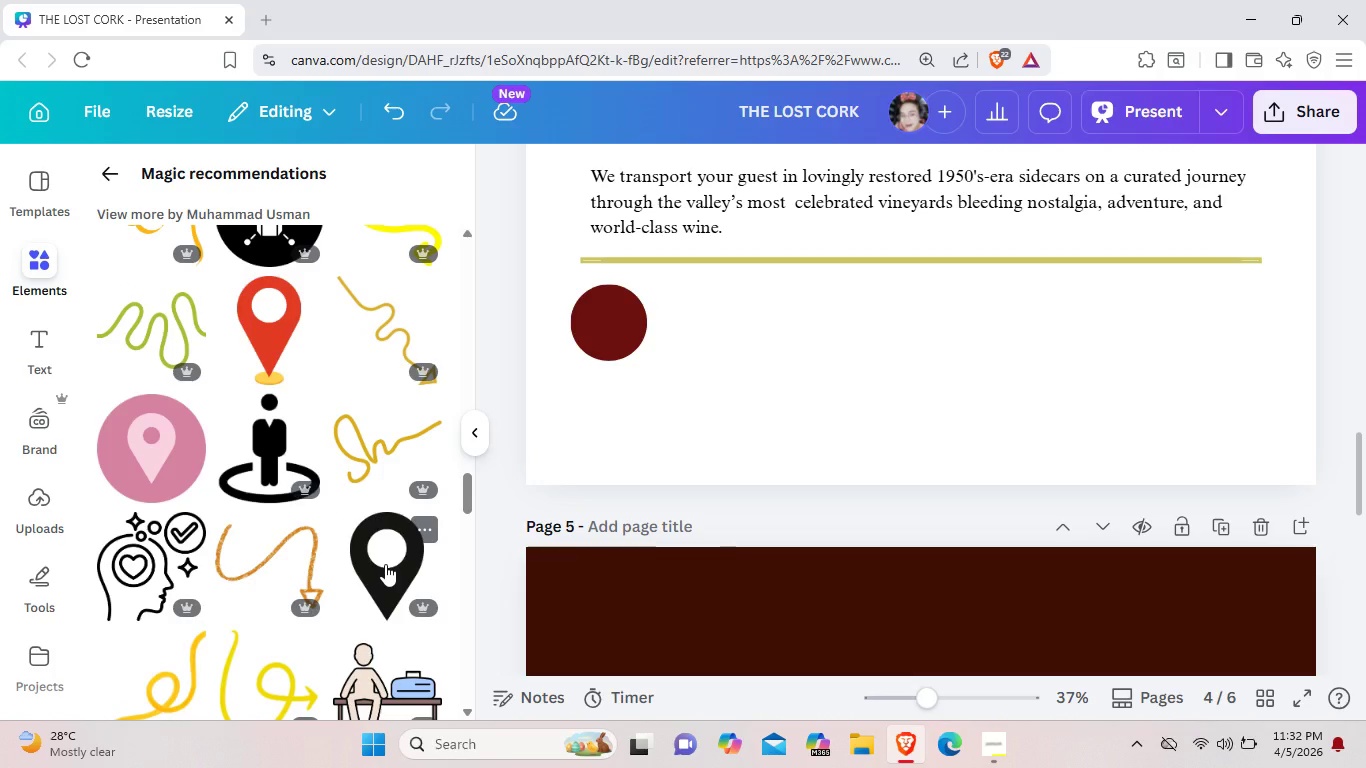 
left_click([385, 564])
 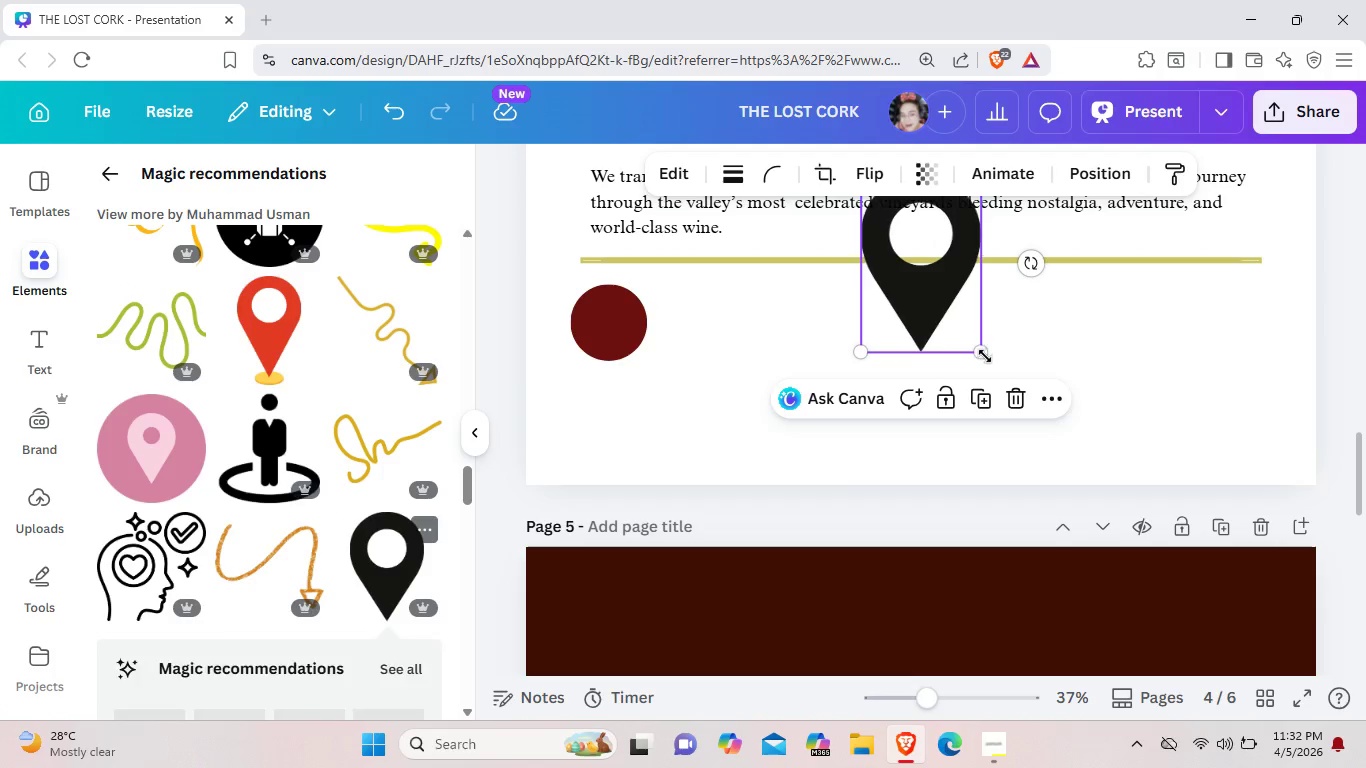 
left_click_drag(start_coordinate=[985, 356], to_coordinate=[917, 261])
 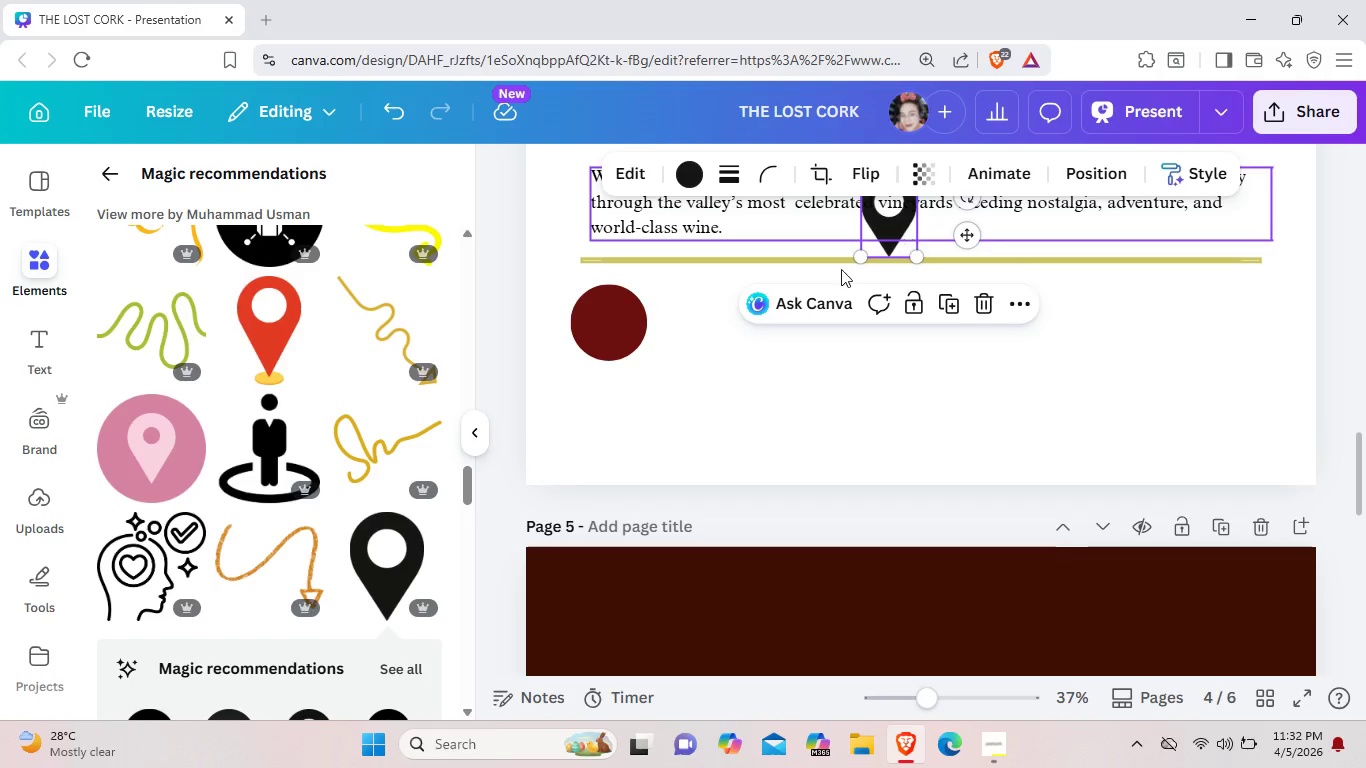 
left_click_drag(start_coordinate=[910, 231], to_coordinate=[660, 340])
 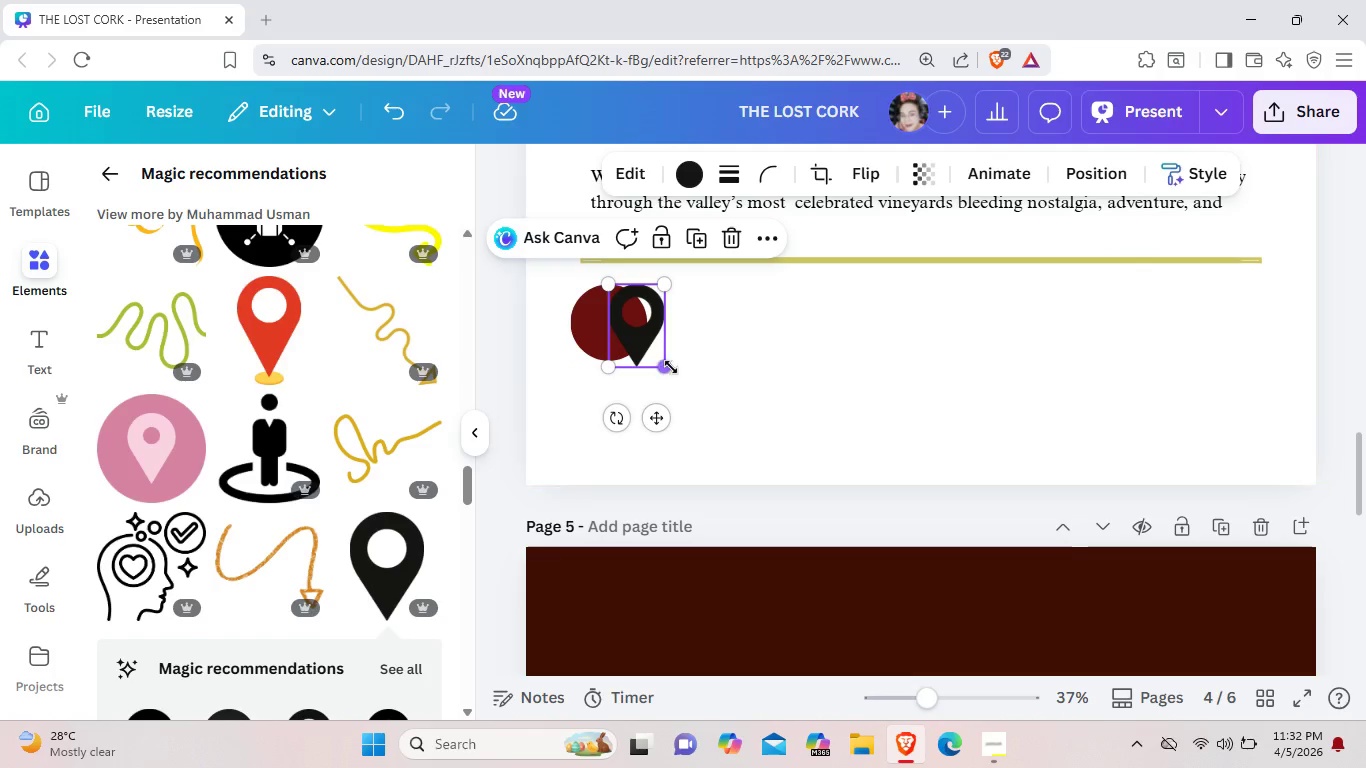 
left_click_drag(start_coordinate=[670, 367], to_coordinate=[649, 329])
 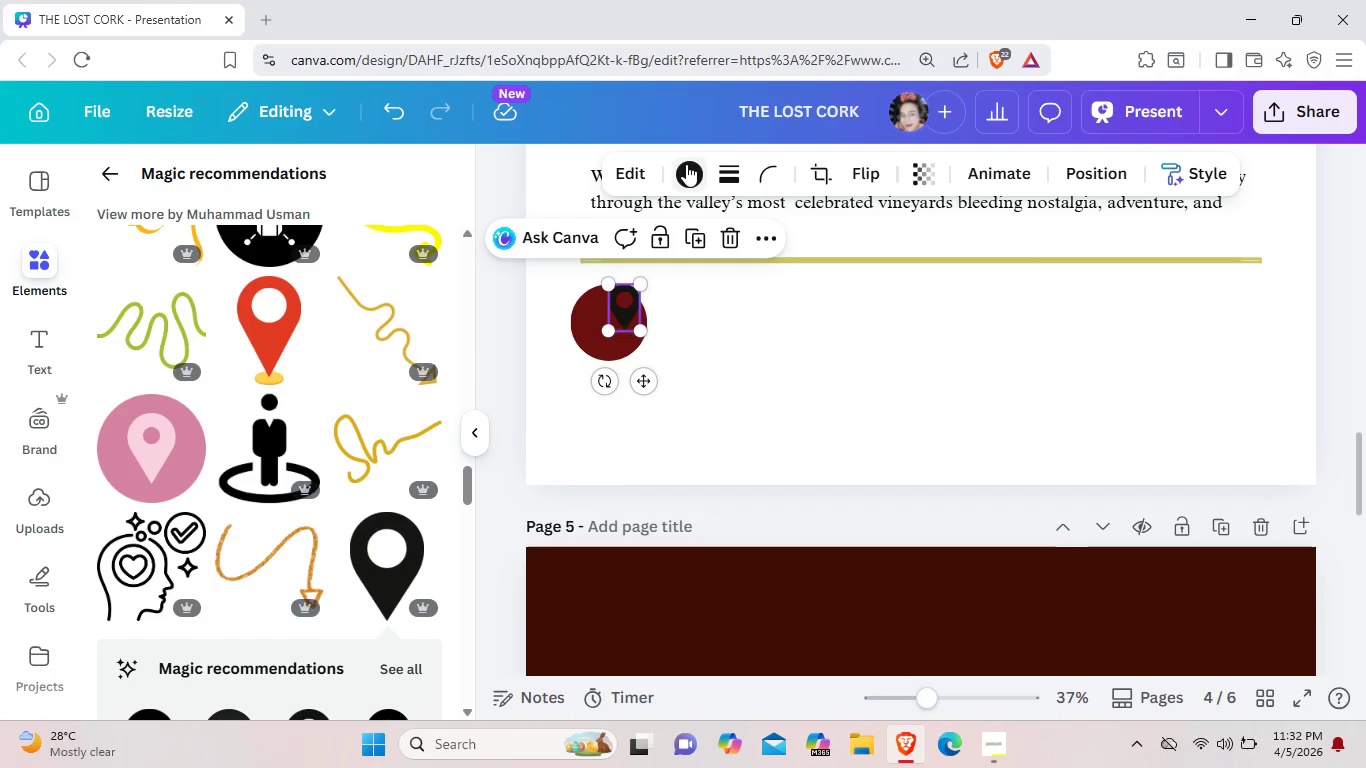 
left_click([686, 164])
 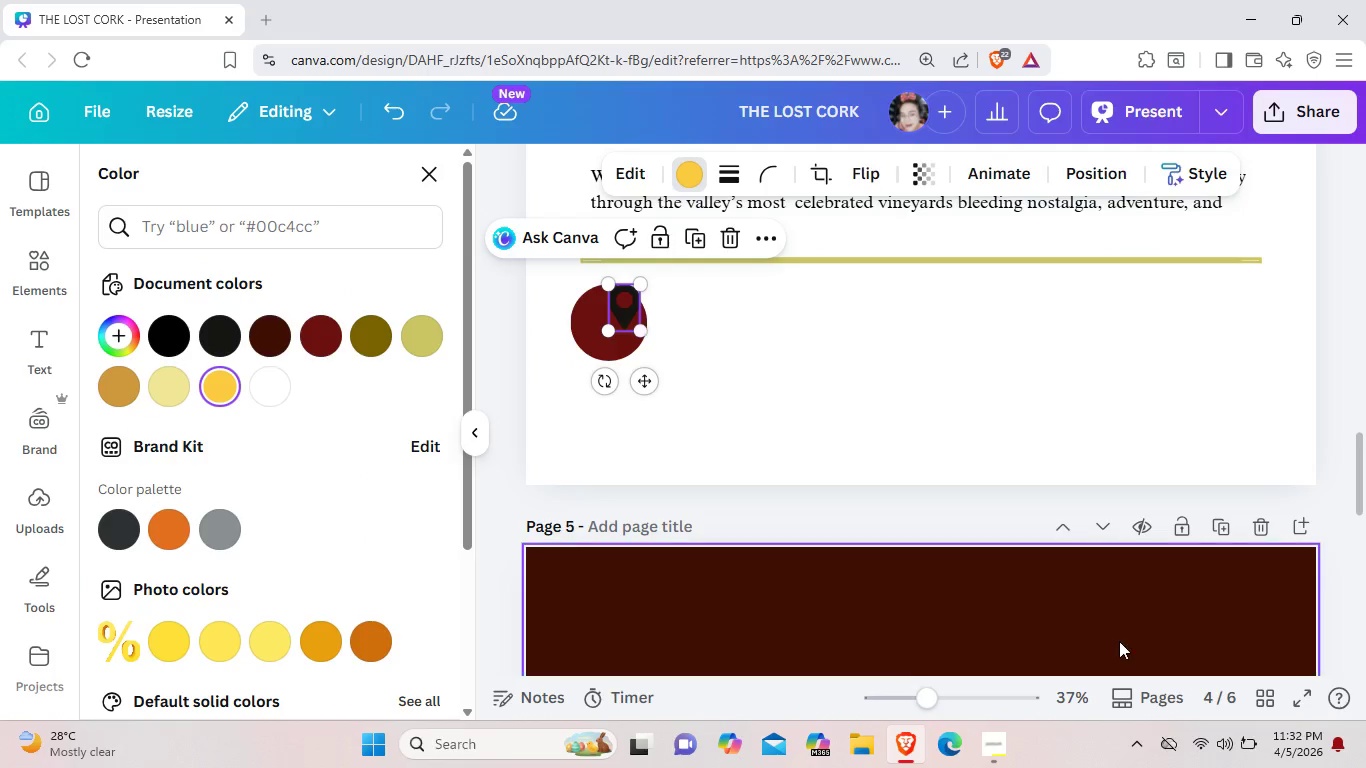 
wait(5.55)
 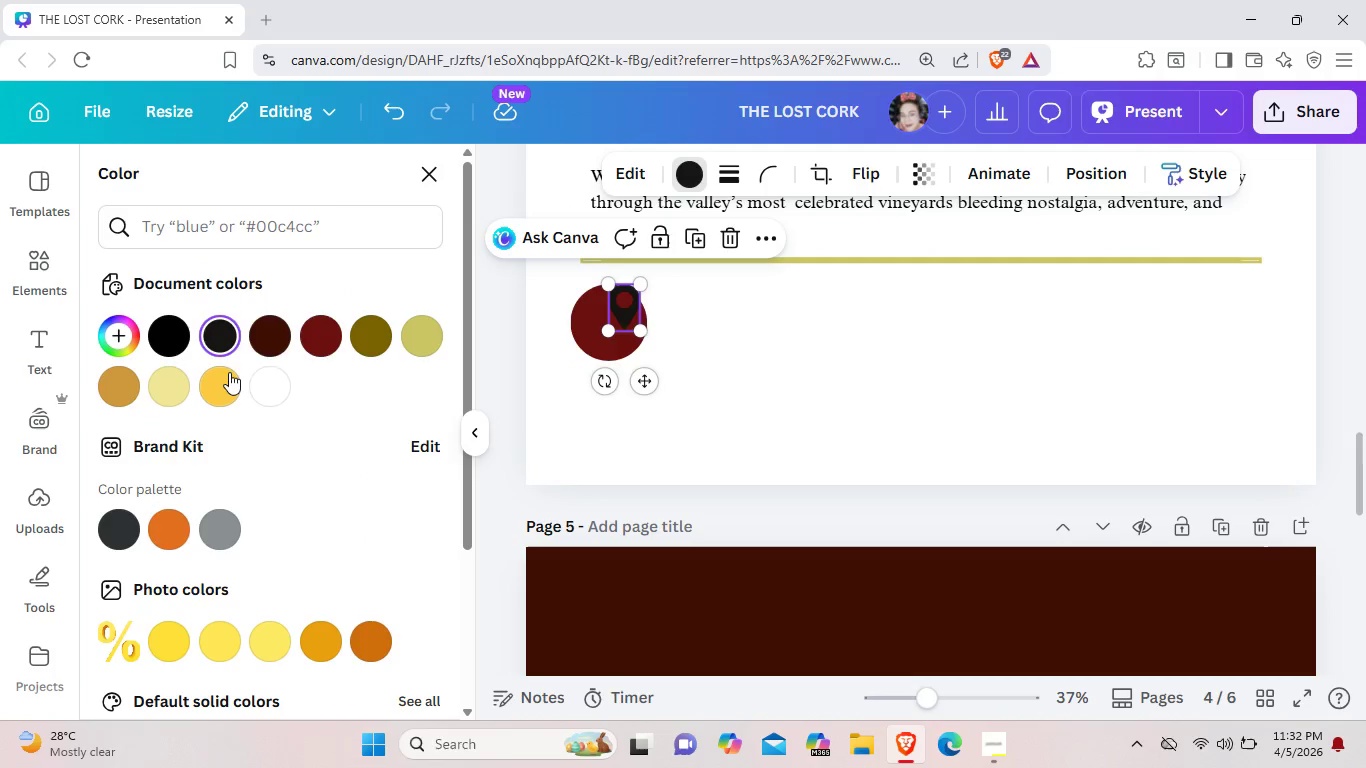 
left_click([976, 699])
 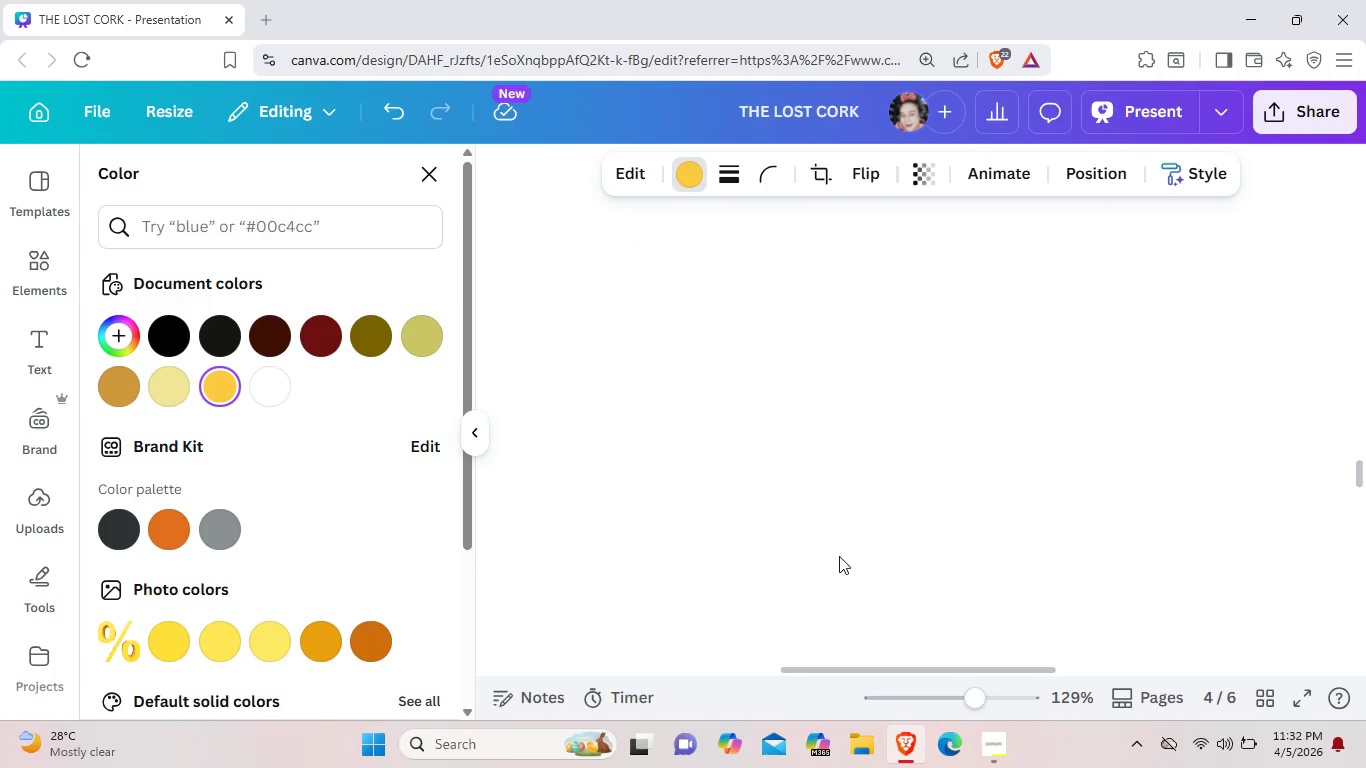 
scroll: coordinate [839, 556], scroll_direction: up, amount: 2.0
 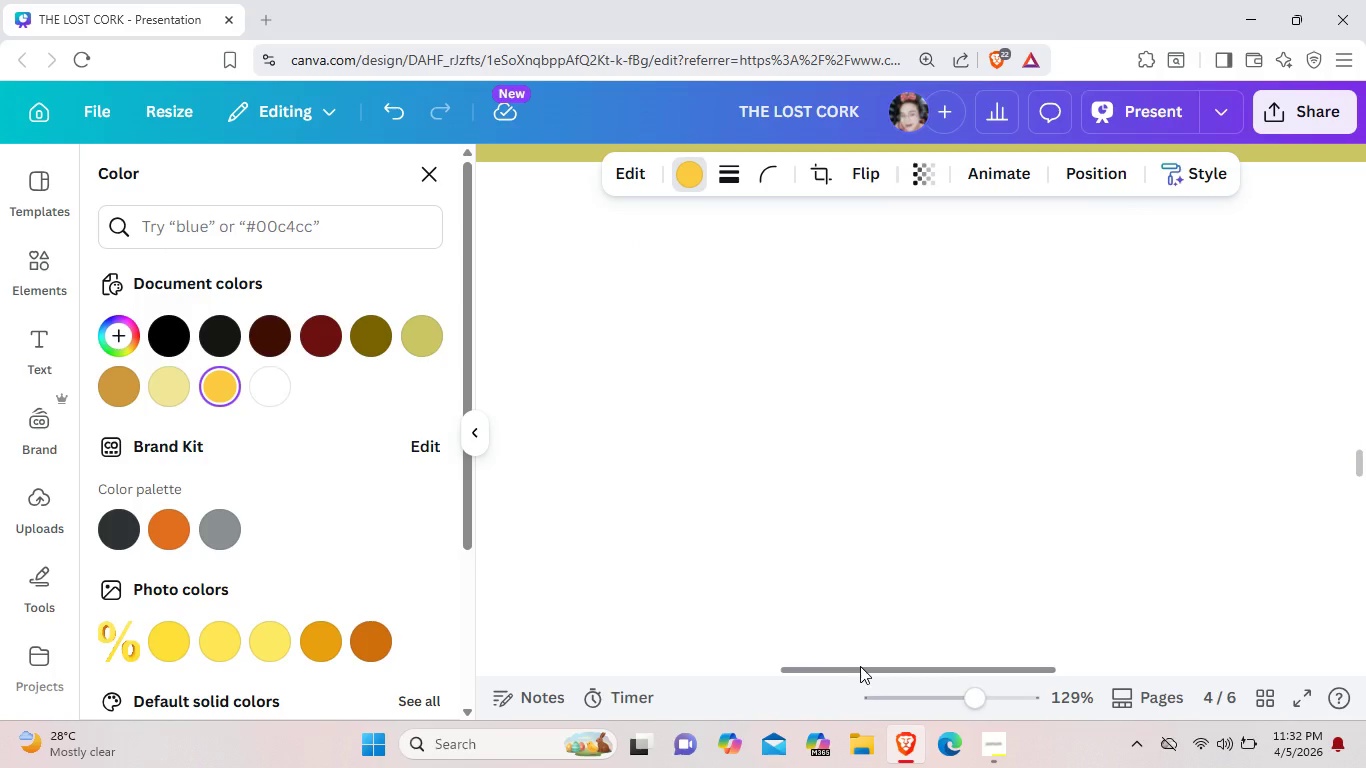 
left_click_drag(start_coordinate=[860, 666], to_coordinate=[593, 664])
 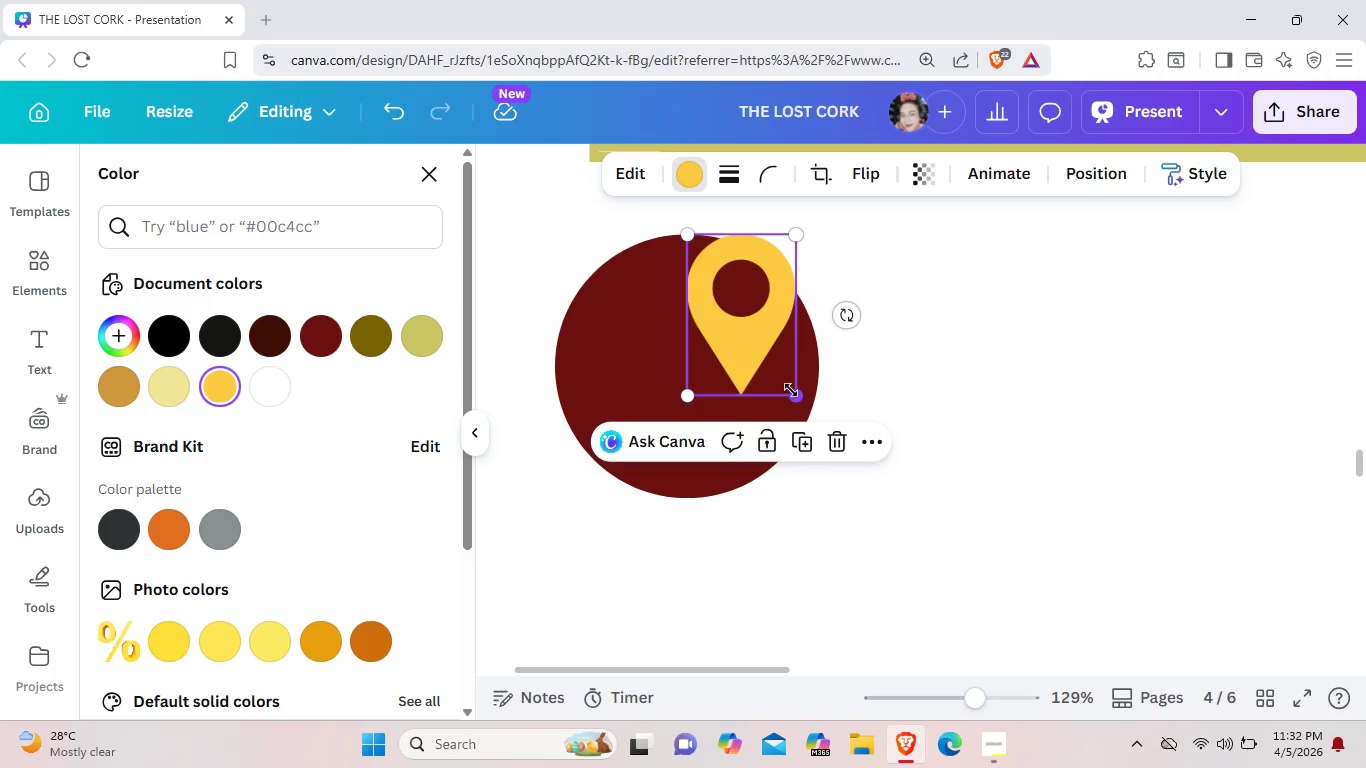 
left_click_drag(start_coordinate=[791, 390], to_coordinate=[755, 337])
 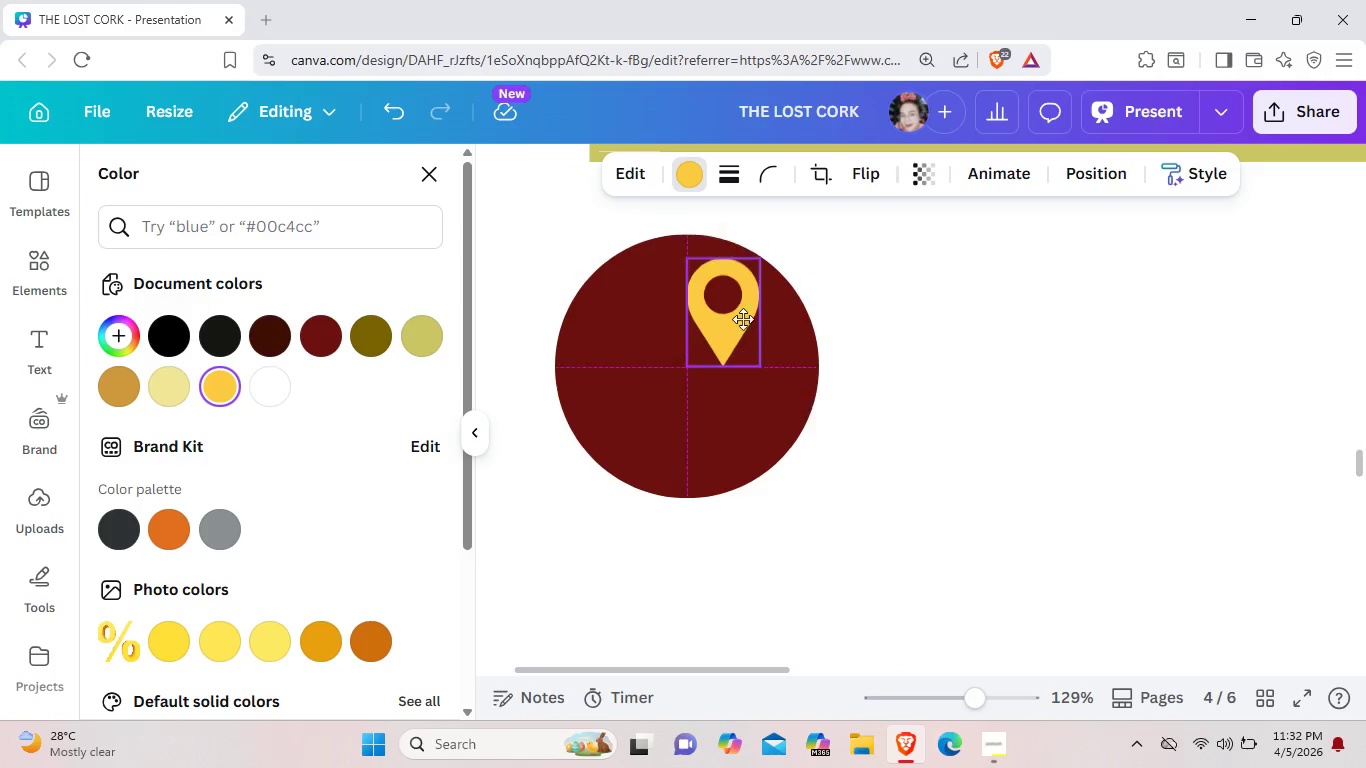 
left_click_drag(start_coordinate=[739, 293], to_coordinate=[747, 331])
 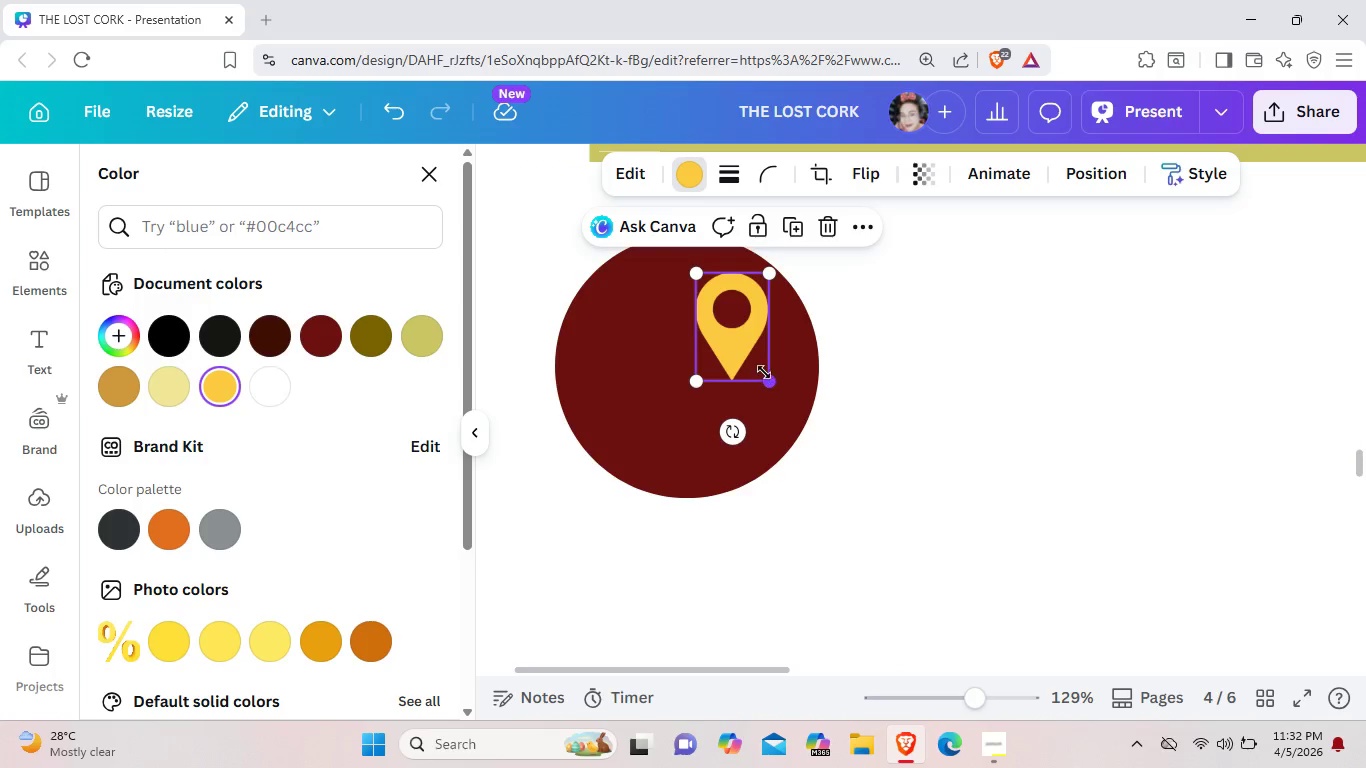 
left_click_drag(start_coordinate=[768, 383], to_coordinate=[762, 366])
 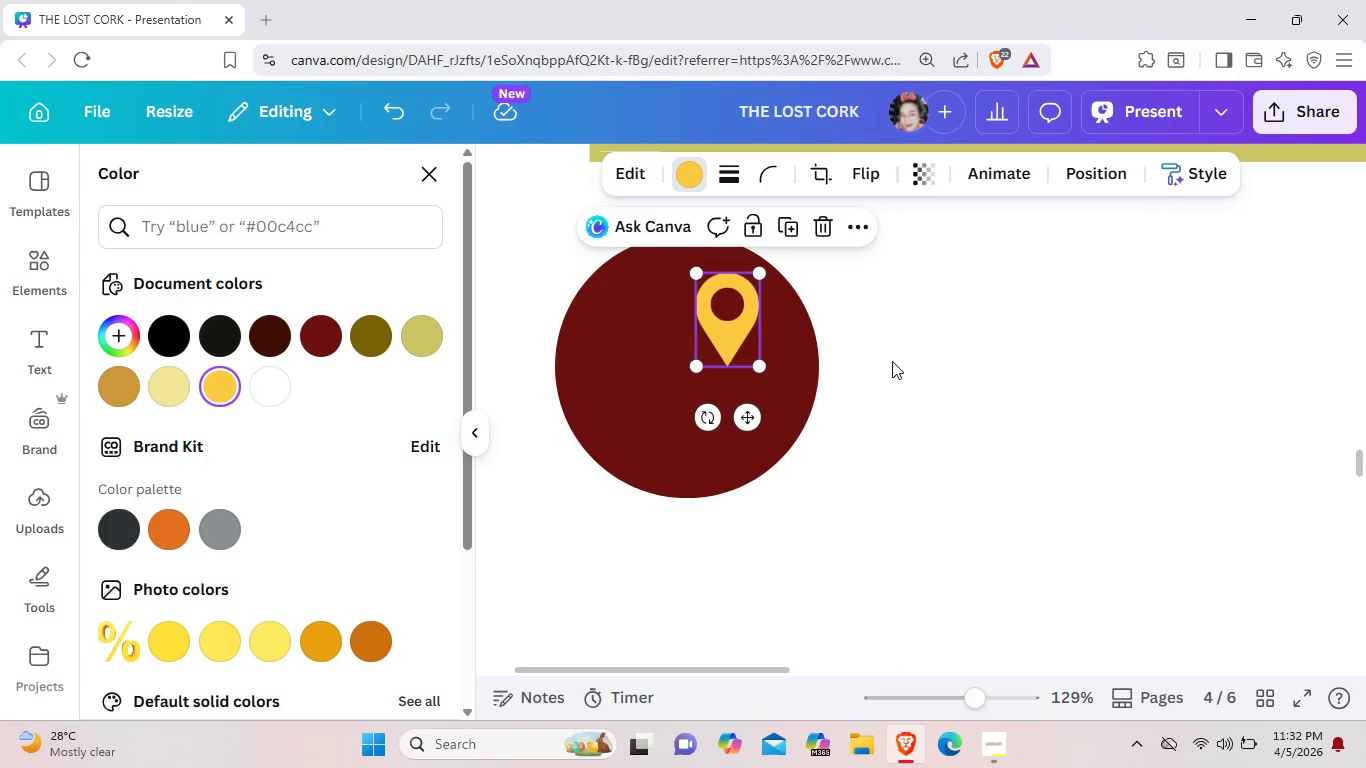 
left_click([892, 361])
 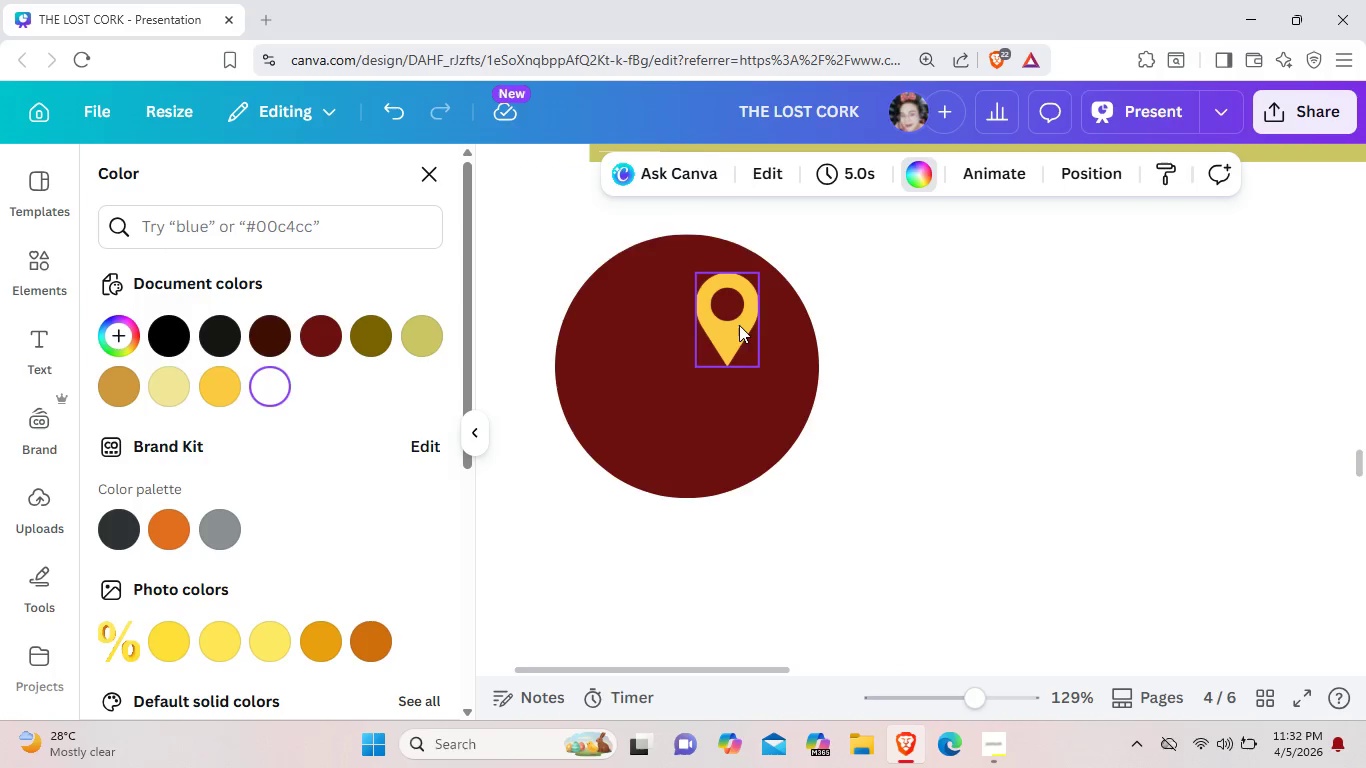 
left_click_drag(start_coordinate=[739, 326], to_coordinate=[750, 320])
 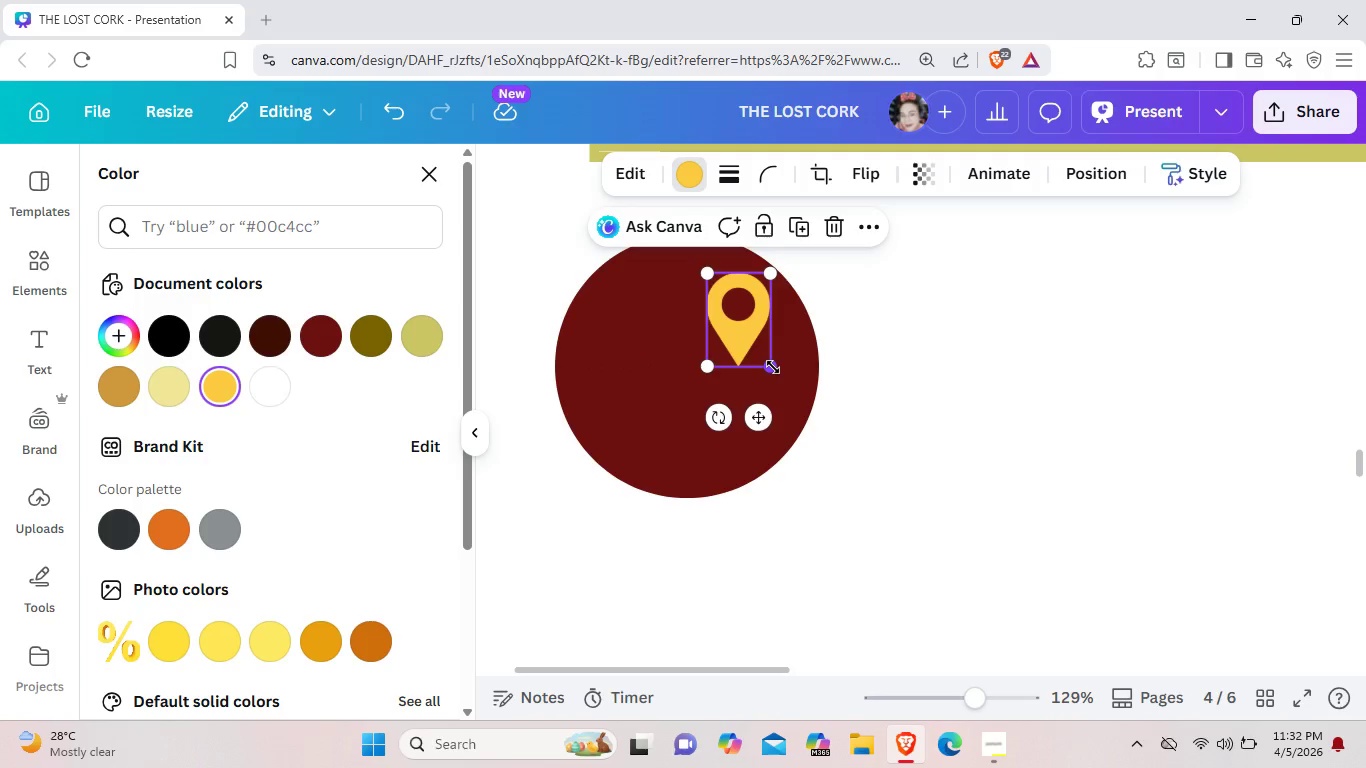 
left_click_drag(start_coordinate=[773, 367], to_coordinate=[769, 360])
 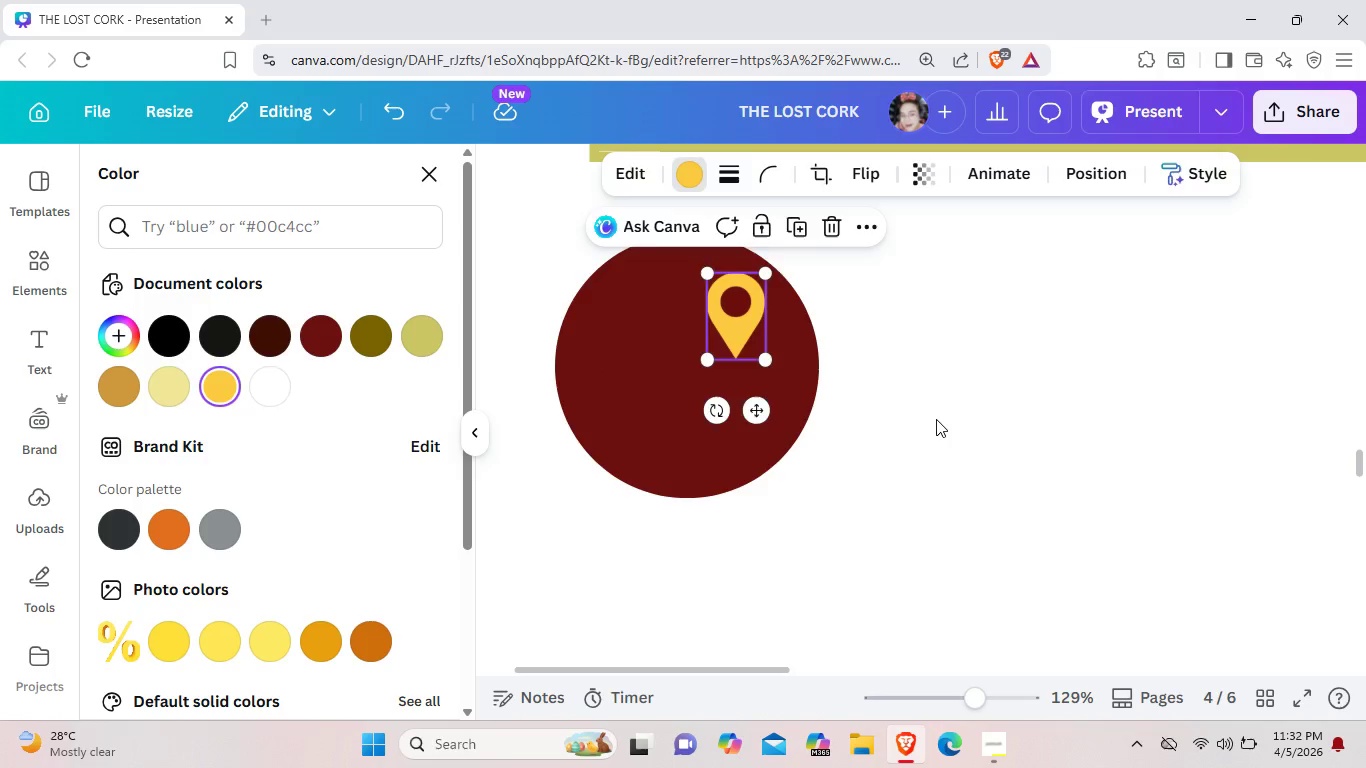 
left_click([936, 419])
 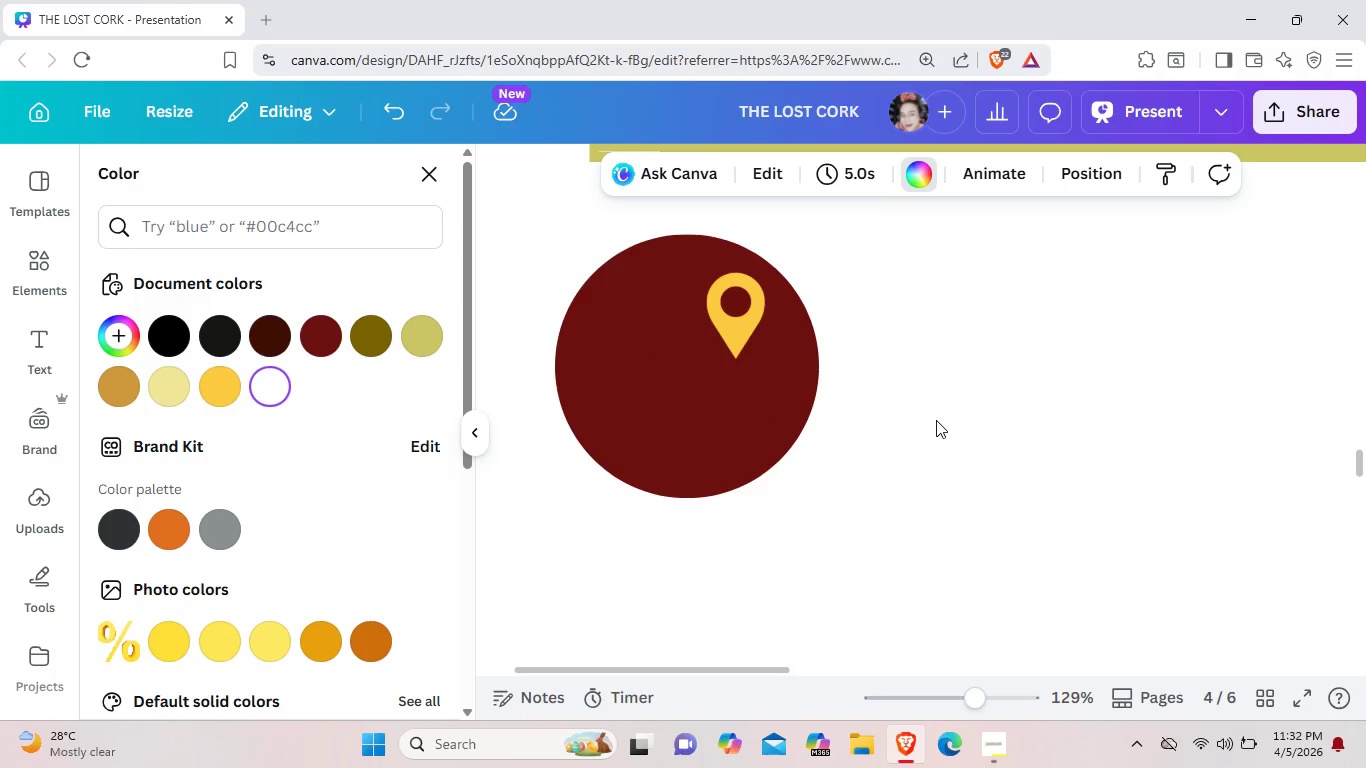 
left_click([750, 331])
 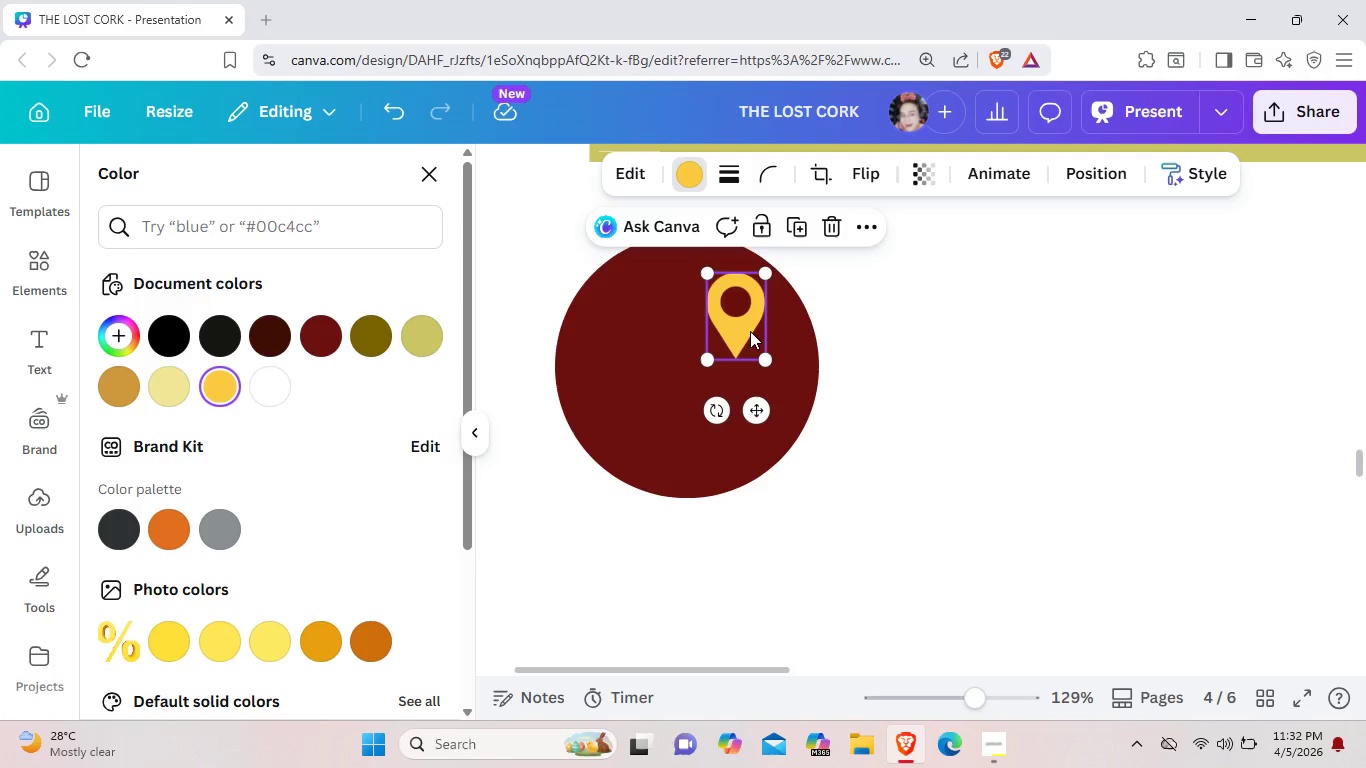 
key(Control+C)
 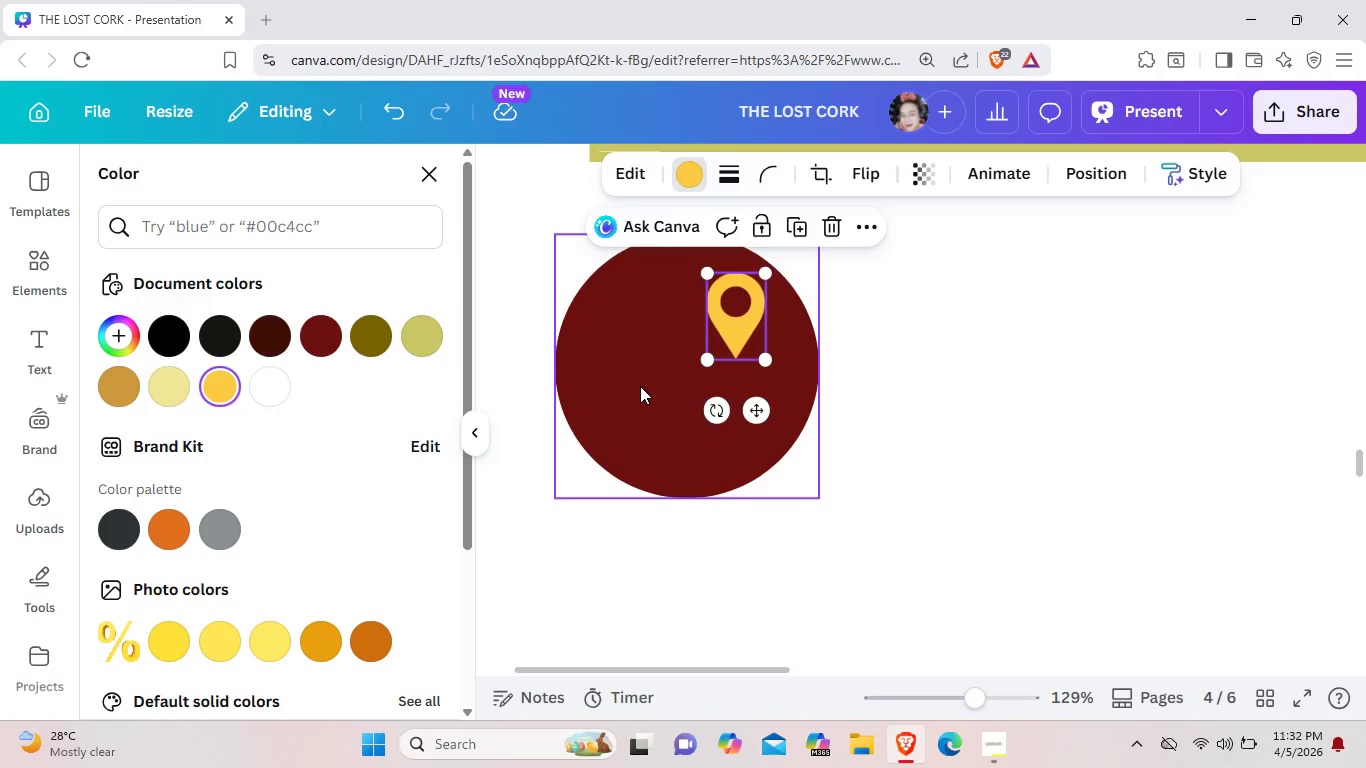 
left_click([640, 386])
 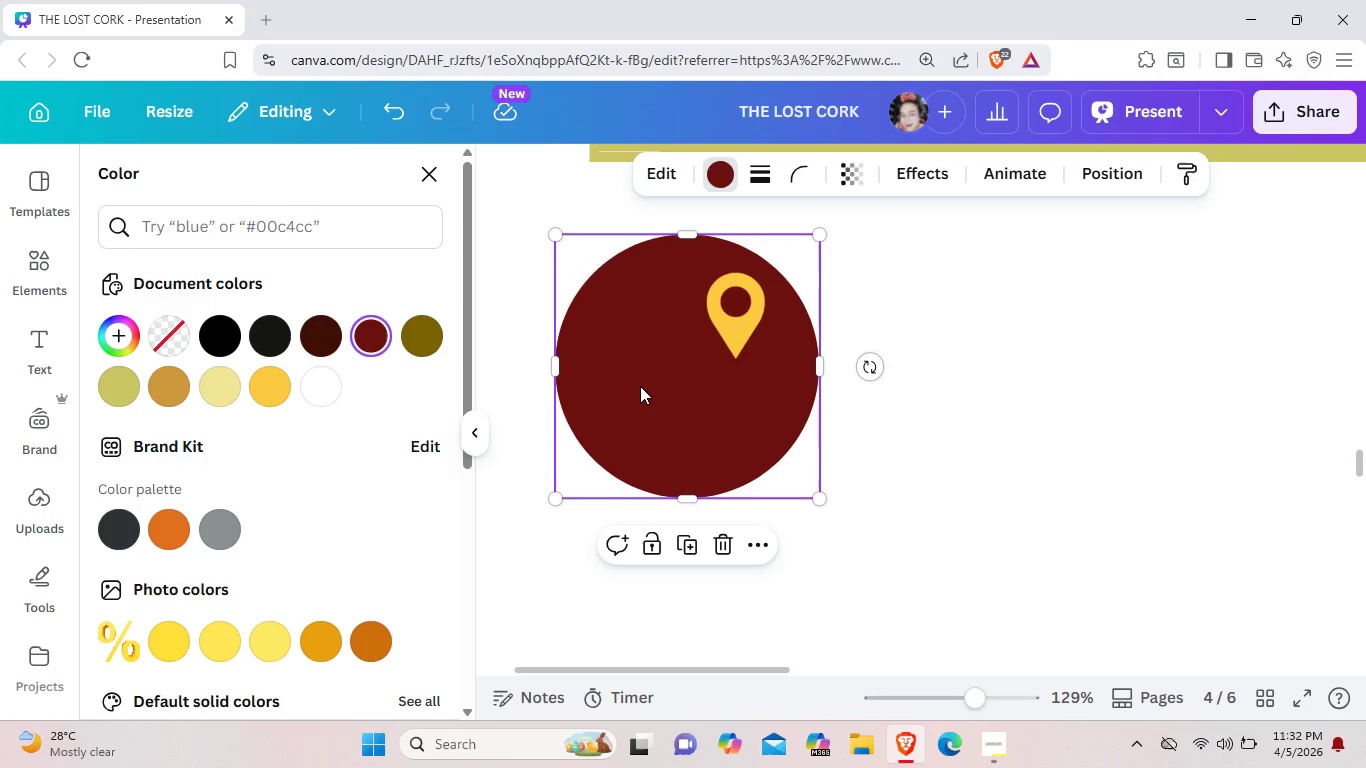 
key(Control+V)
 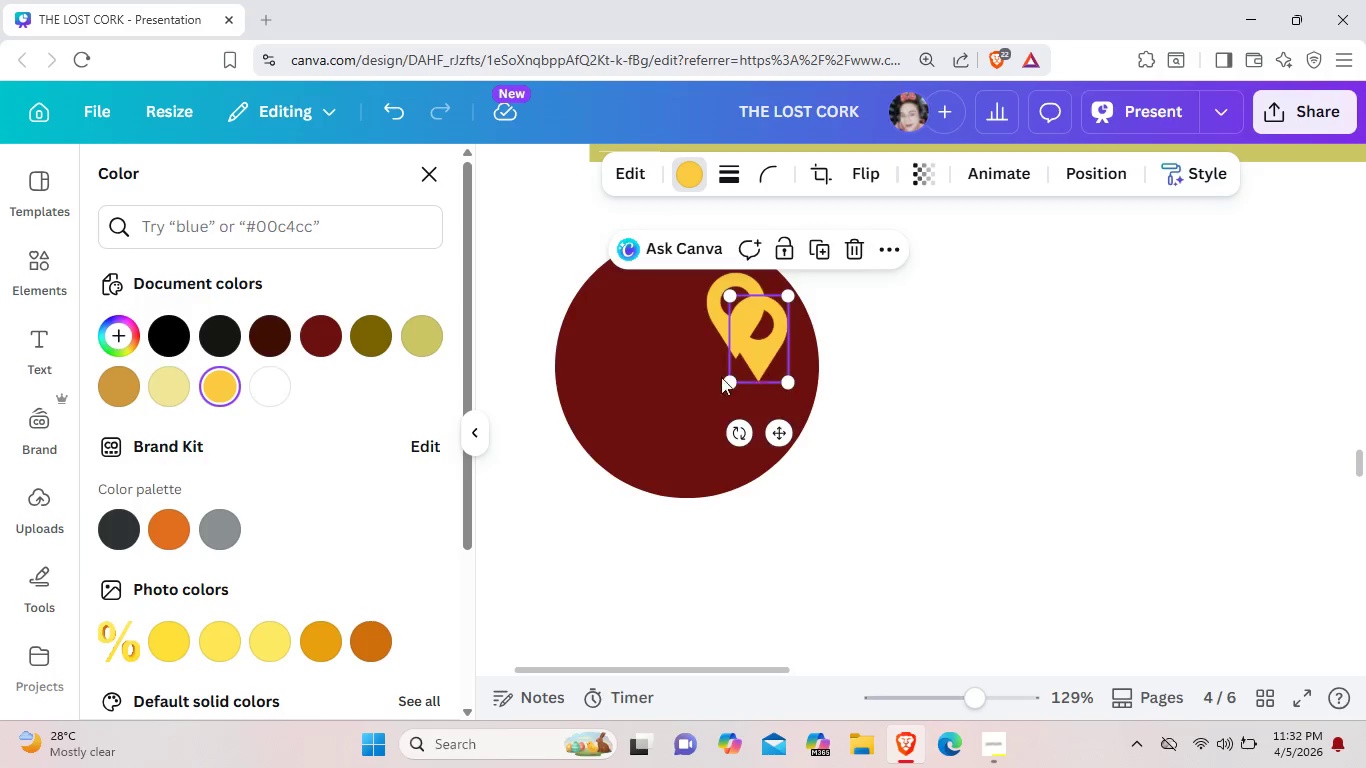 
left_click_drag(start_coordinate=[758, 362], to_coordinate=[633, 415])
 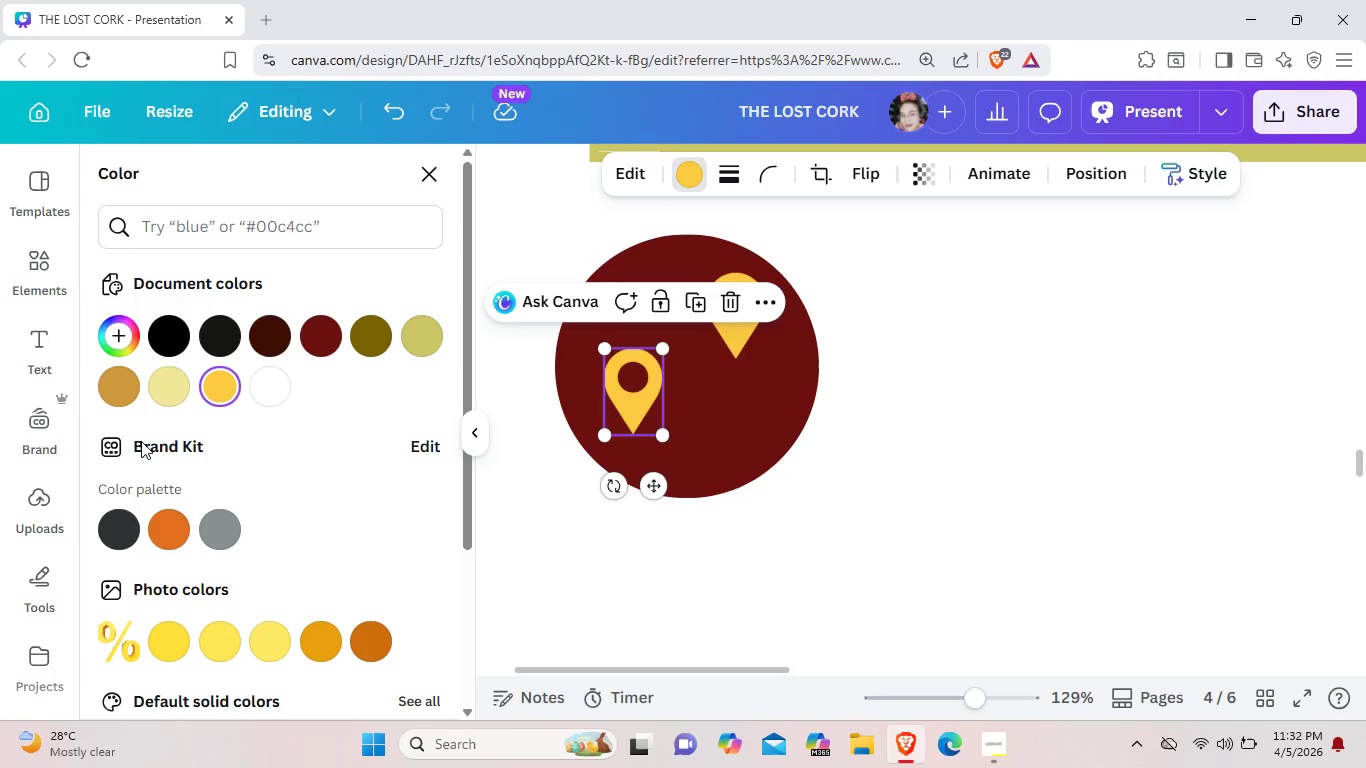 
left_click([46, 280])
 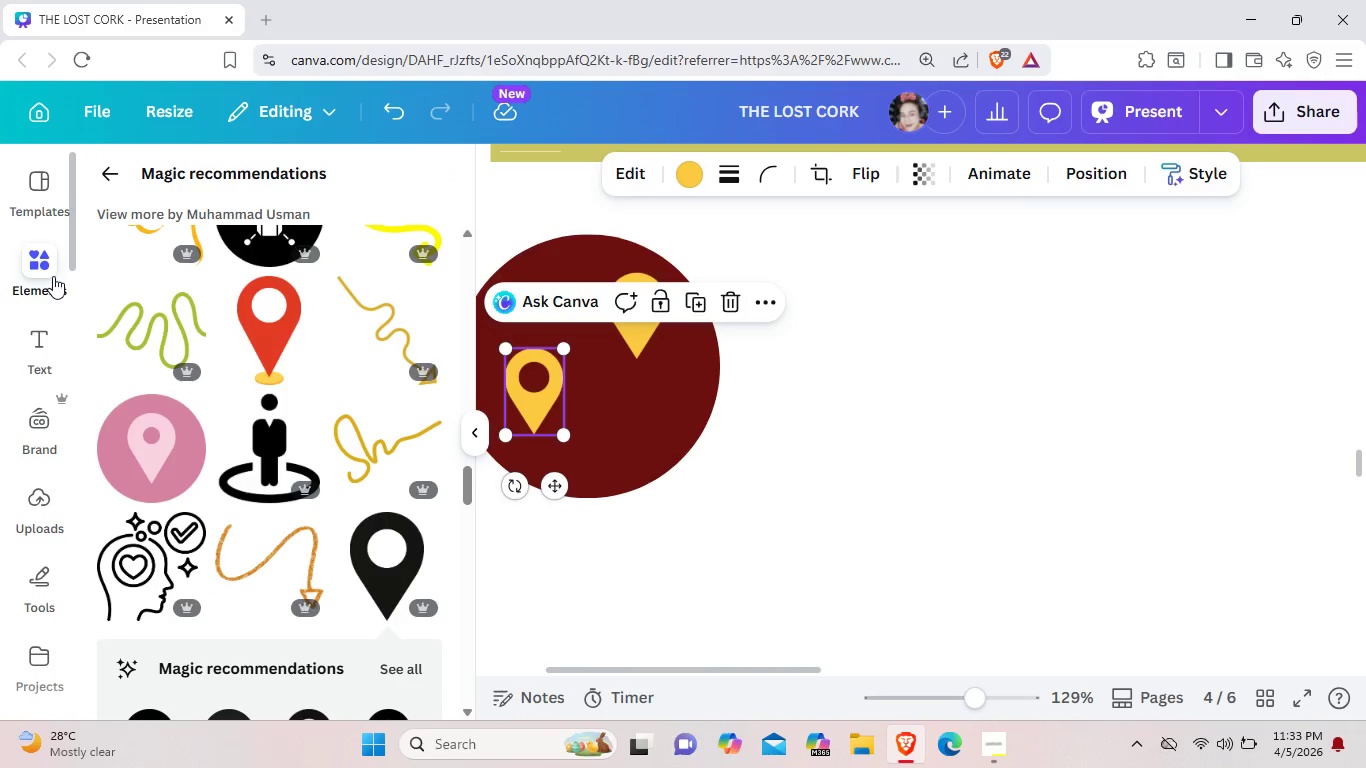 
scroll: coordinate [324, 397], scroll_direction: up, amount: 4.0
 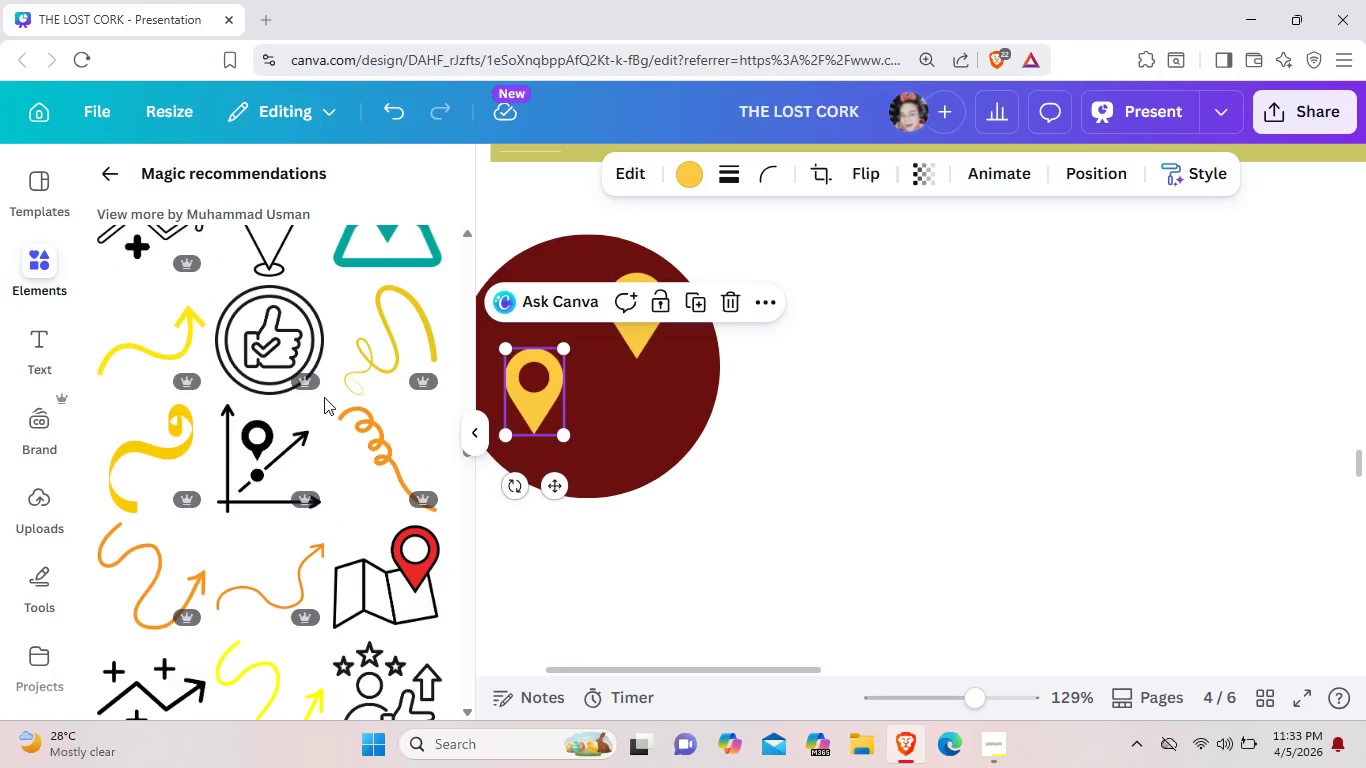 
scroll: coordinate [323, 397], scroll_direction: down, amount: 21.0
 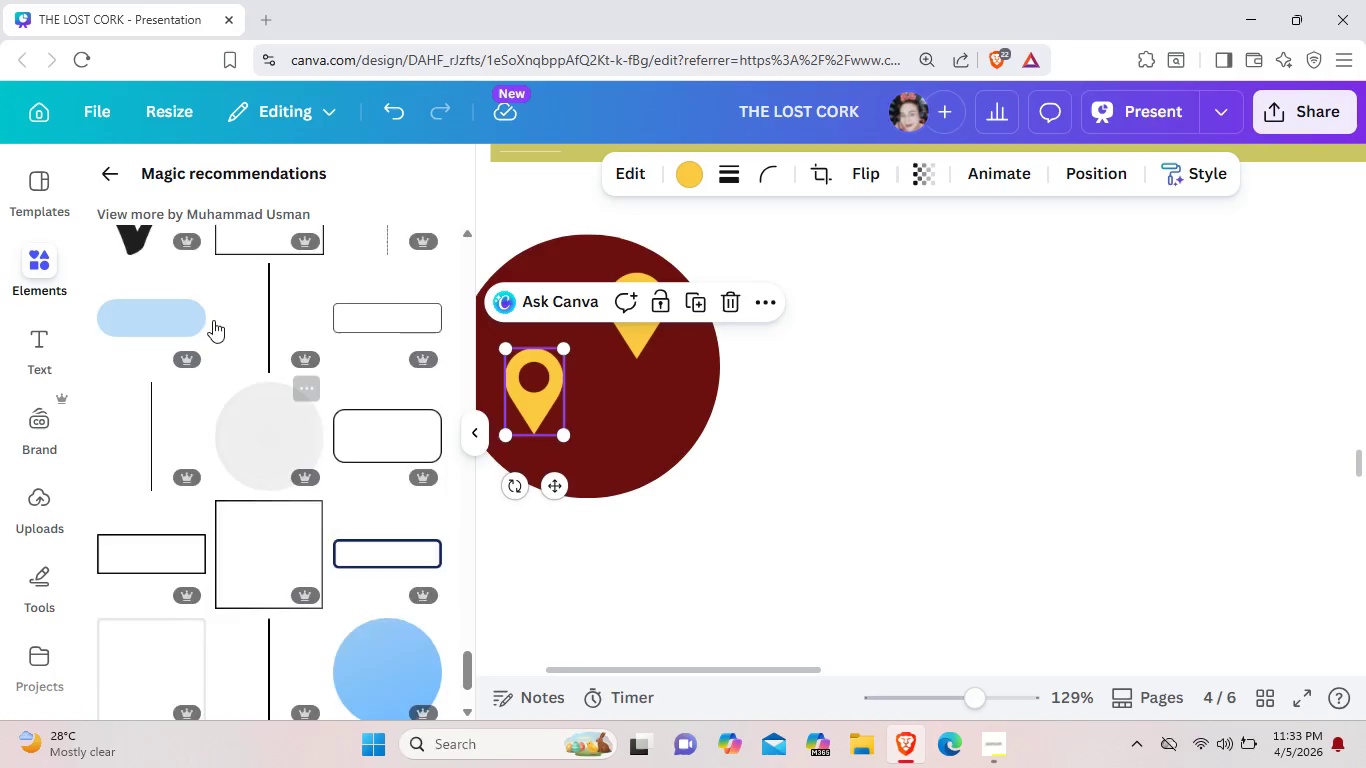 
left_click([102, 175])
 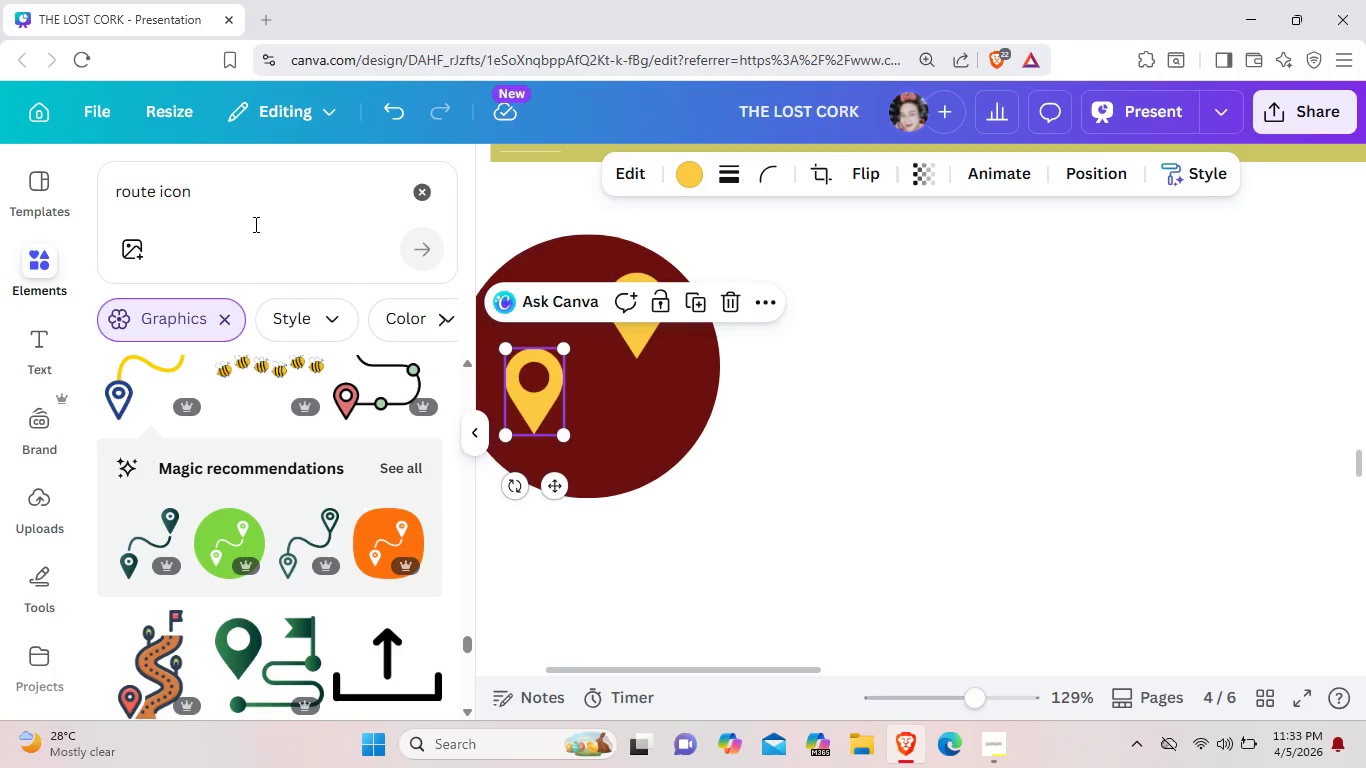 
scroll: coordinate [119, 271], scroll_direction: up, amount: 6.0
 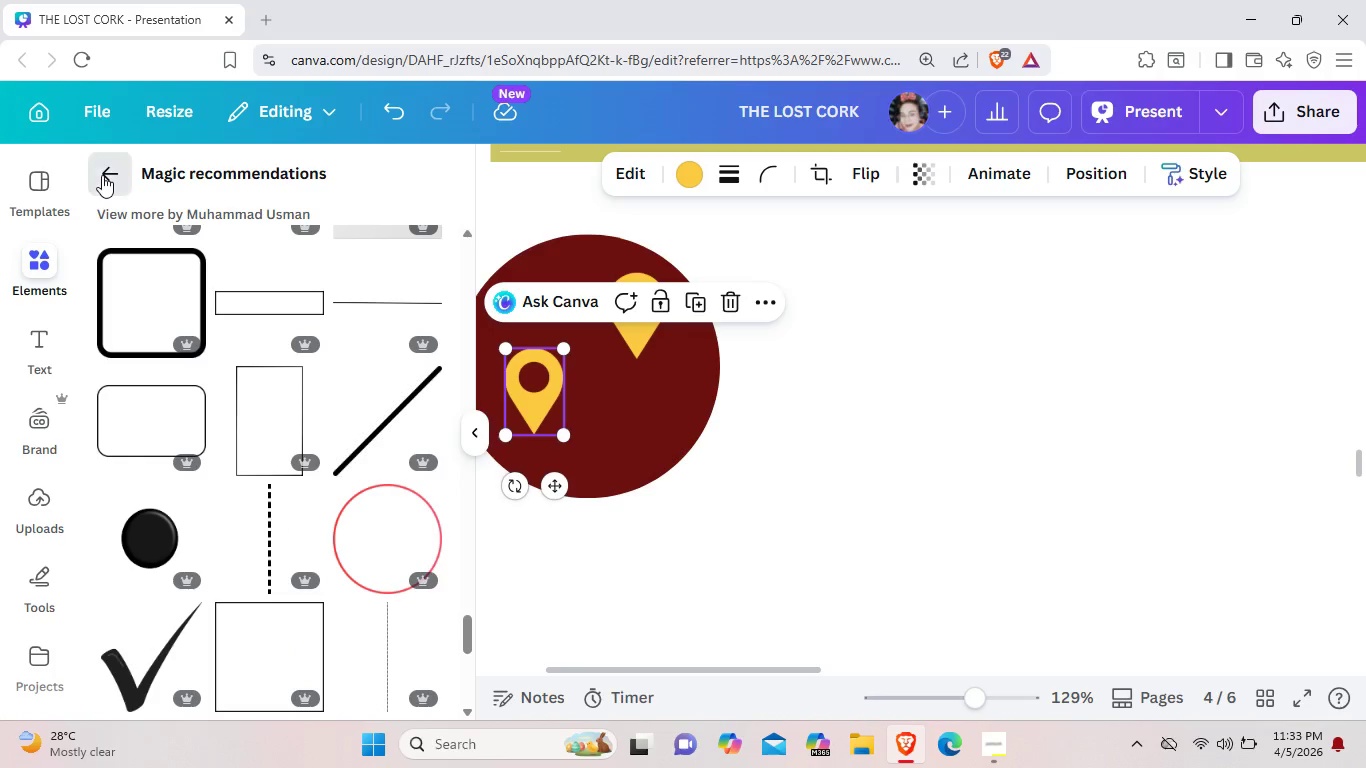 
left_click([251, 223])
 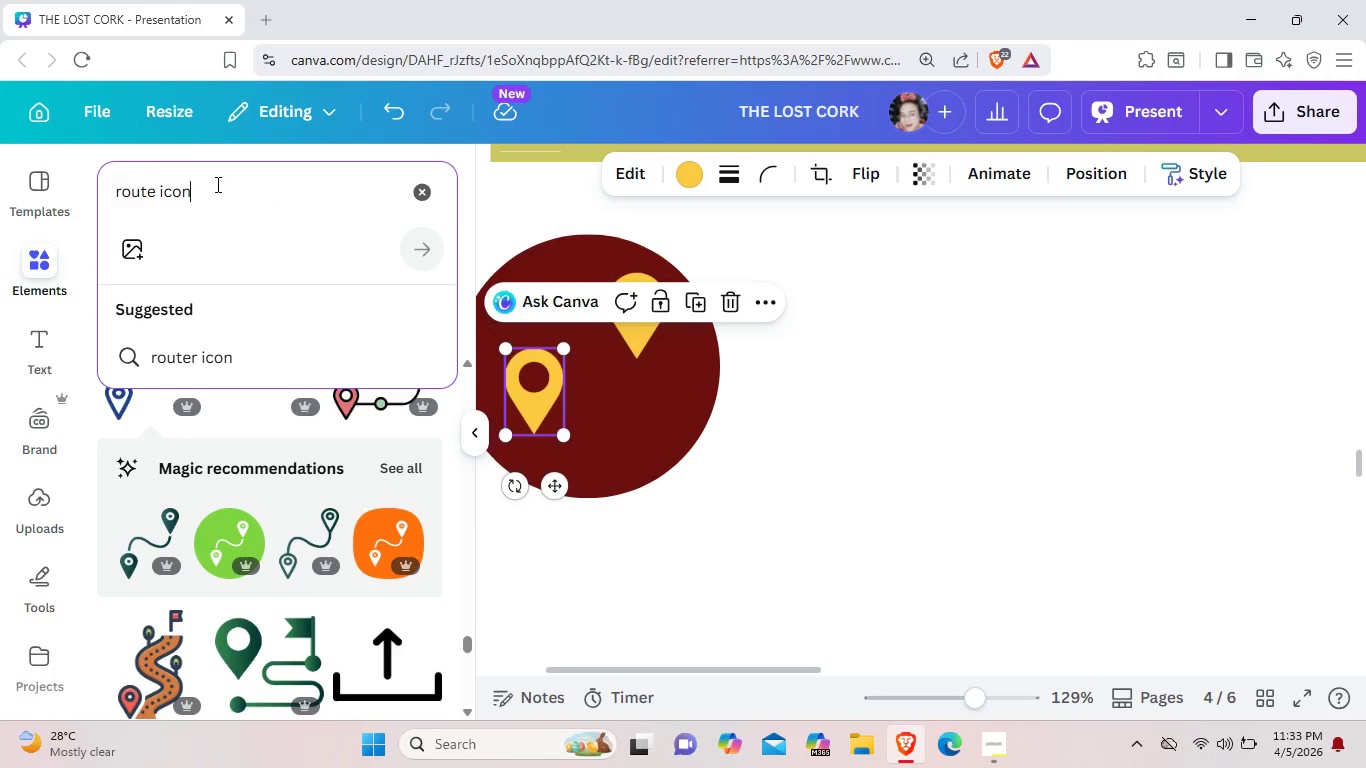 
left_click_drag(start_coordinate=[254, 196], to_coordinate=[108, 190])
 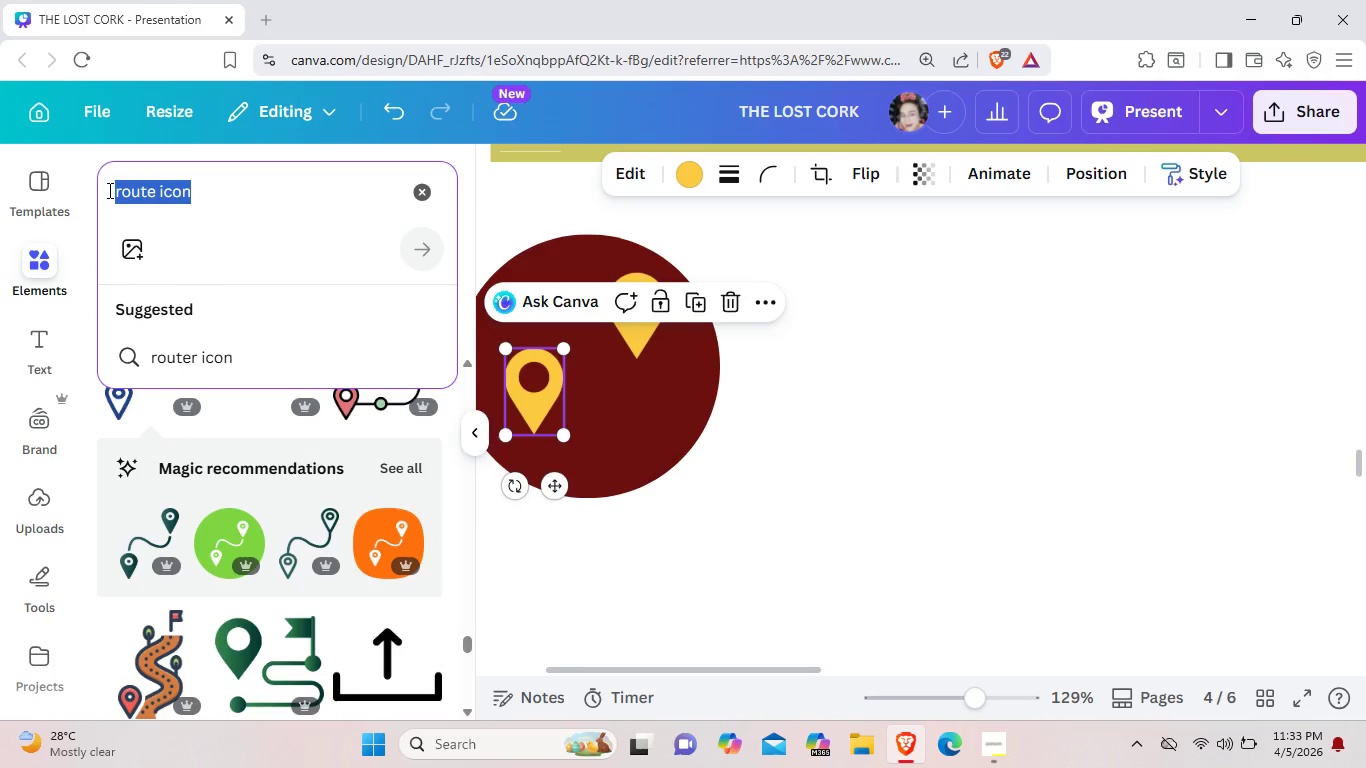 
key(Backspace)
type(road icon)
 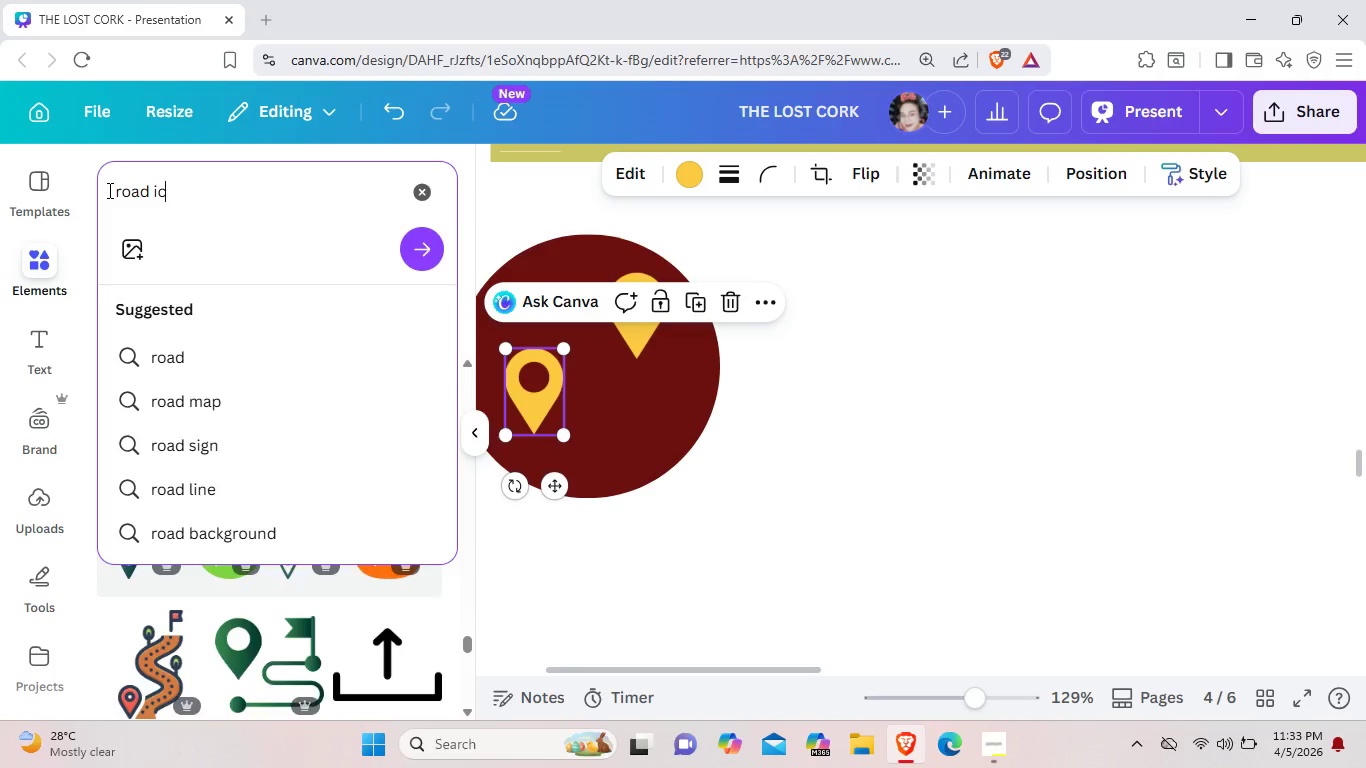 
key(Enter)
 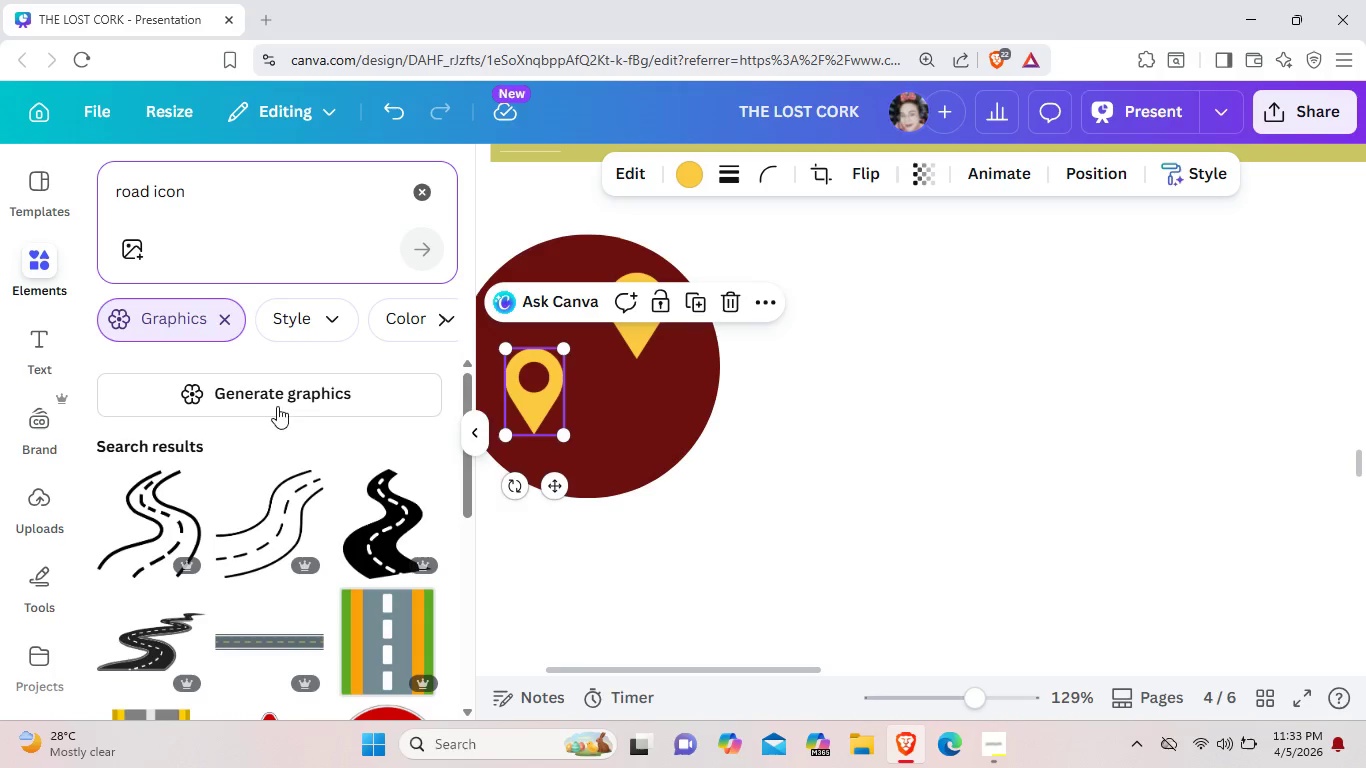 
scroll: coordinate [336, 485], scroll_direction: down, amount: 8.0
 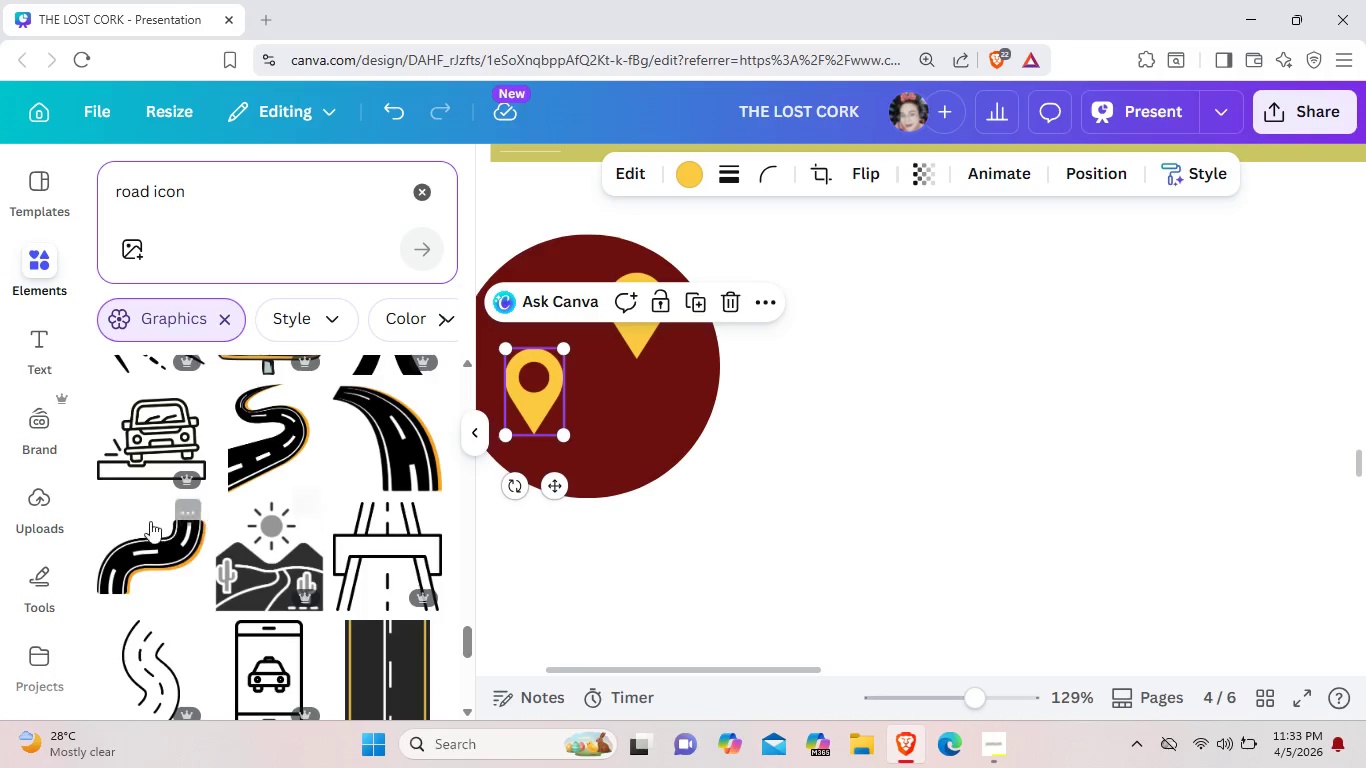 
left_click([126, 543])
 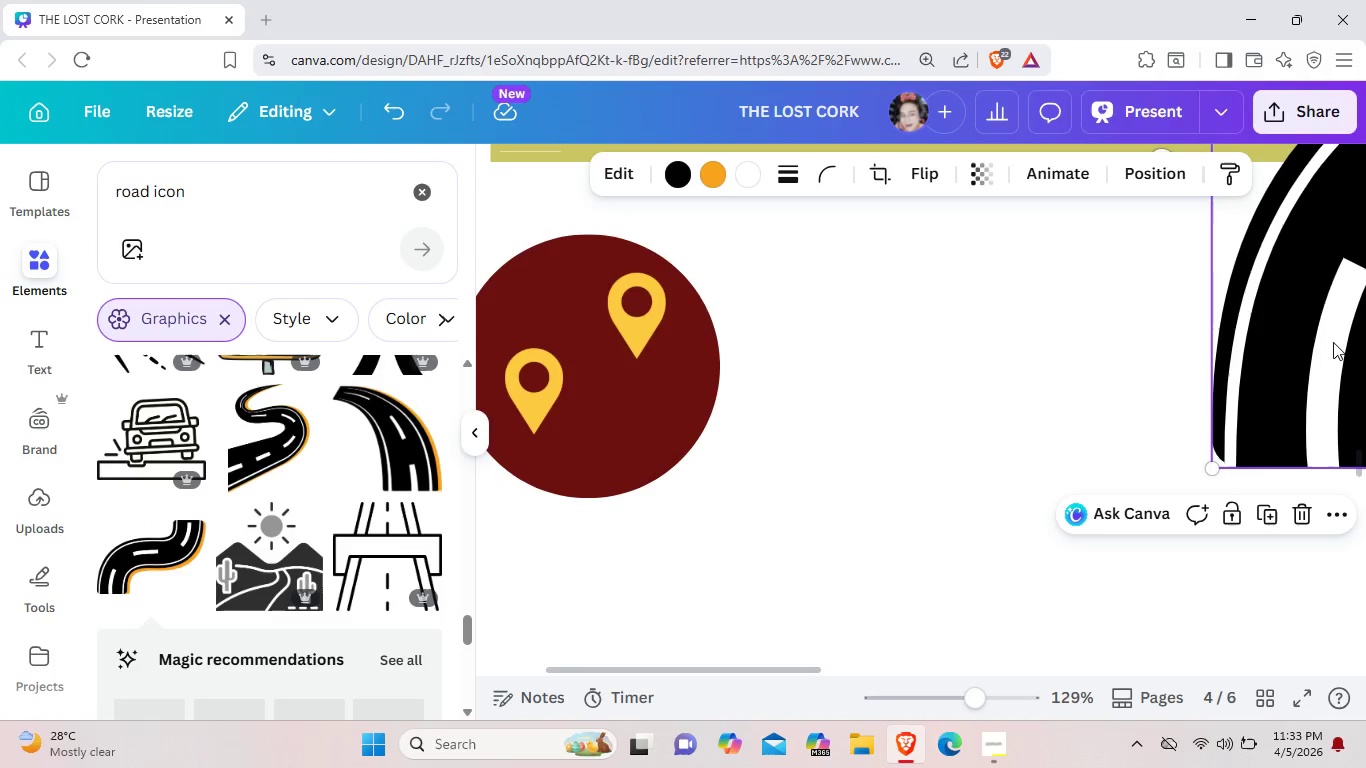 
left_click_drag(start_coordinate=[1322, 347], to_coordinate=[641, 518])
 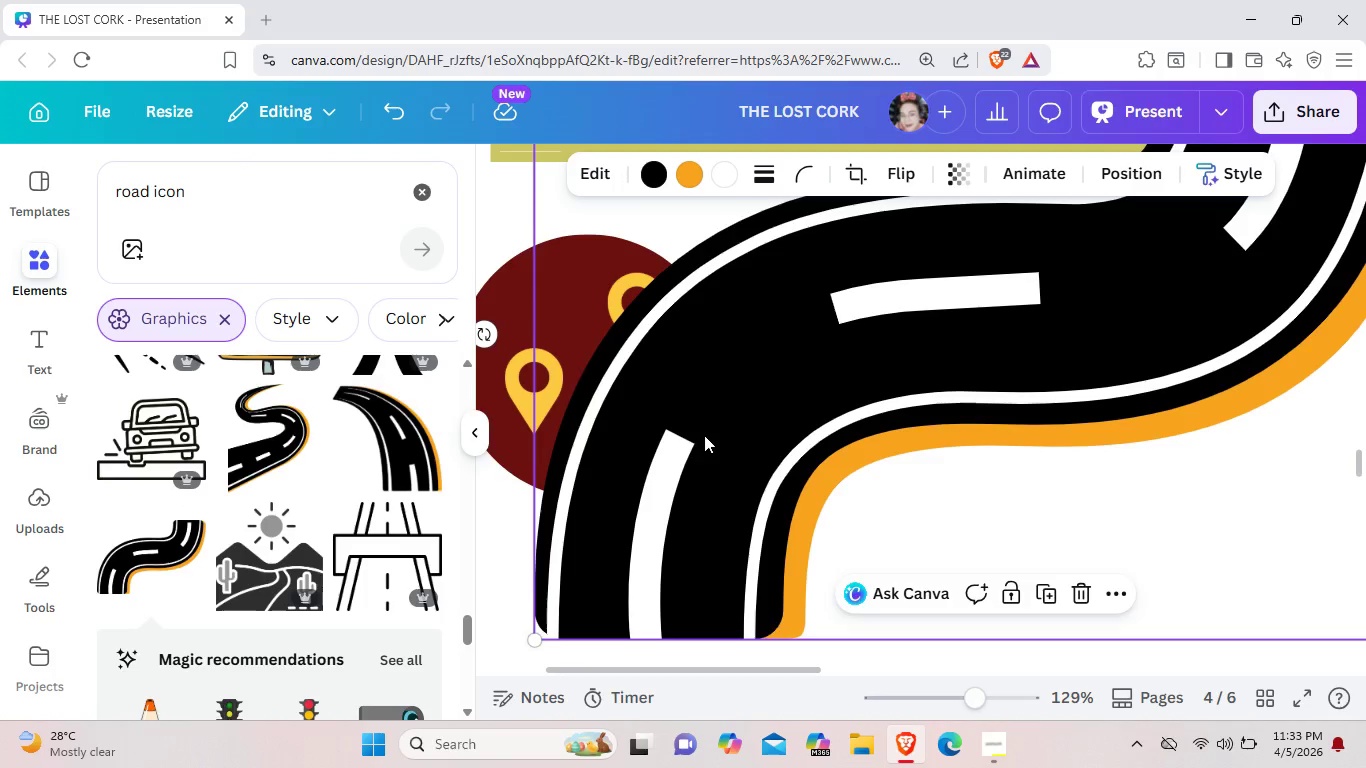 
scroll: coordinate [777, 445], scroll_direction: up, amount: 5.0
 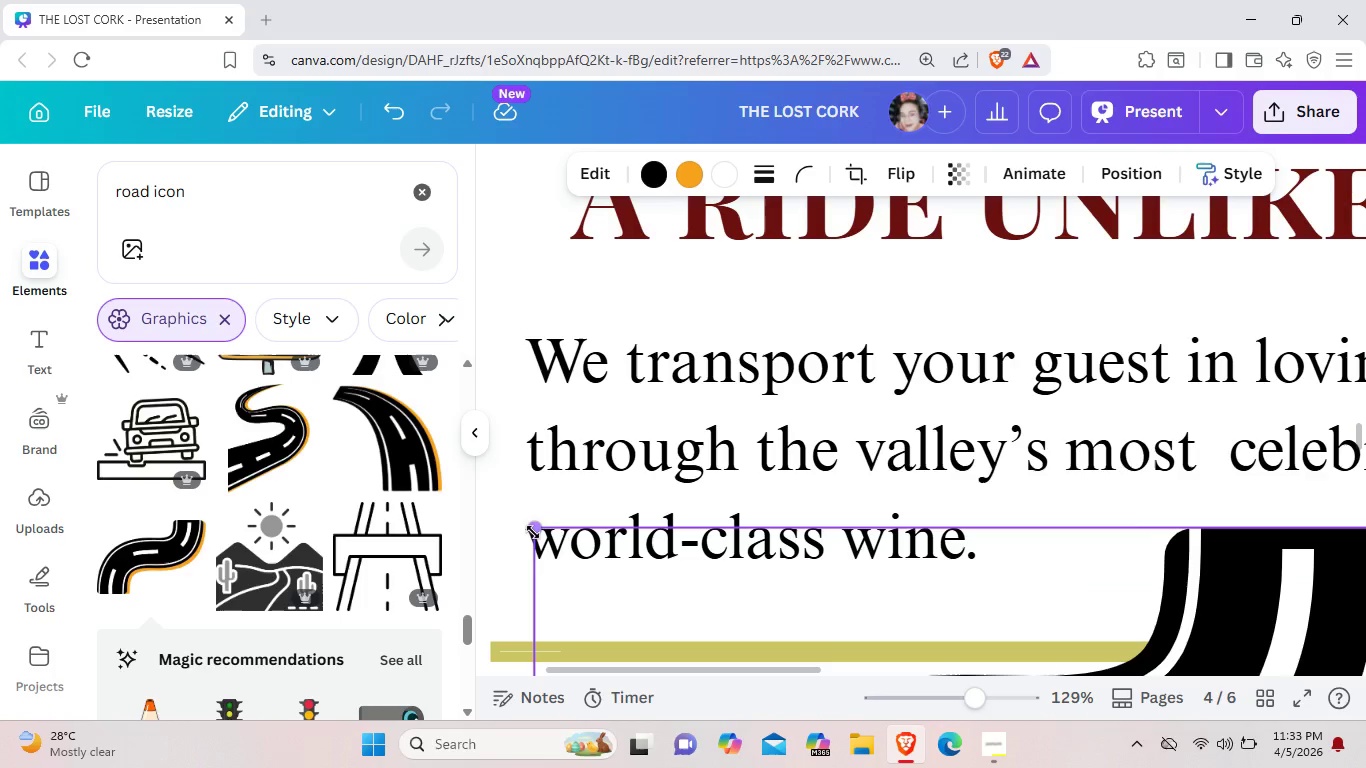 
left_click_drag(start_coordinate=[533, 532], to_coordinate=[938, 614])
 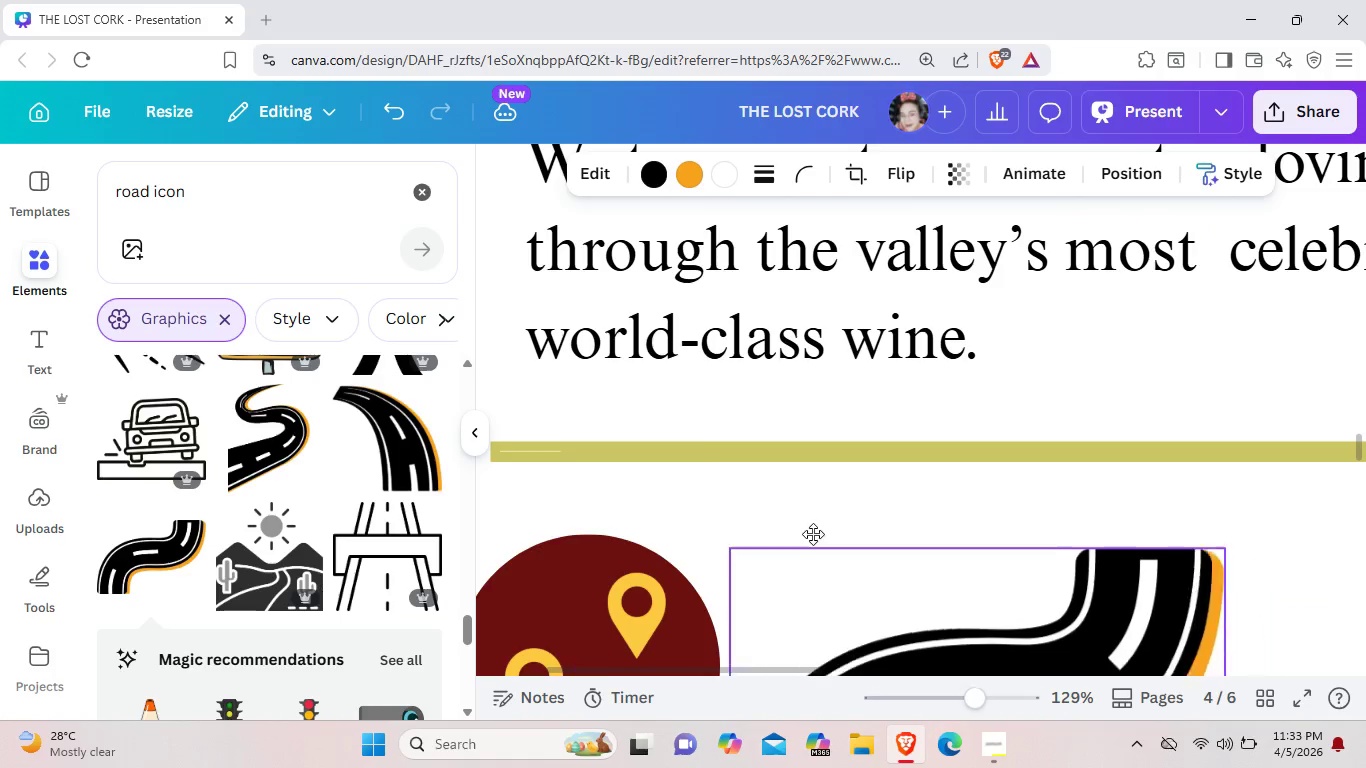 
scroll: coordinate [856, 595], scroll_direction: down, amount: 2.0
 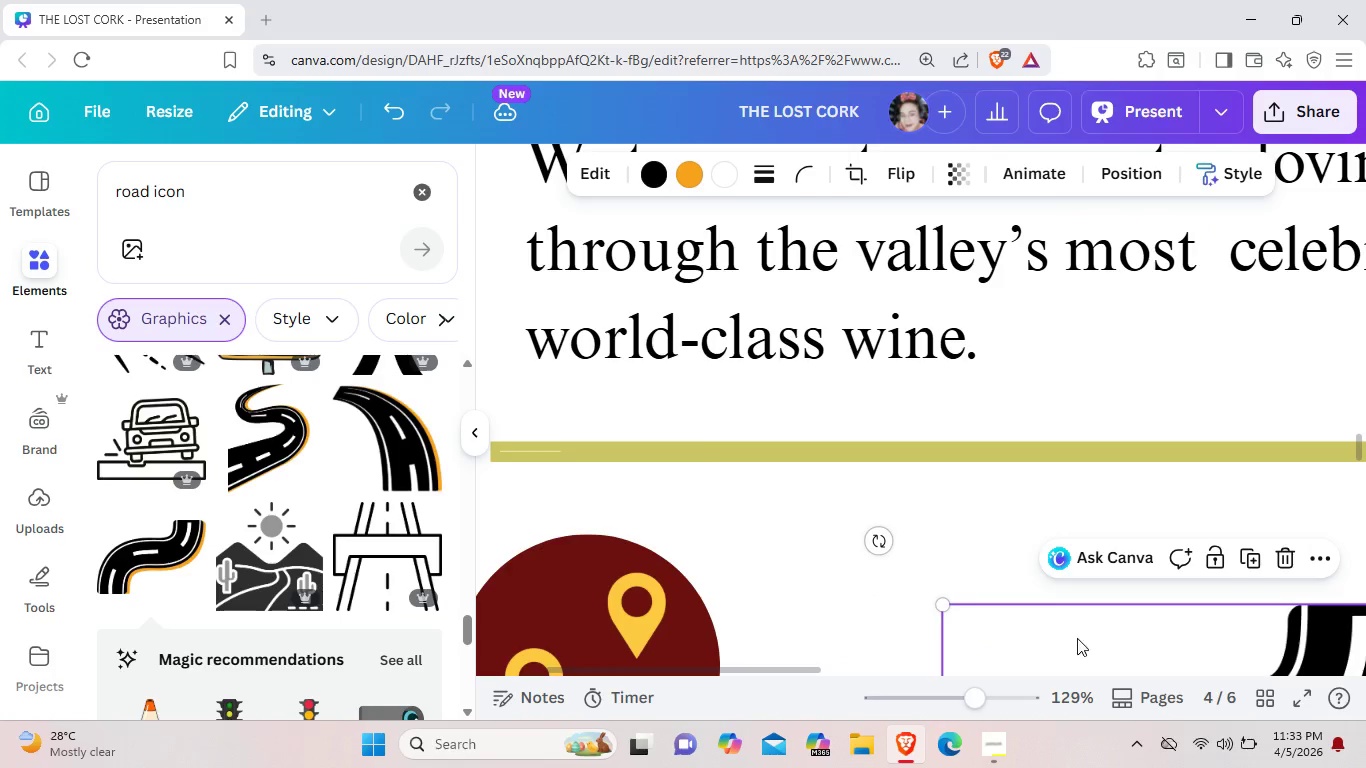 
left_click_drag(start_coordinate=[1080, 637], to_coordinate=[811, 529])
 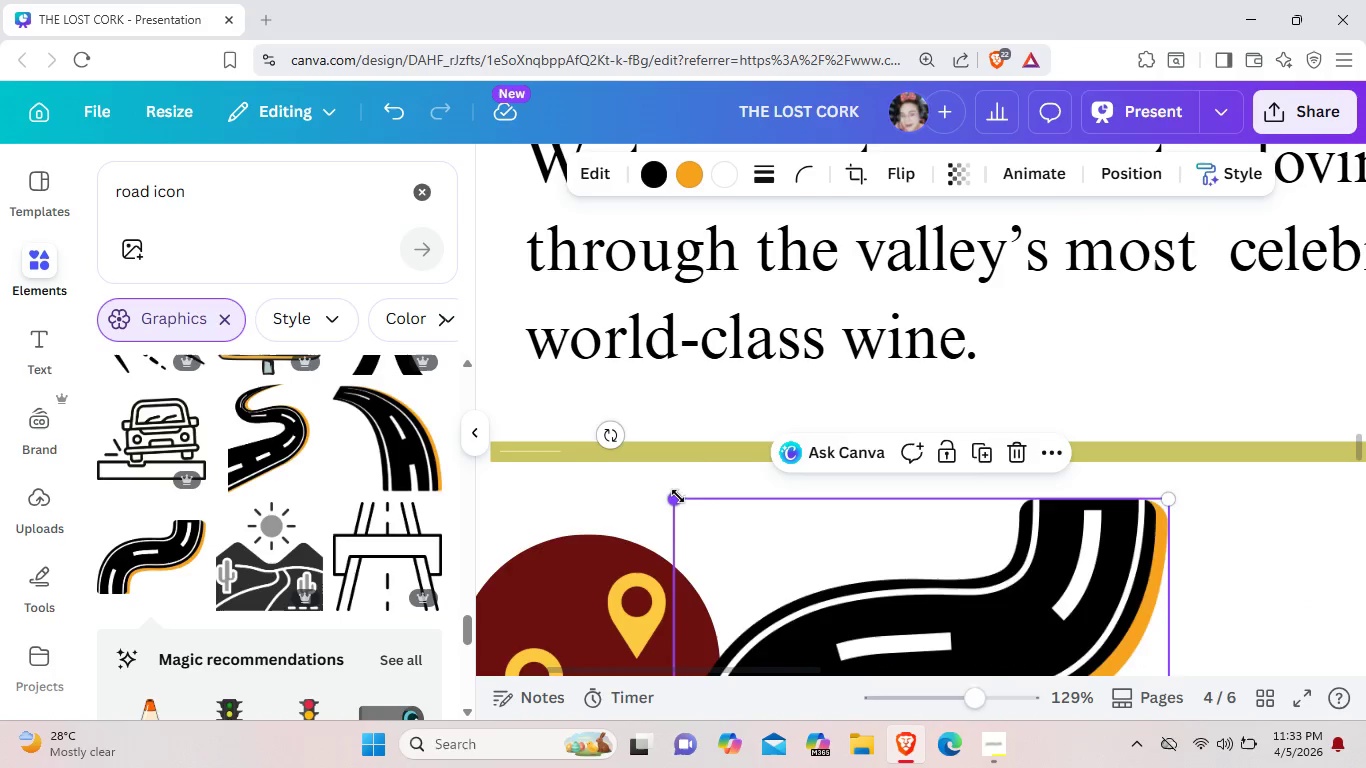 
left_click_drag(start_coordinate=[678, 496], to_coordinate=[872, 598])
 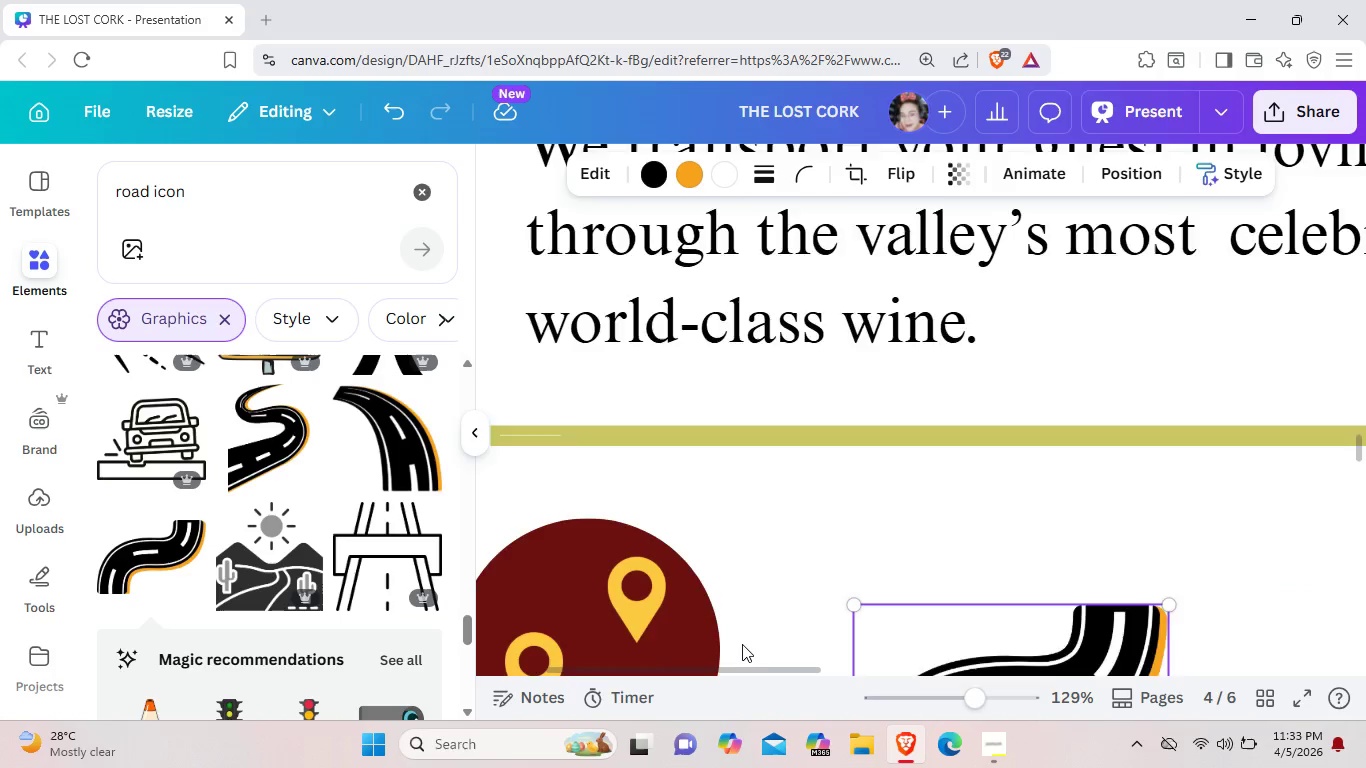 
scroll: coordinate [742, 644], scroll_direction: down, amount: 2.0
 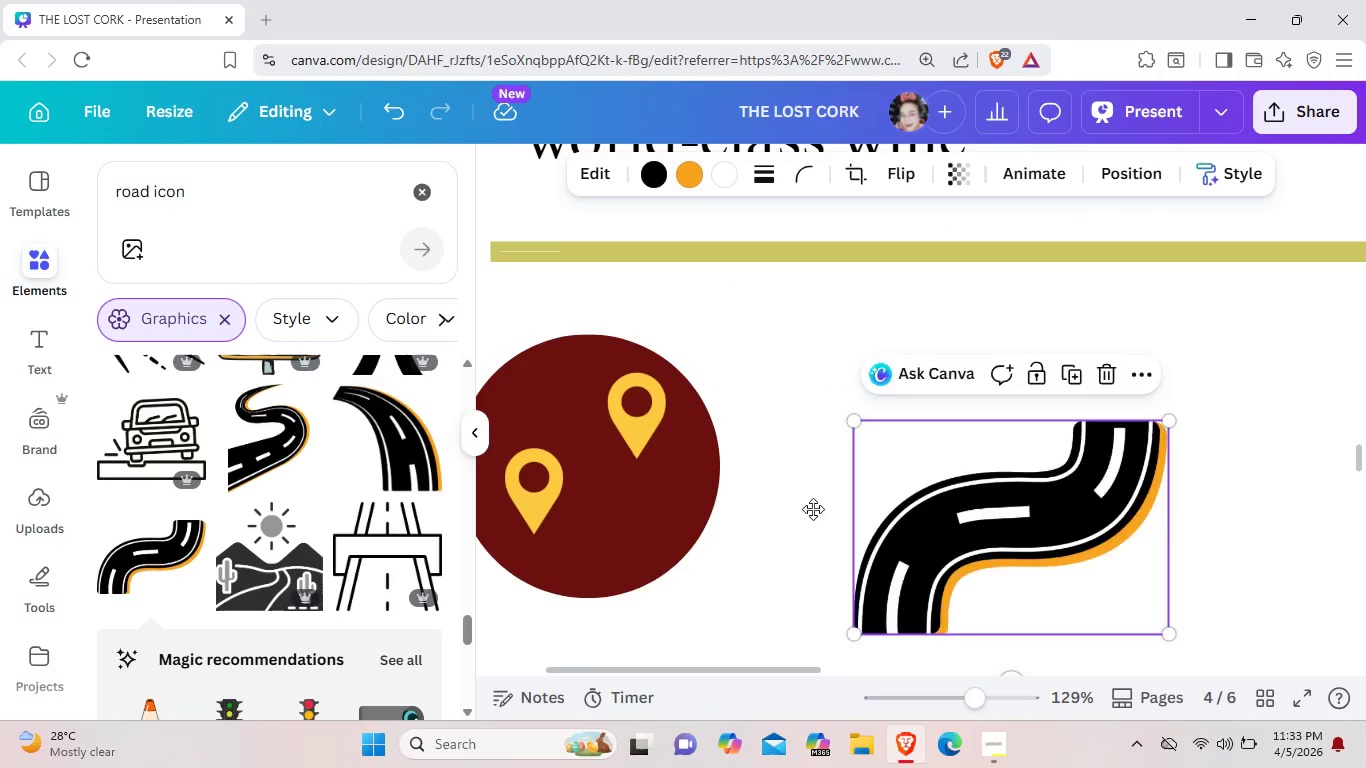 
left_click_drag(start_coordinate=[988, 508], to_coordinate=[642, 486])
 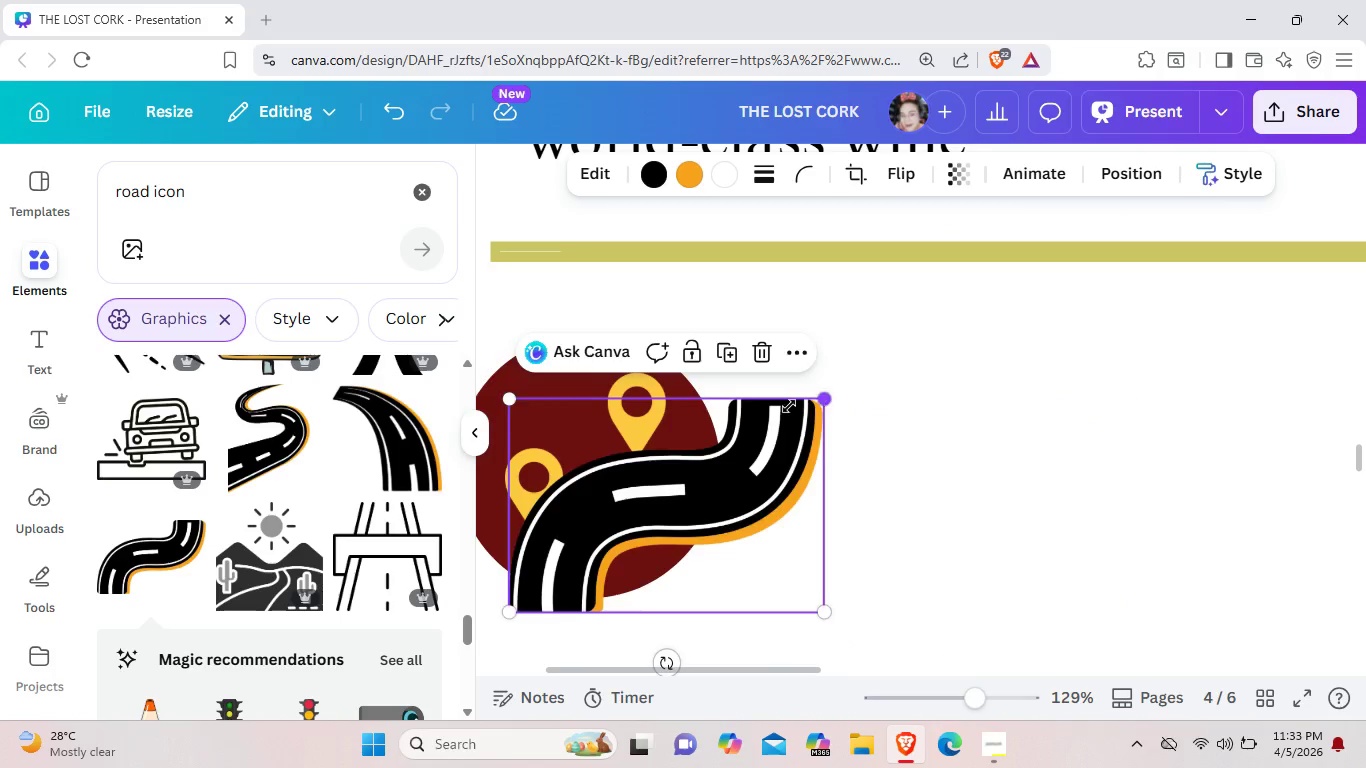 
left_click_drag(start_coordinate=[827, 400], to_coordinate=[663, 468])
 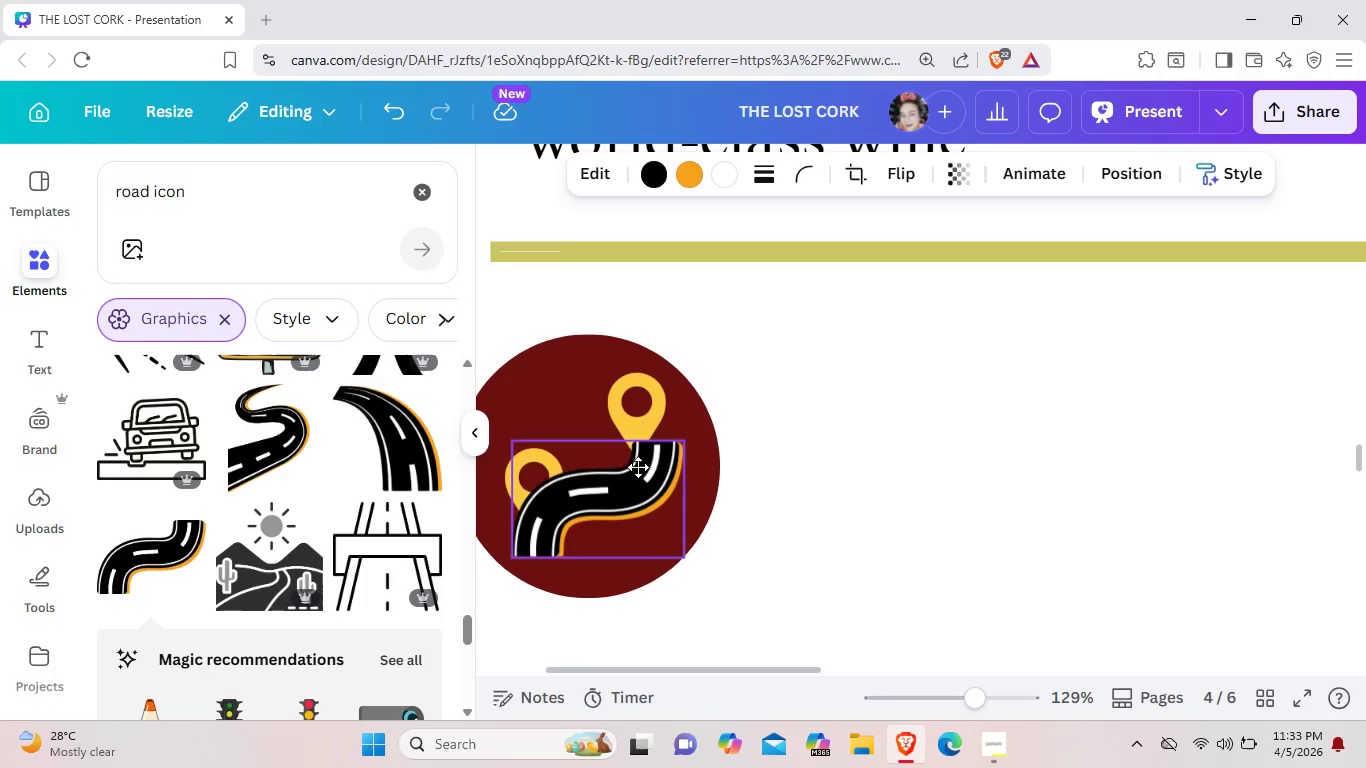 
left_click_drag(start_coordinate=[633, 532], to_coordinate=[647, 475])
 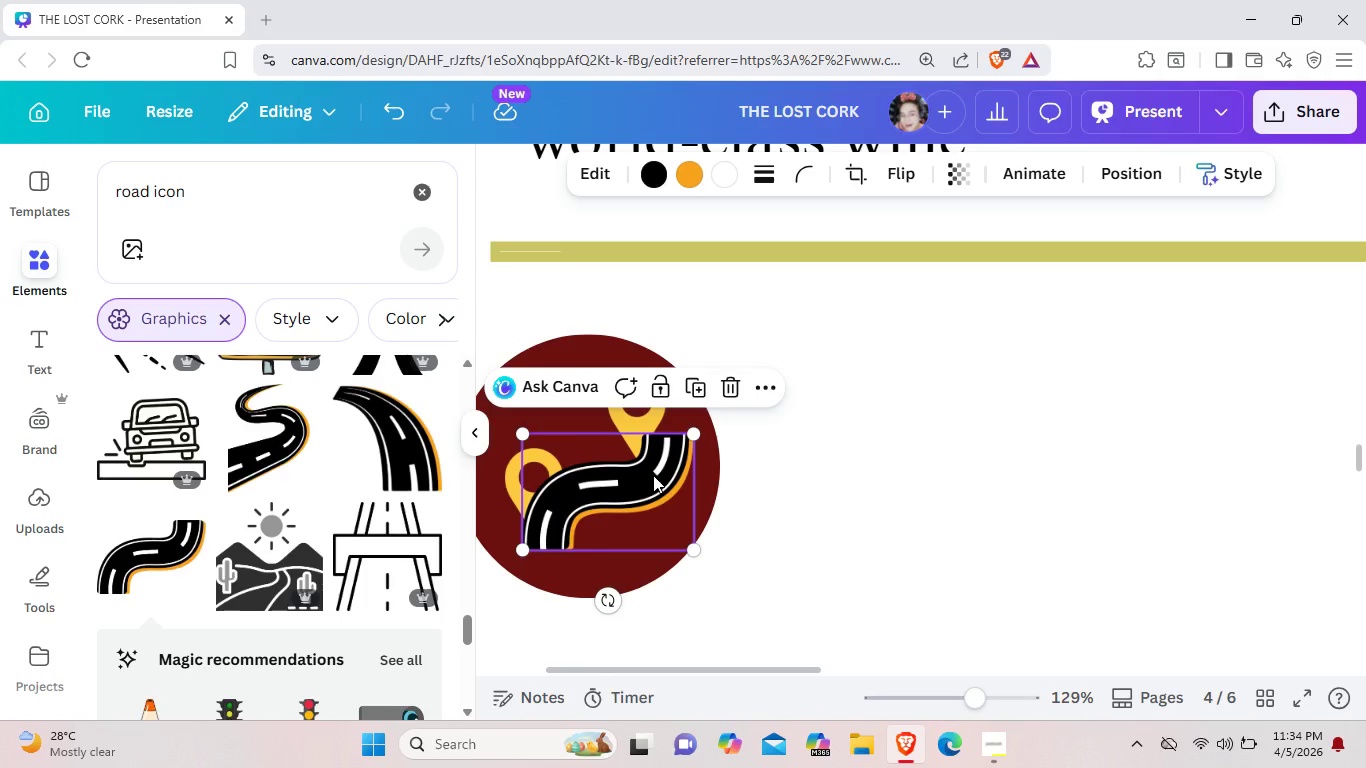 
wait(11.0)
 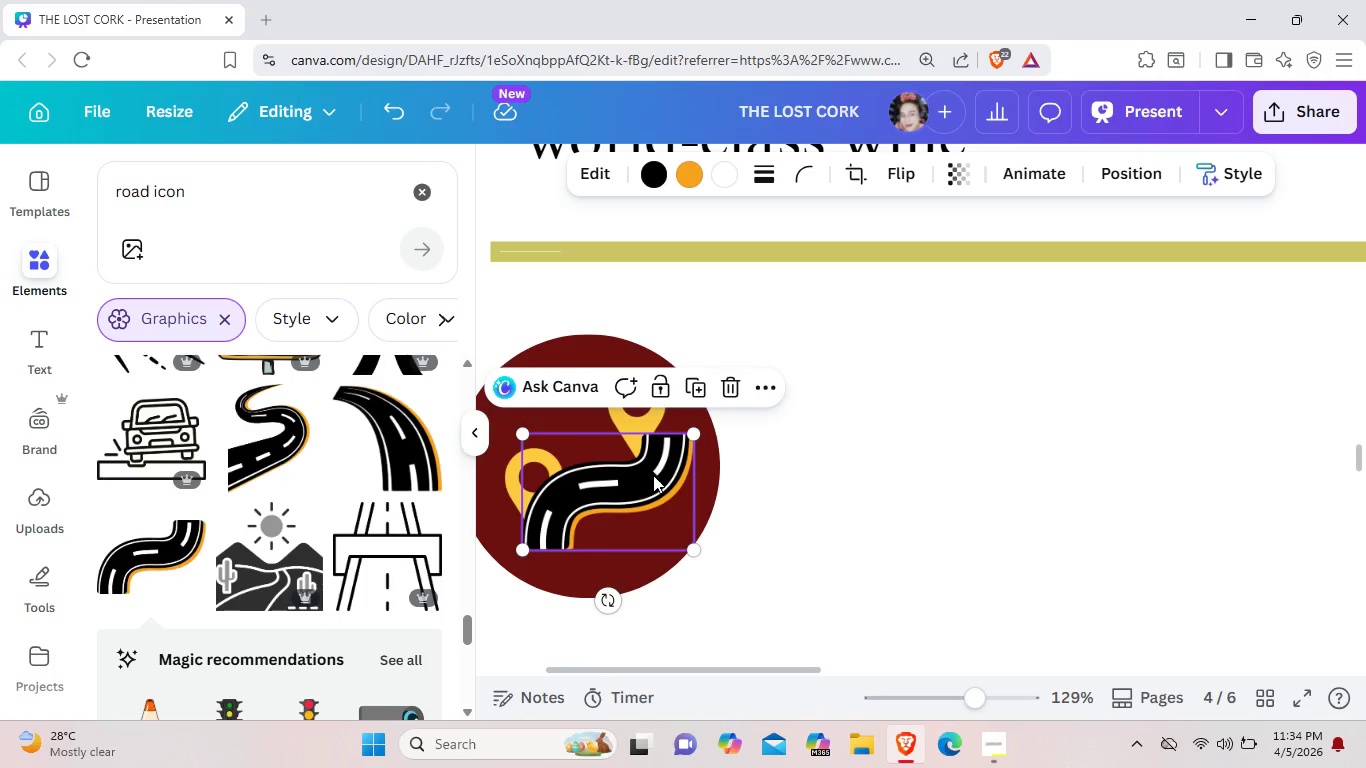 
key(Backspace)
 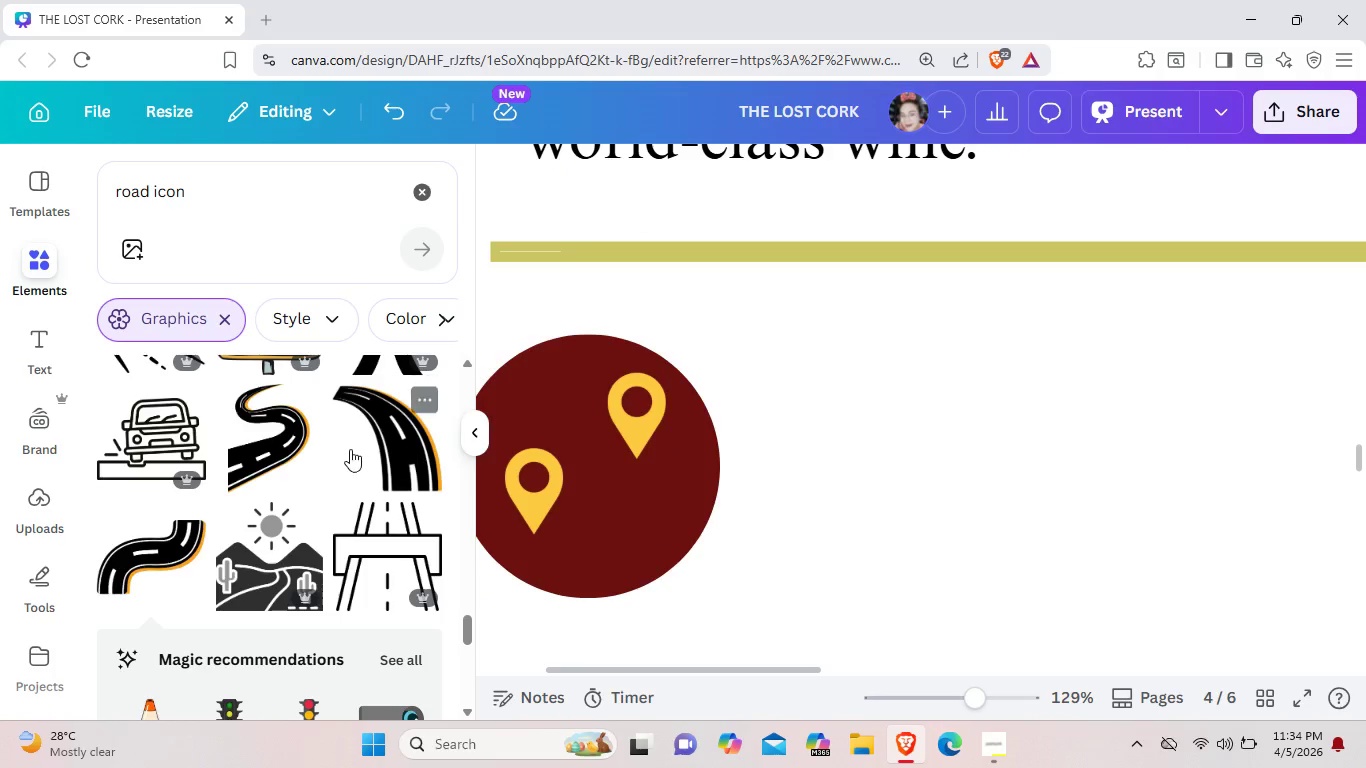 
scroll: coordinate [348, 449], scroll_direction: down, amount: 7.0
 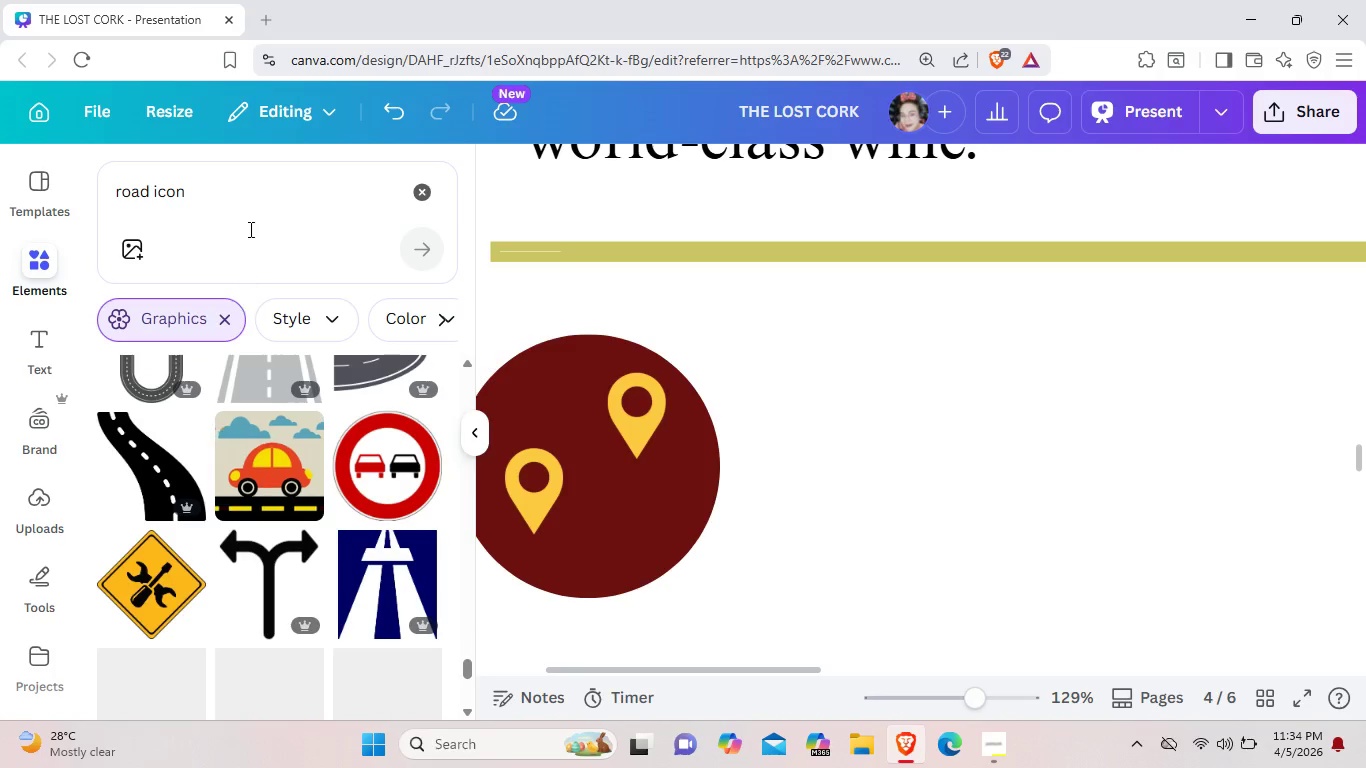 
left_click([225, 200])
 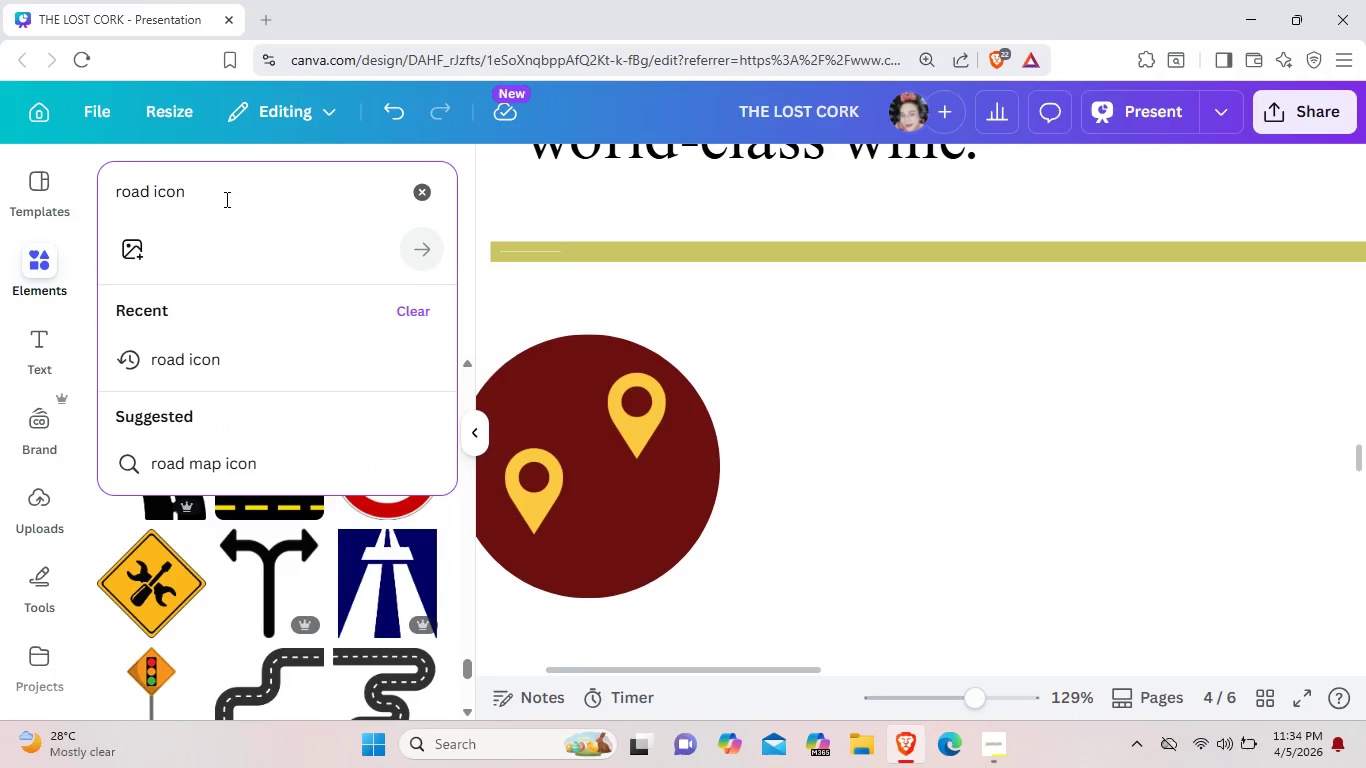 
key(Backspace)
key(Backspace)
key(Backspace)
key(Backspace)
key(Backspace)
key(Backspace)
key(Backspace)
key(Backspace)
key(Backspace)
key(Backspace)
type(S)
key(Backspace)
key(Backspace)
type(Letter s)
 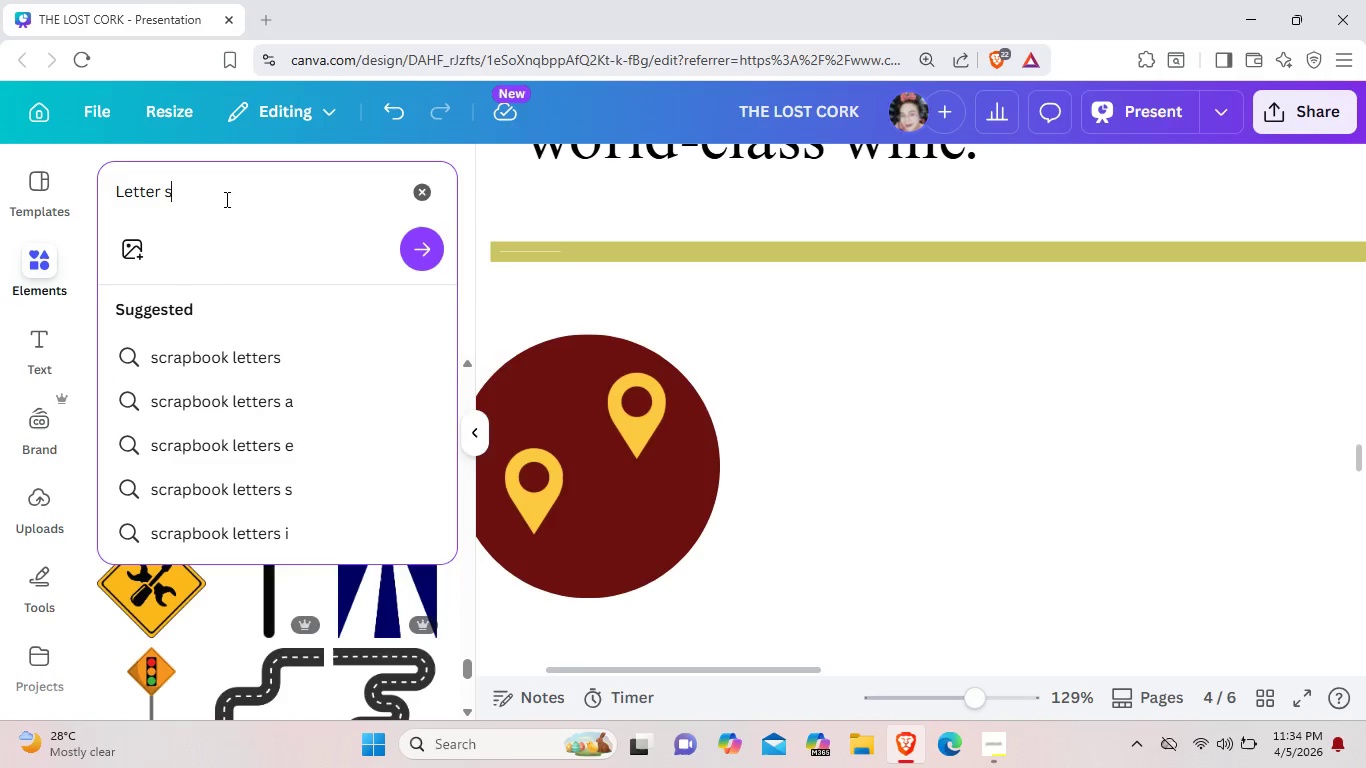 
left_click([413, 249])
 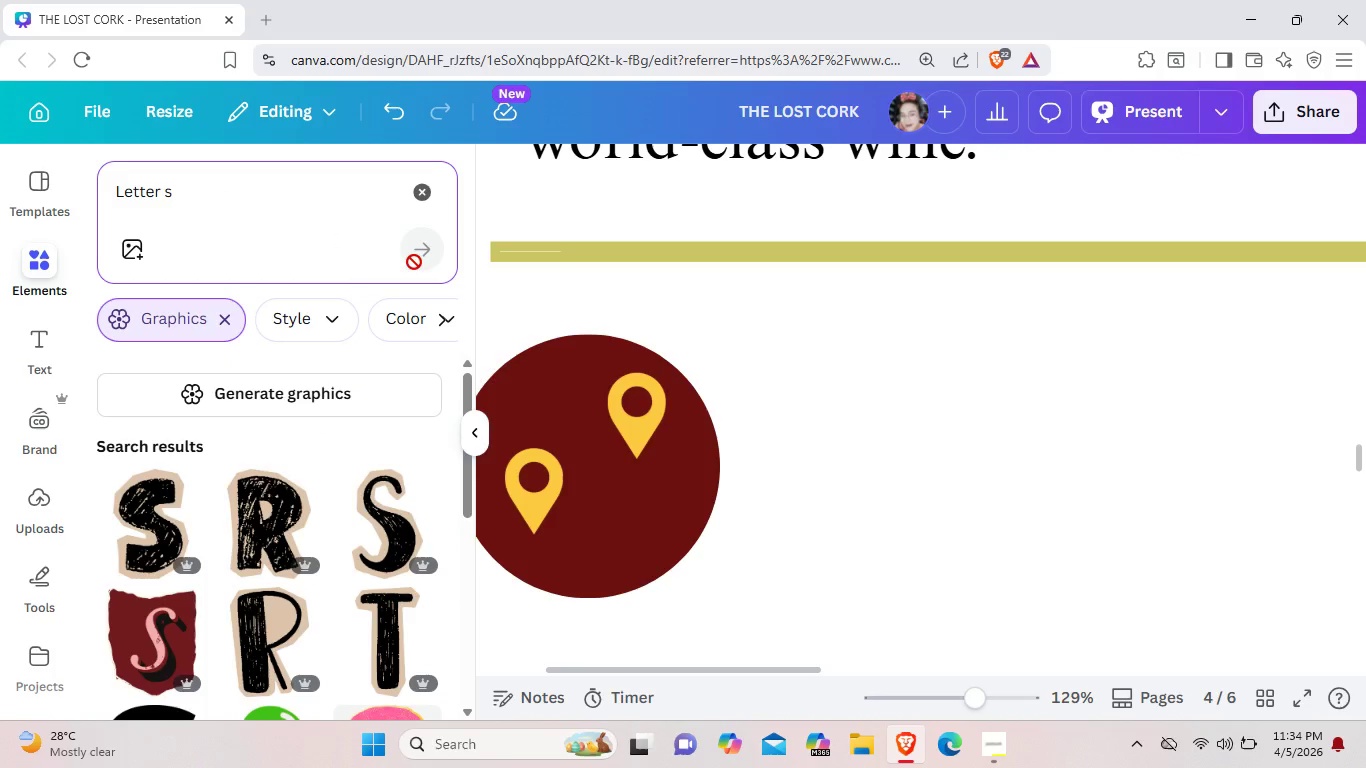 
scroll: coordinate [247, 471], scroll_direction: down, amount: 17.0
 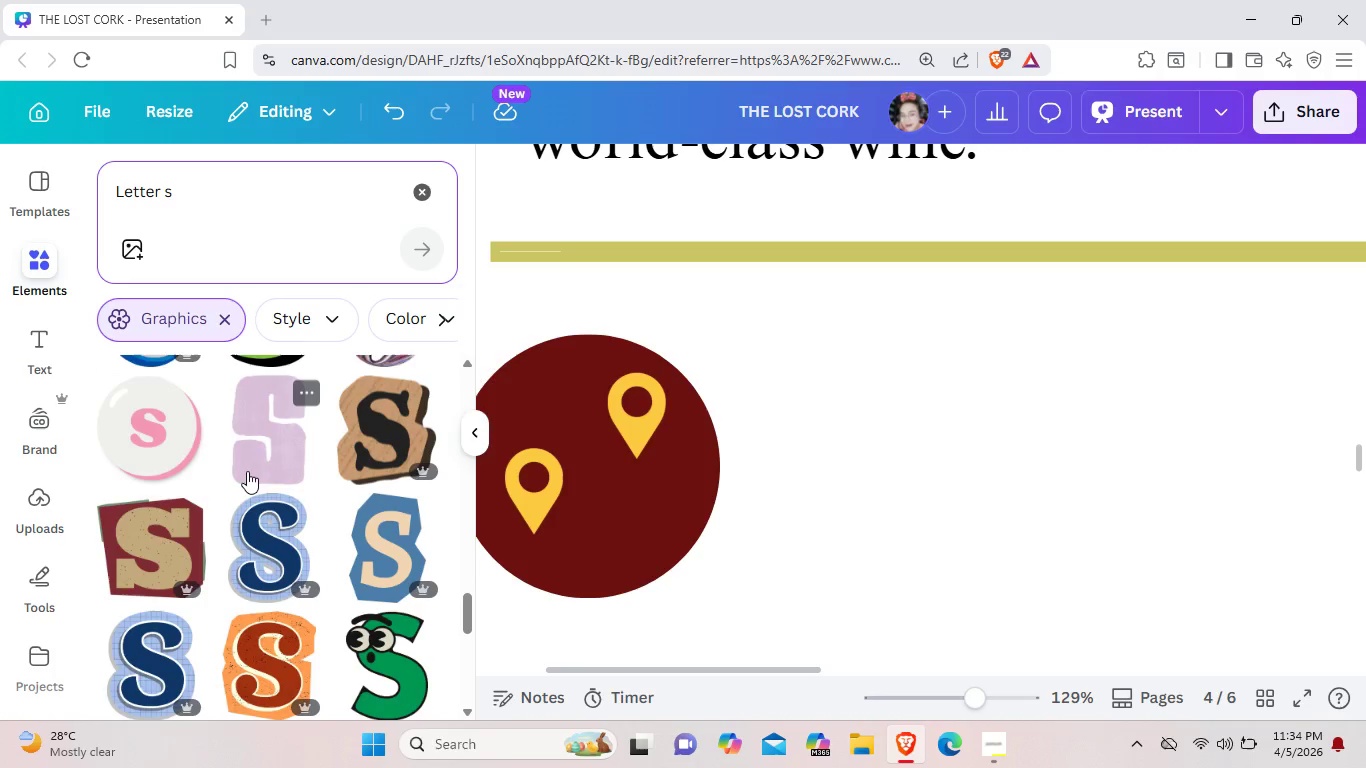 
scroll: coordinate [247, 471], scroll_direction: down, amount: 6.0
 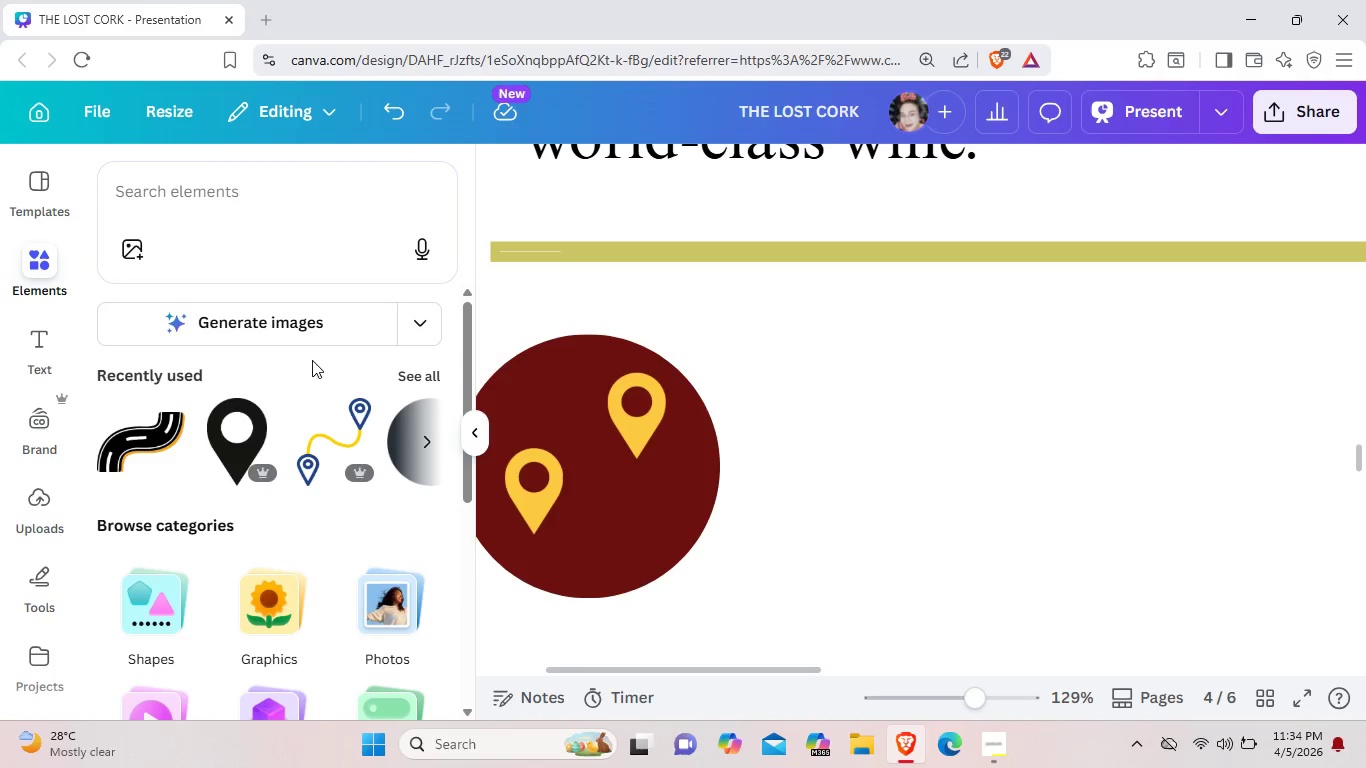 
wait(5.88)
 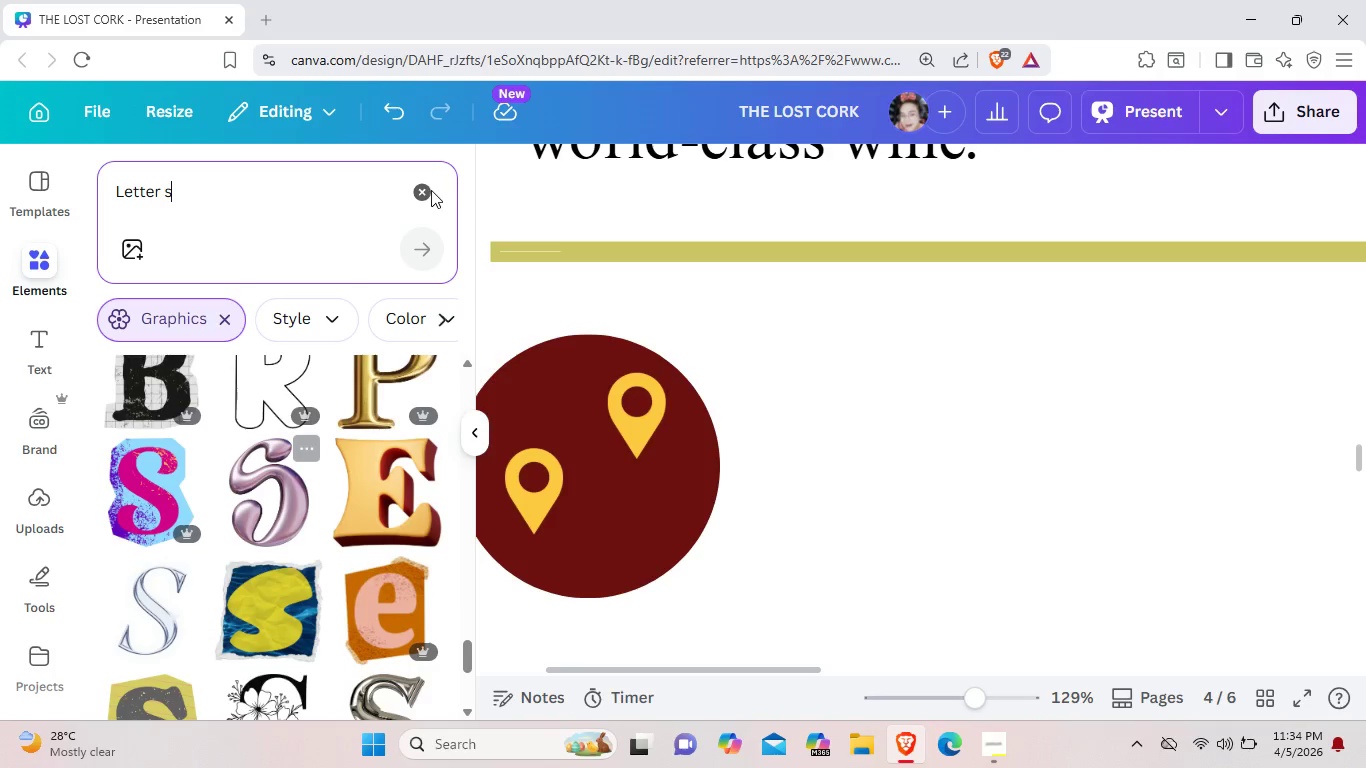 
left_click([402, 379])
 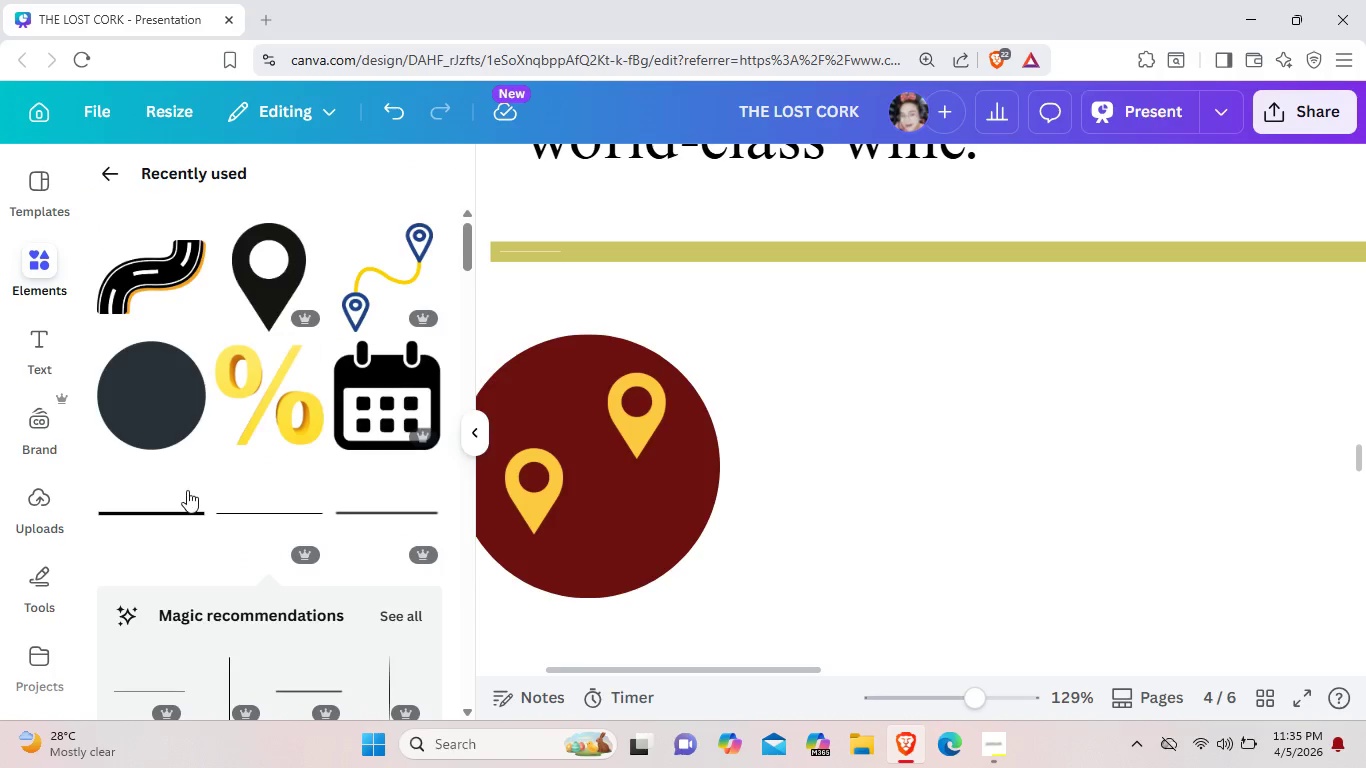 
scroll: coordinate [187, 490], scroll_direction: down, amount: 3.0
 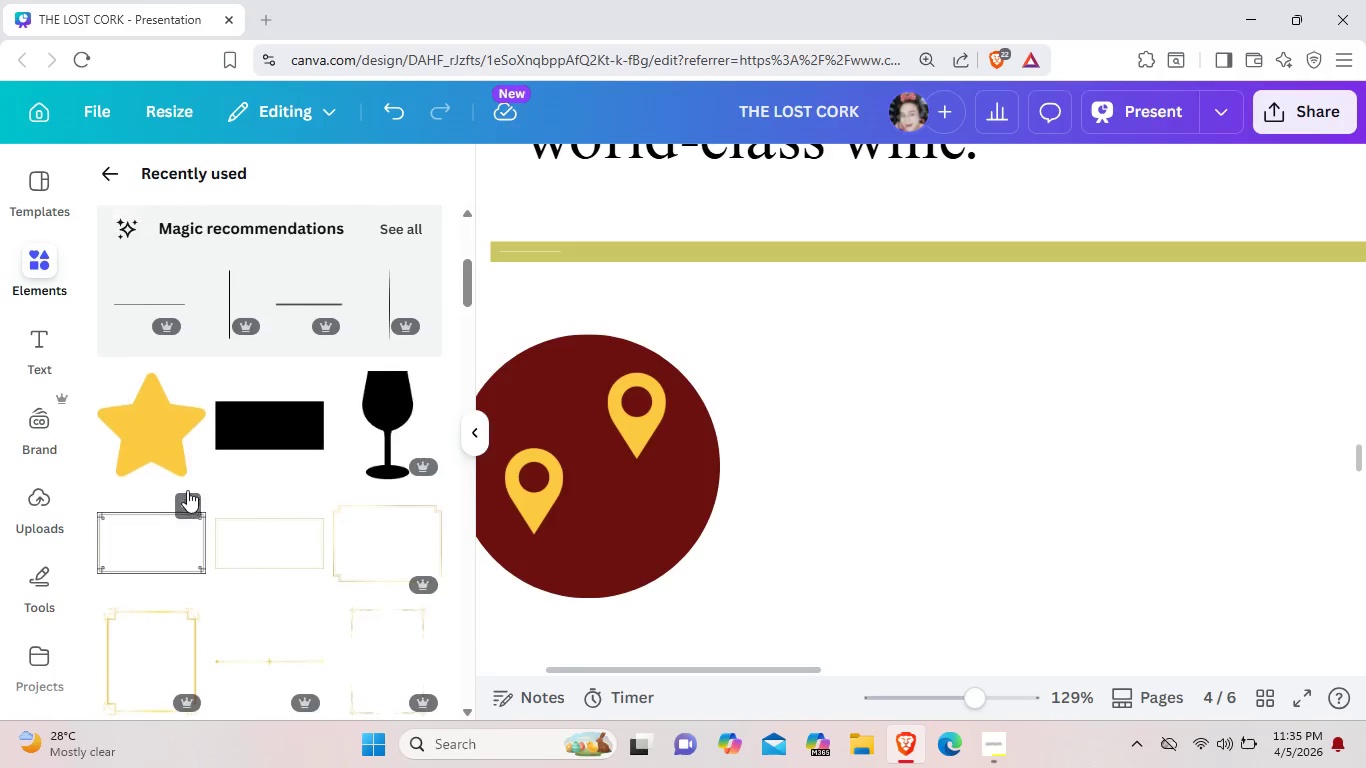 
scroll: coordinate [187, 490], scroll_direction: none, amount: 0.0
 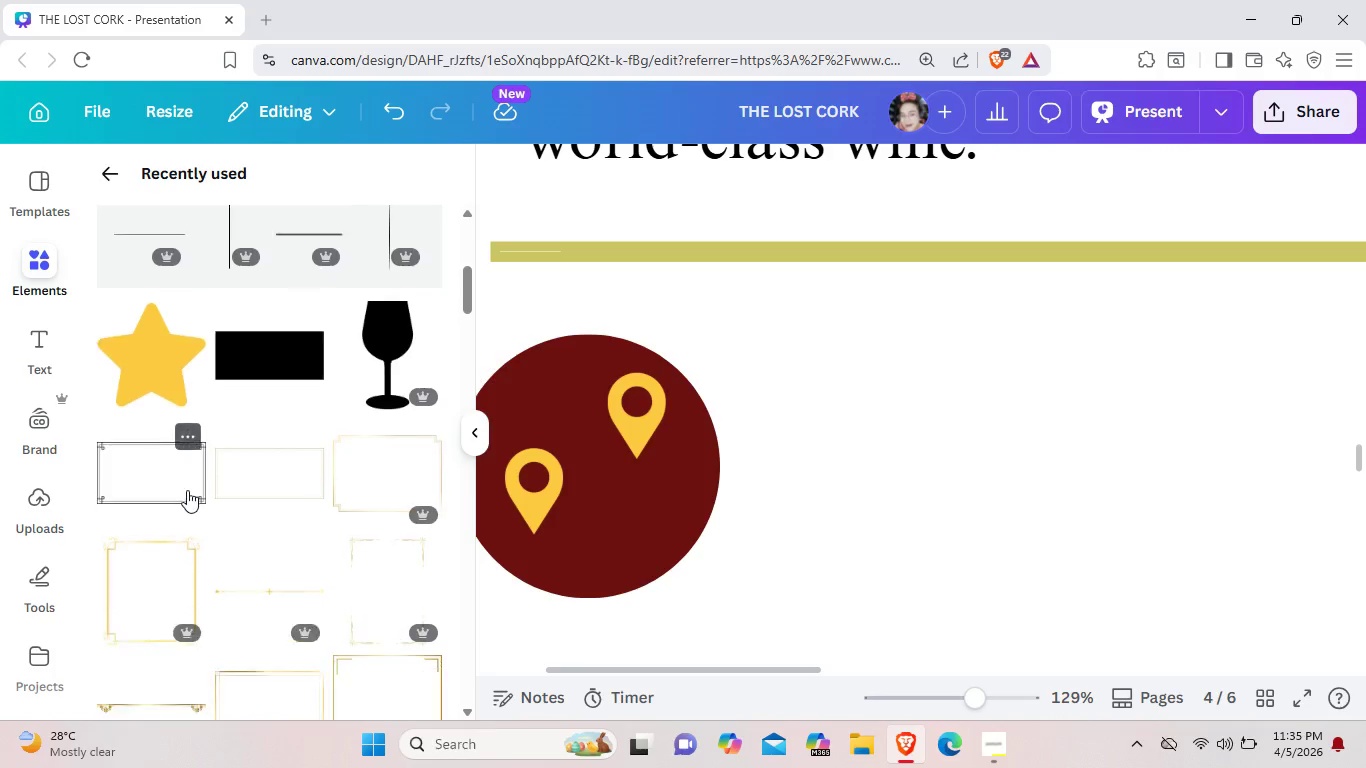 
scroll: coordinate [187, 490], scroll_direction: up, amount: 3.0
 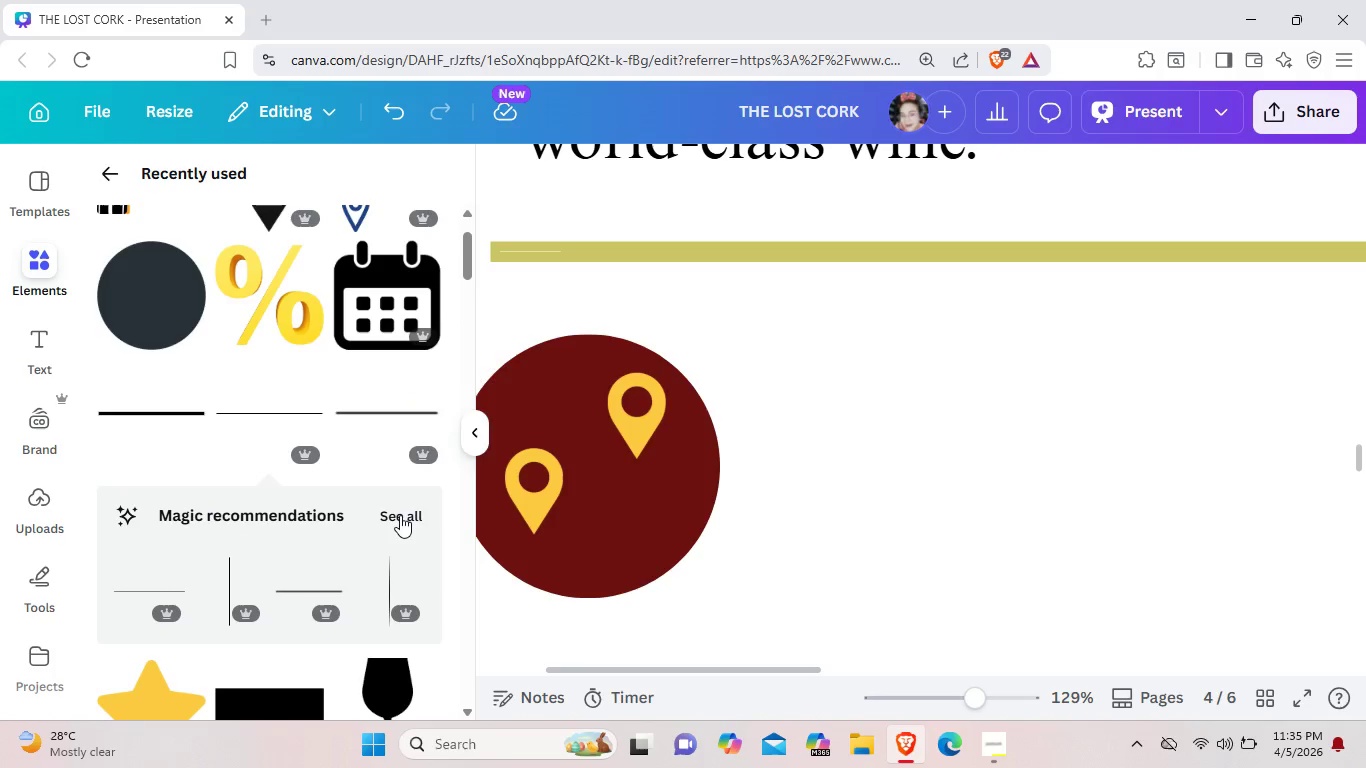 
left_click([400, 515])
 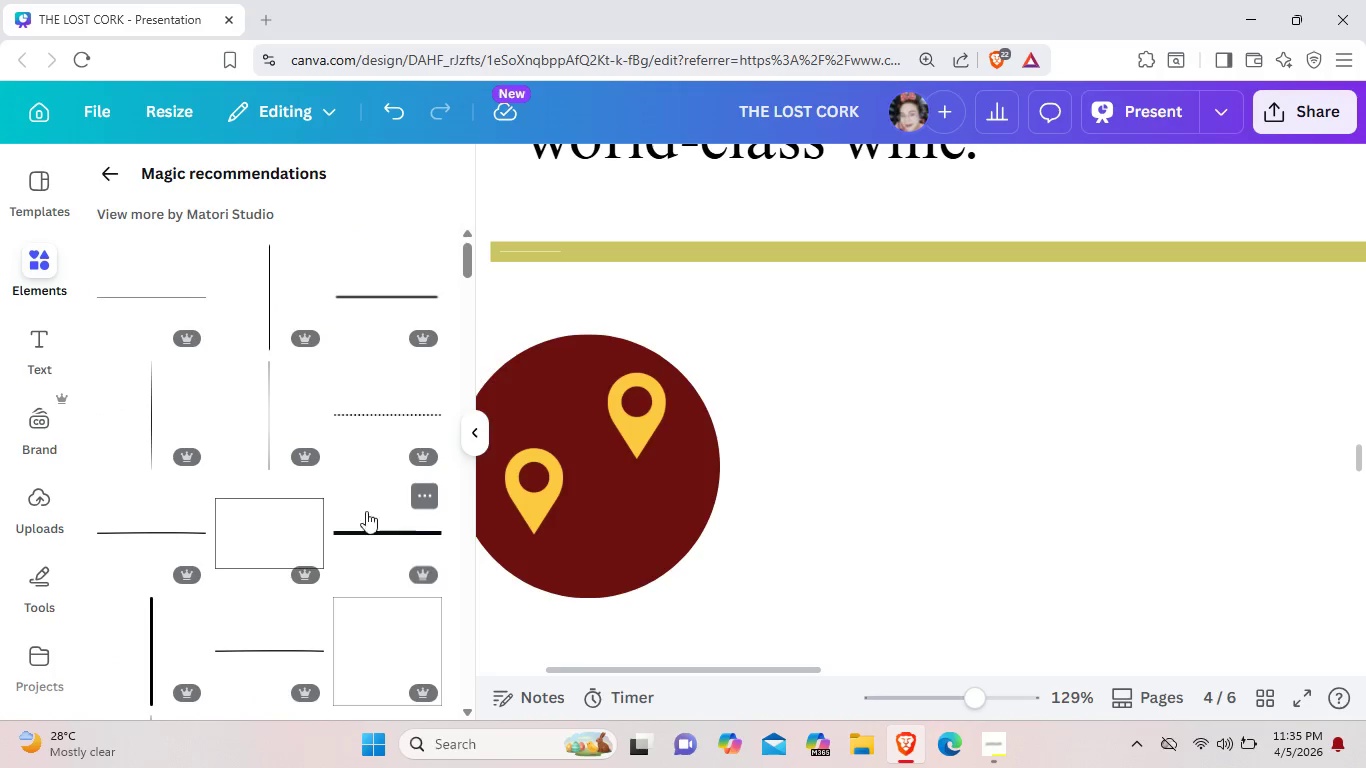 
scroll: coordinate [342, 506], scroll_direction: down, amount: 5.0
 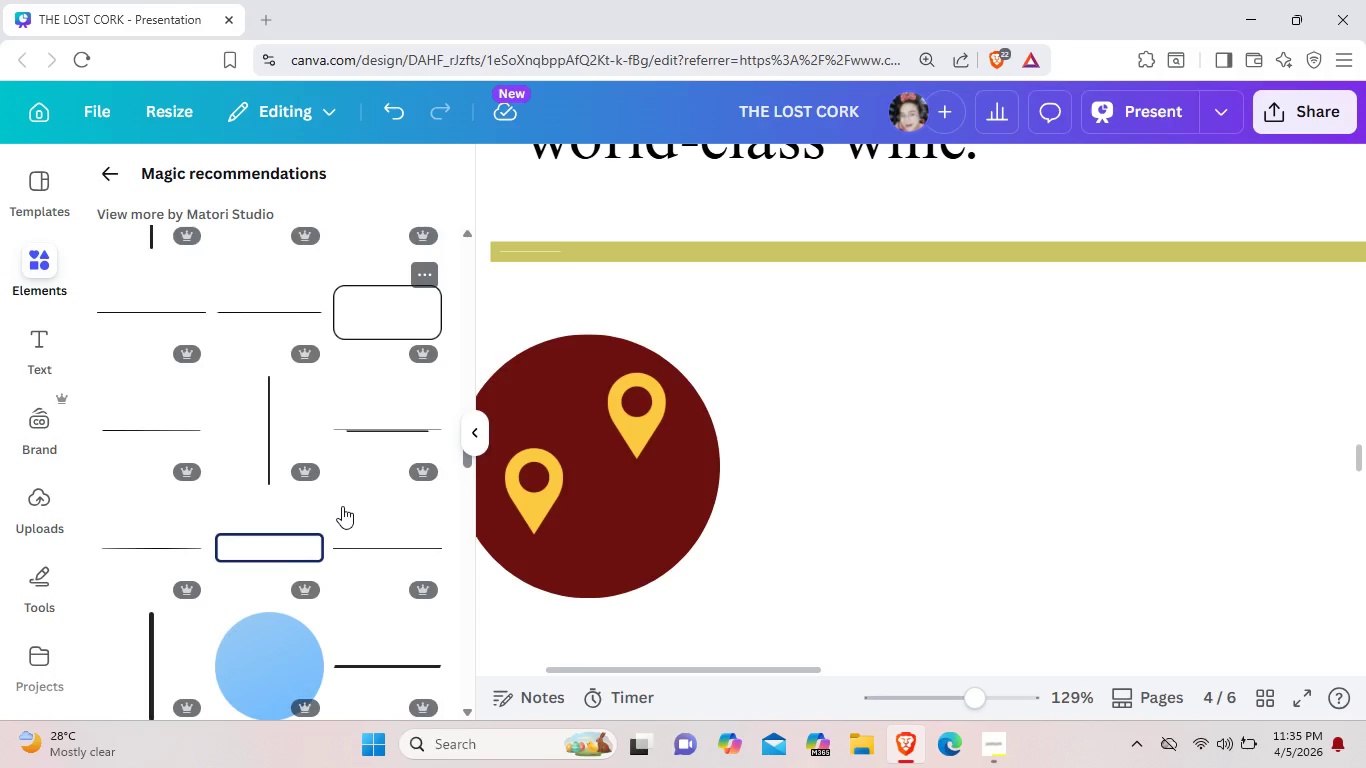 
scroll: coordinate [24, 450], scroll_direction: up, amount: 8.0
 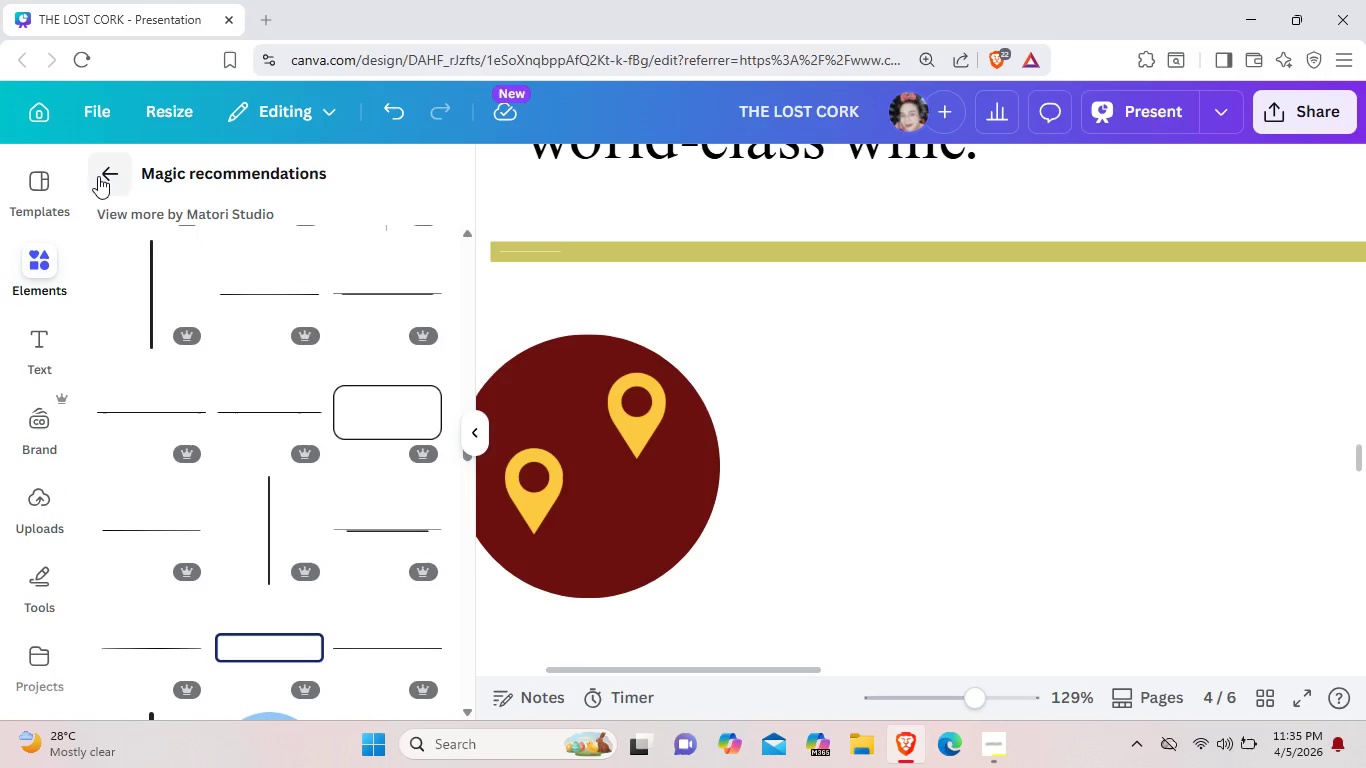 
left_click([98, 176])
 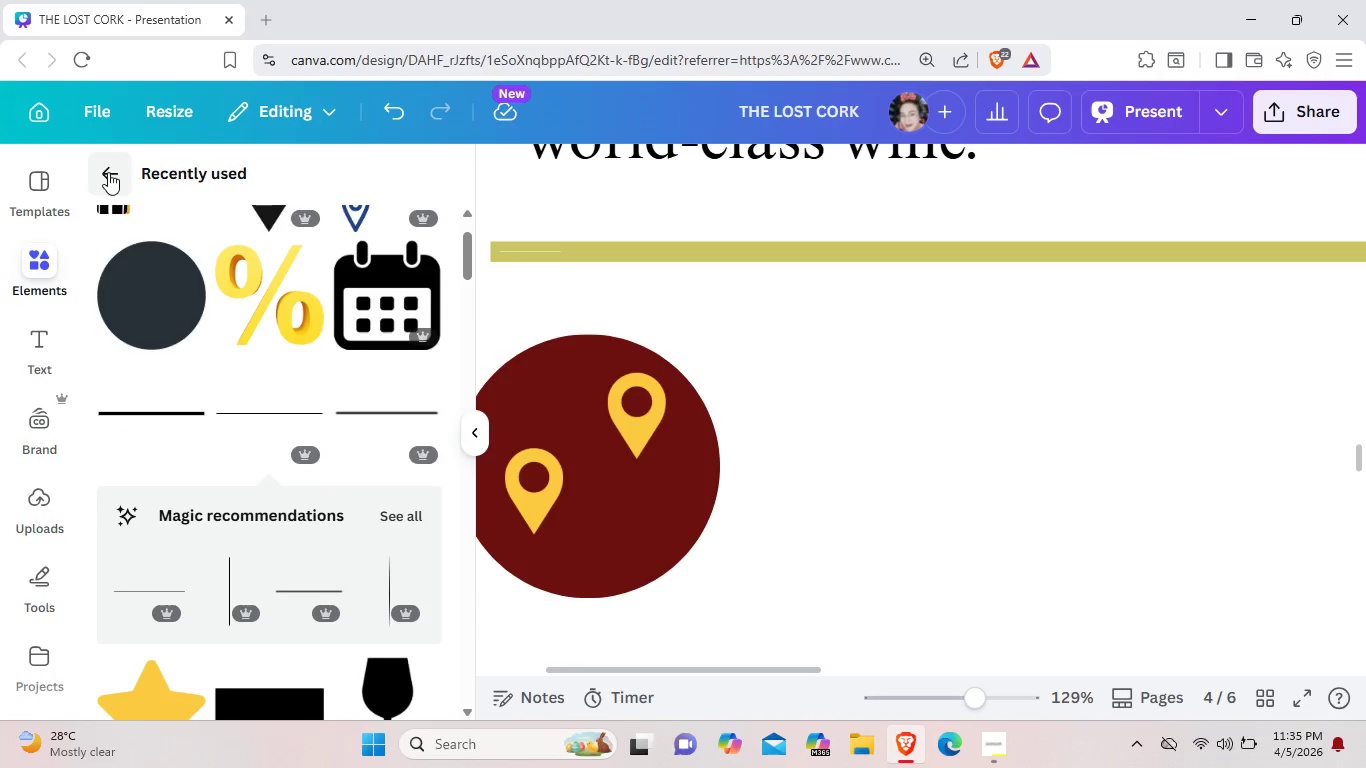 
left_click([109, 173])
 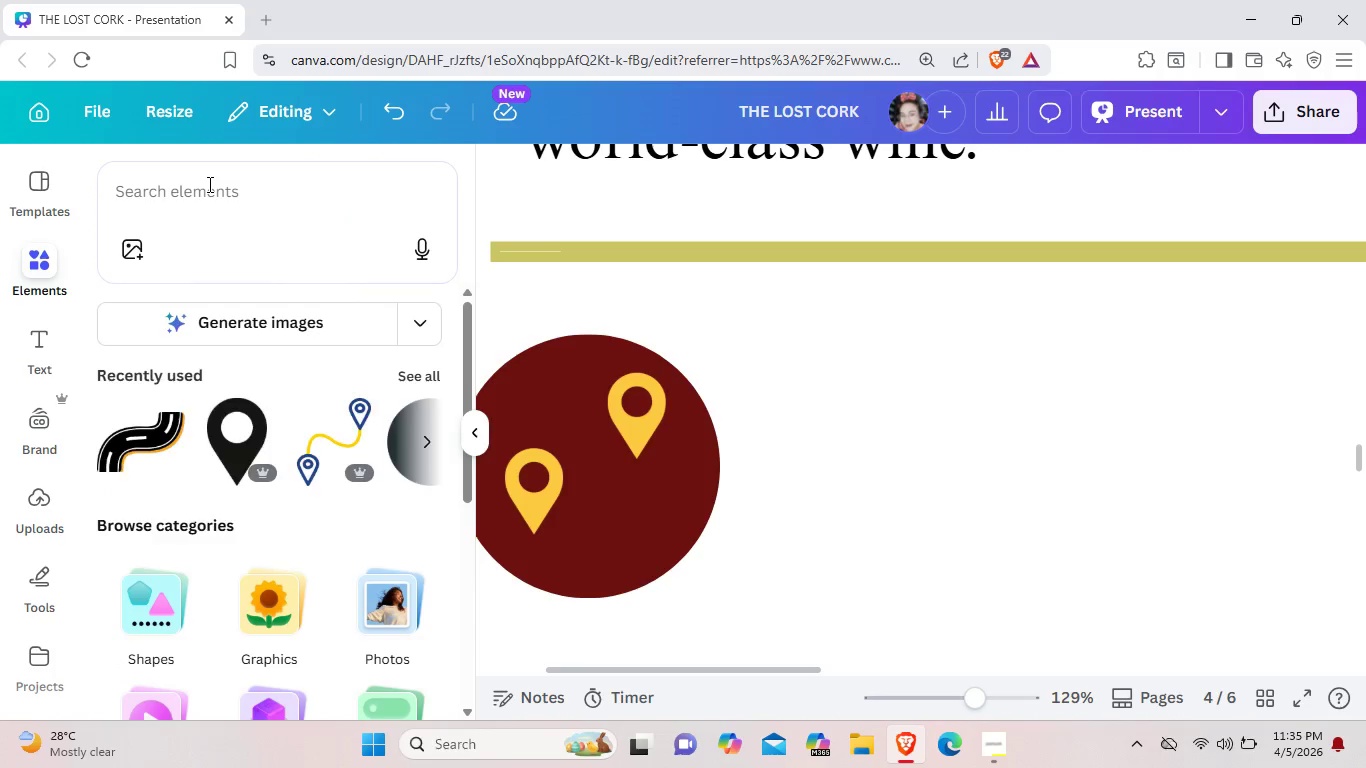 
left_click([208, 184])
 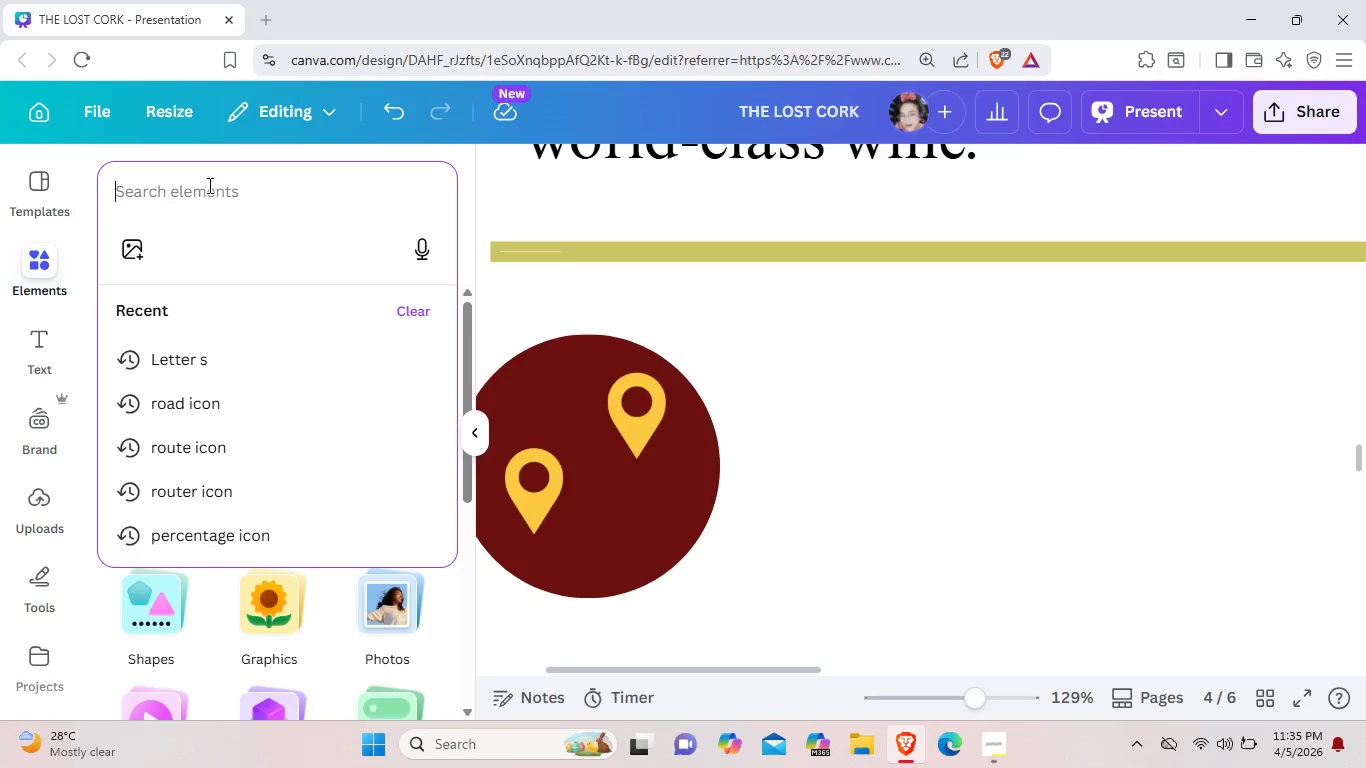 
wait(6.91)
 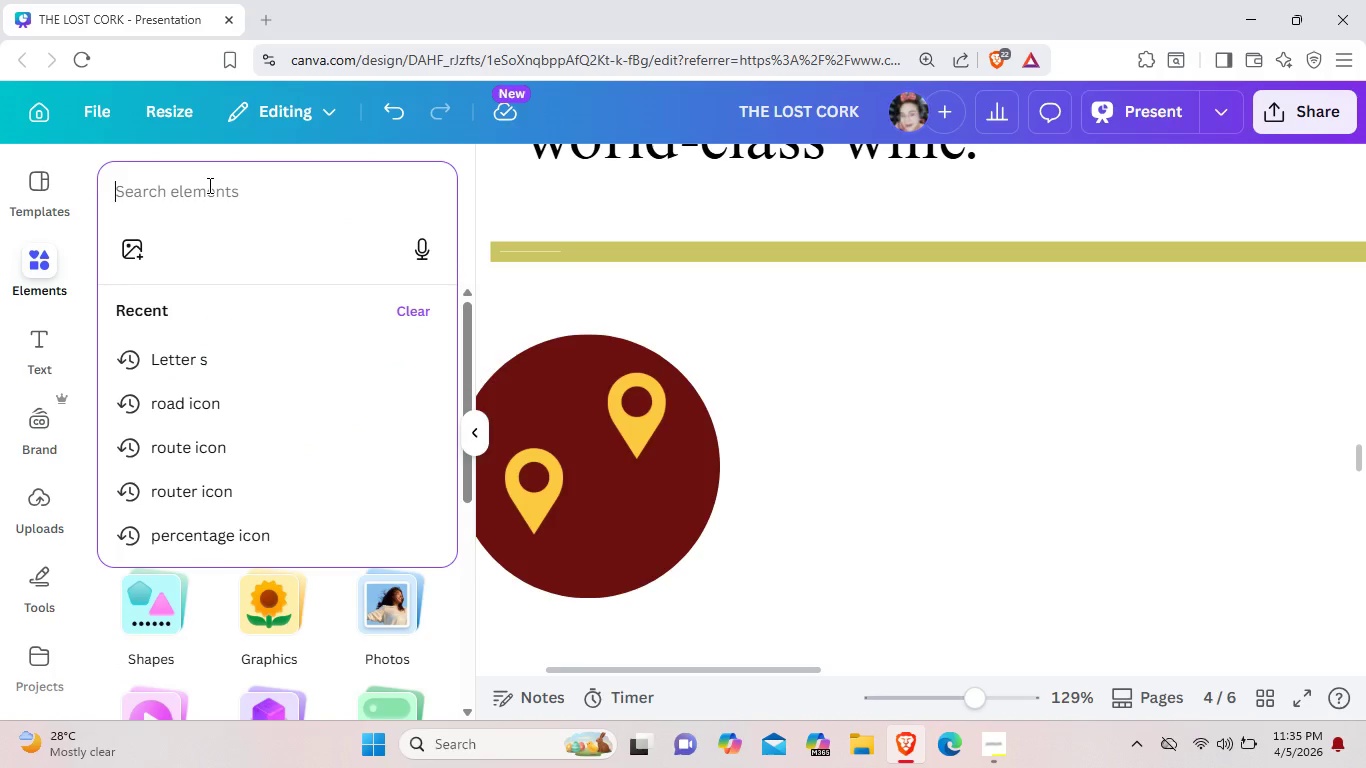 
type(line )
 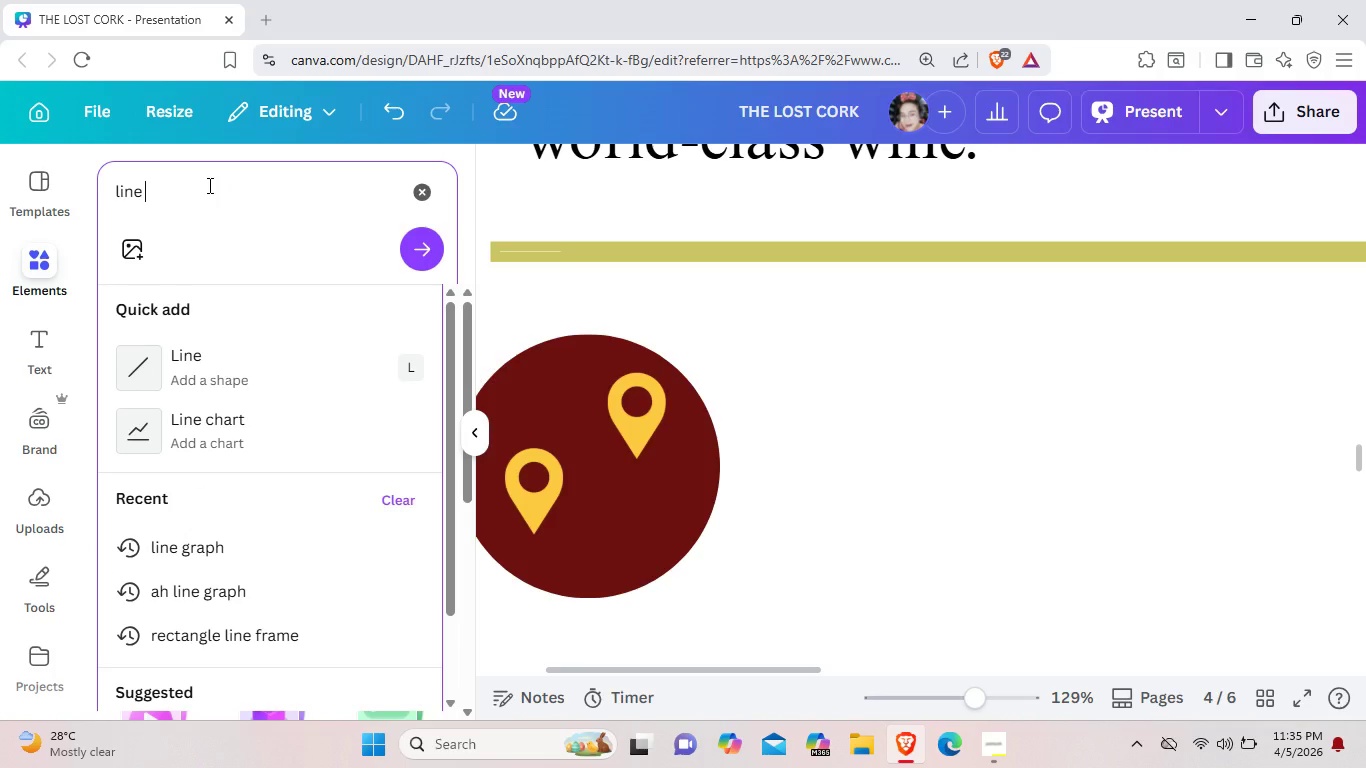 
wait(5.75)
 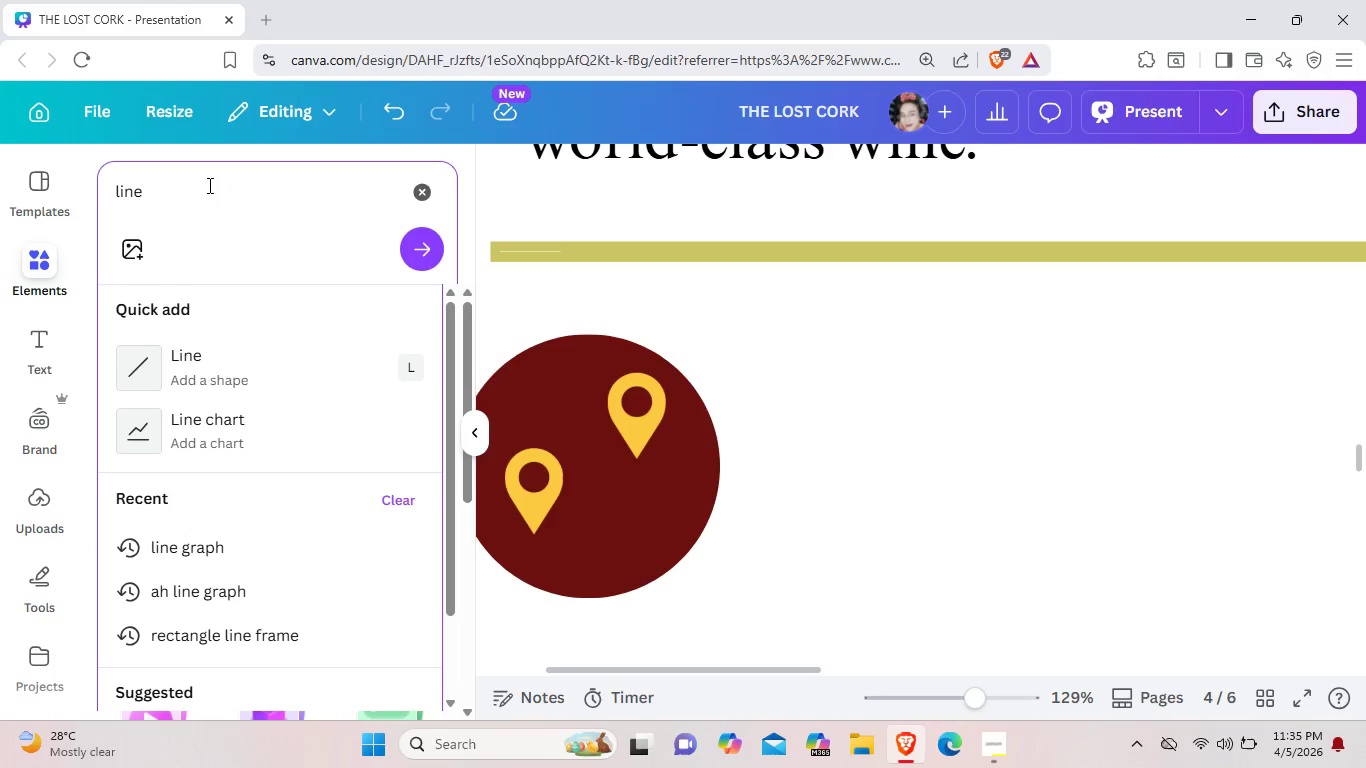 
type(a curve)
 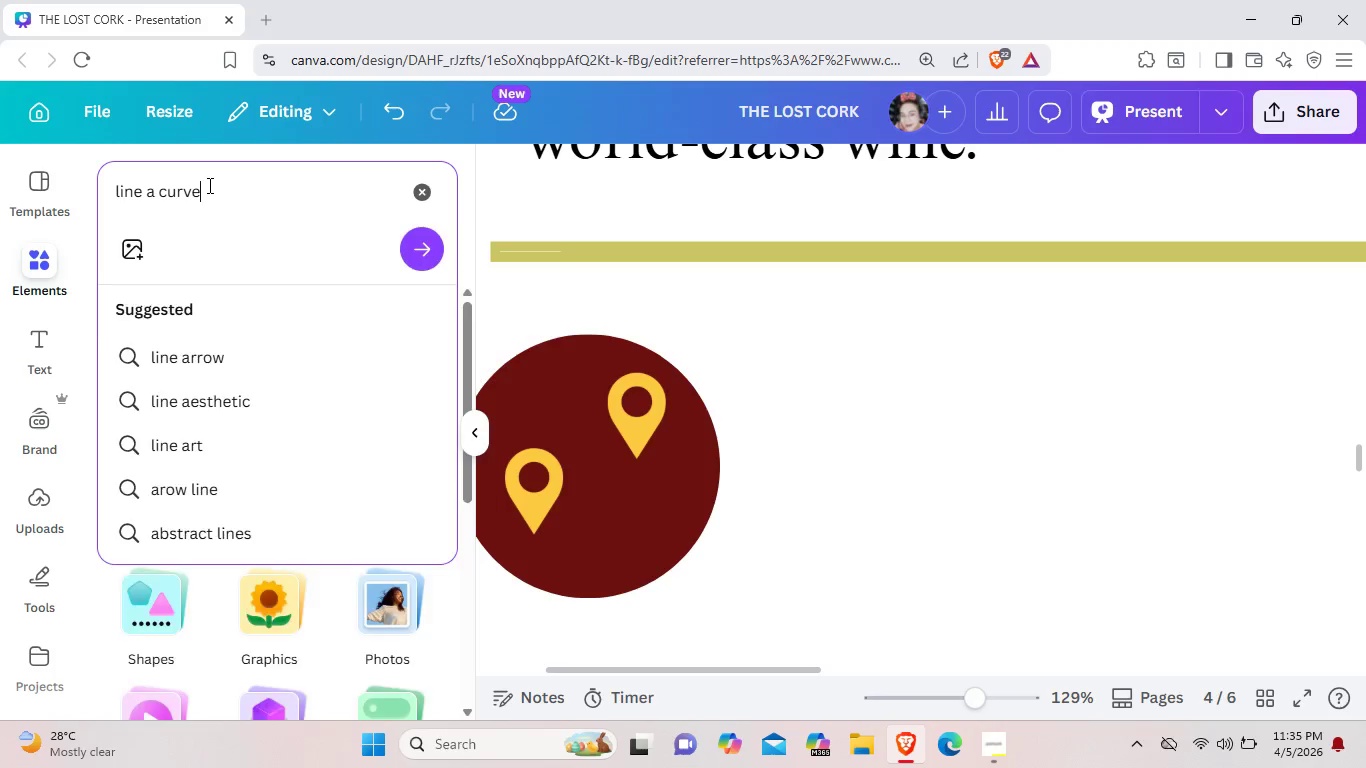 
key(Enter)
 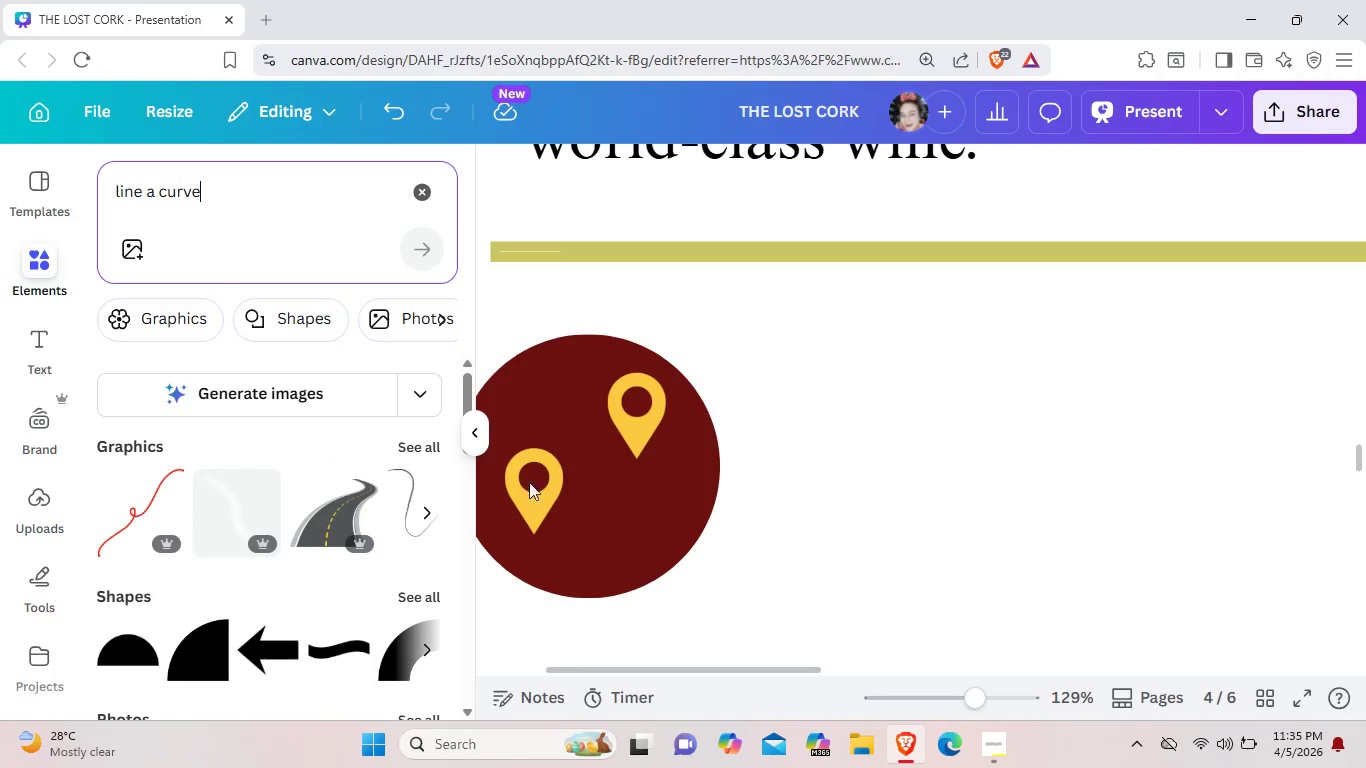 
left_click([410, 598])
 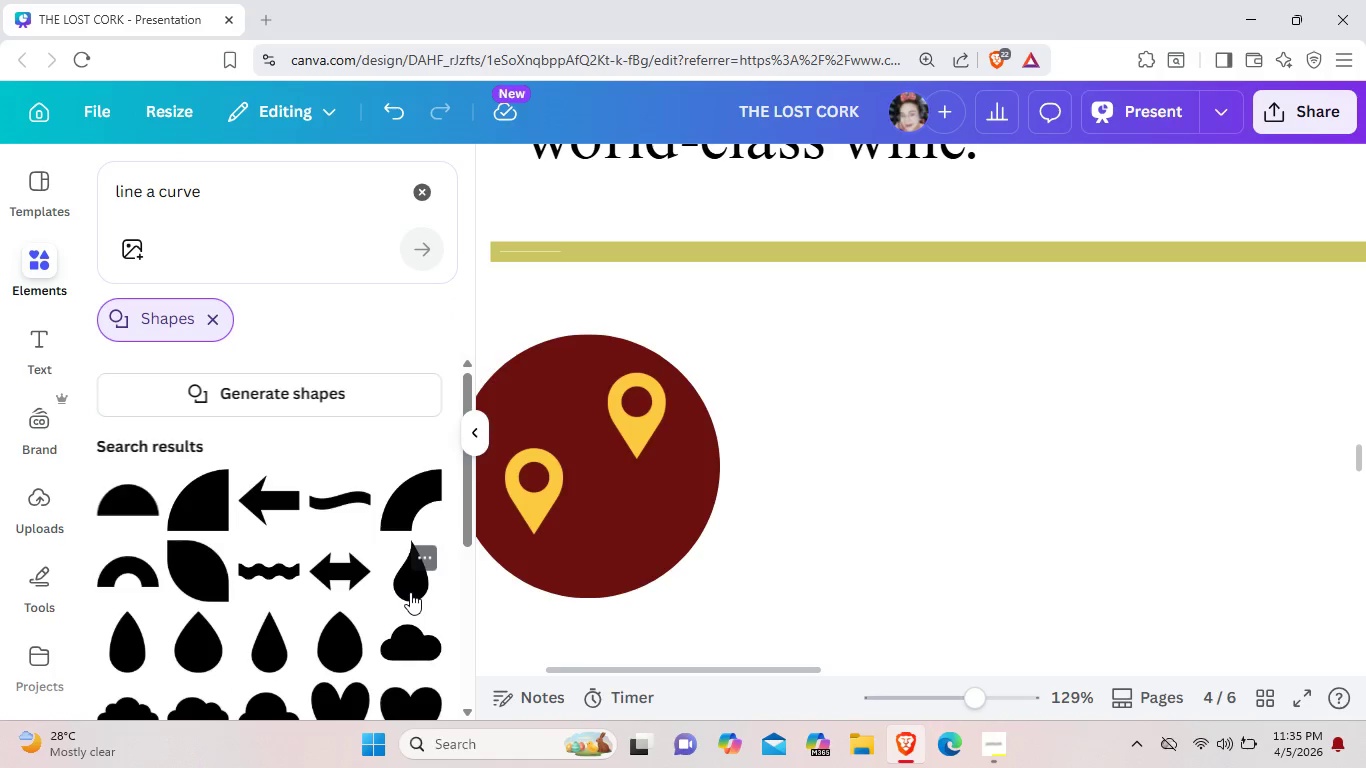 
scroll: coordinate [409, 591], scroll_direction: down, amount: 2.0
 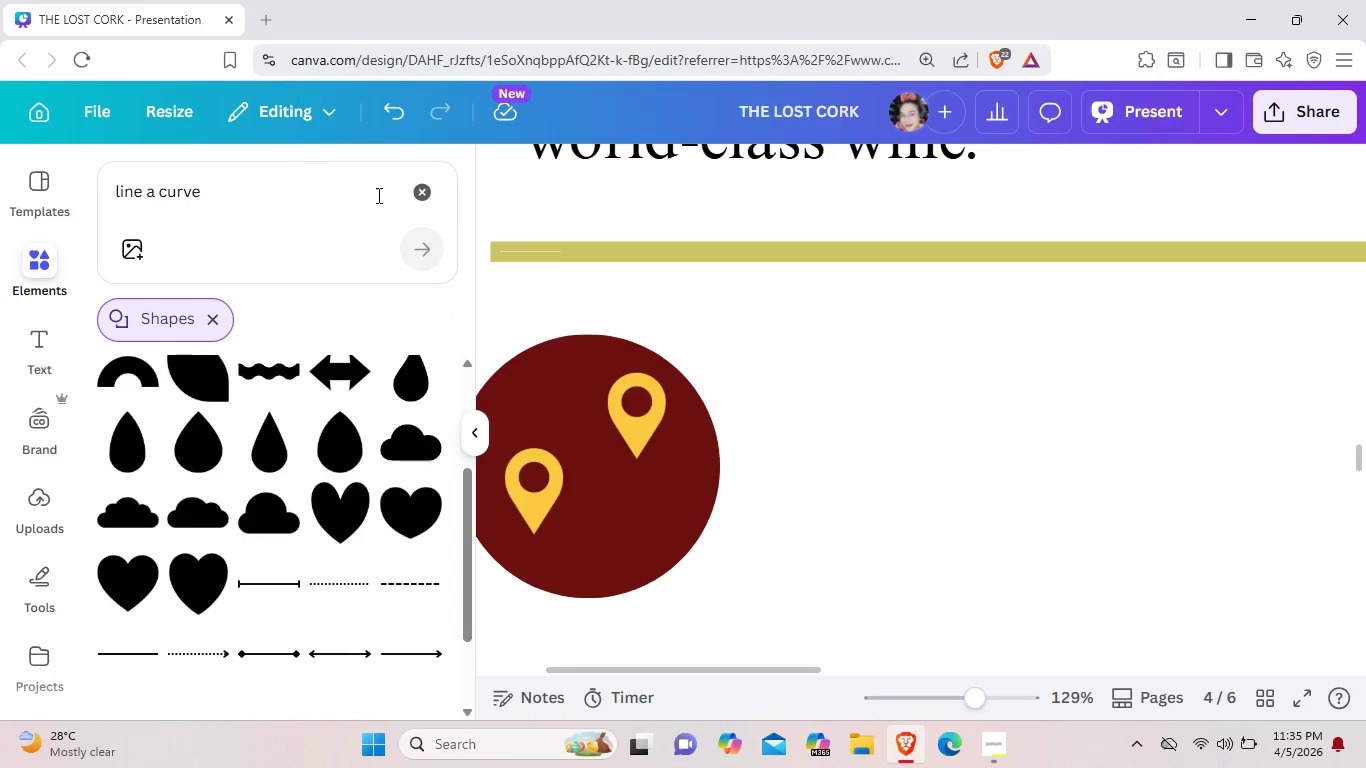 
left_click([424, 199])
 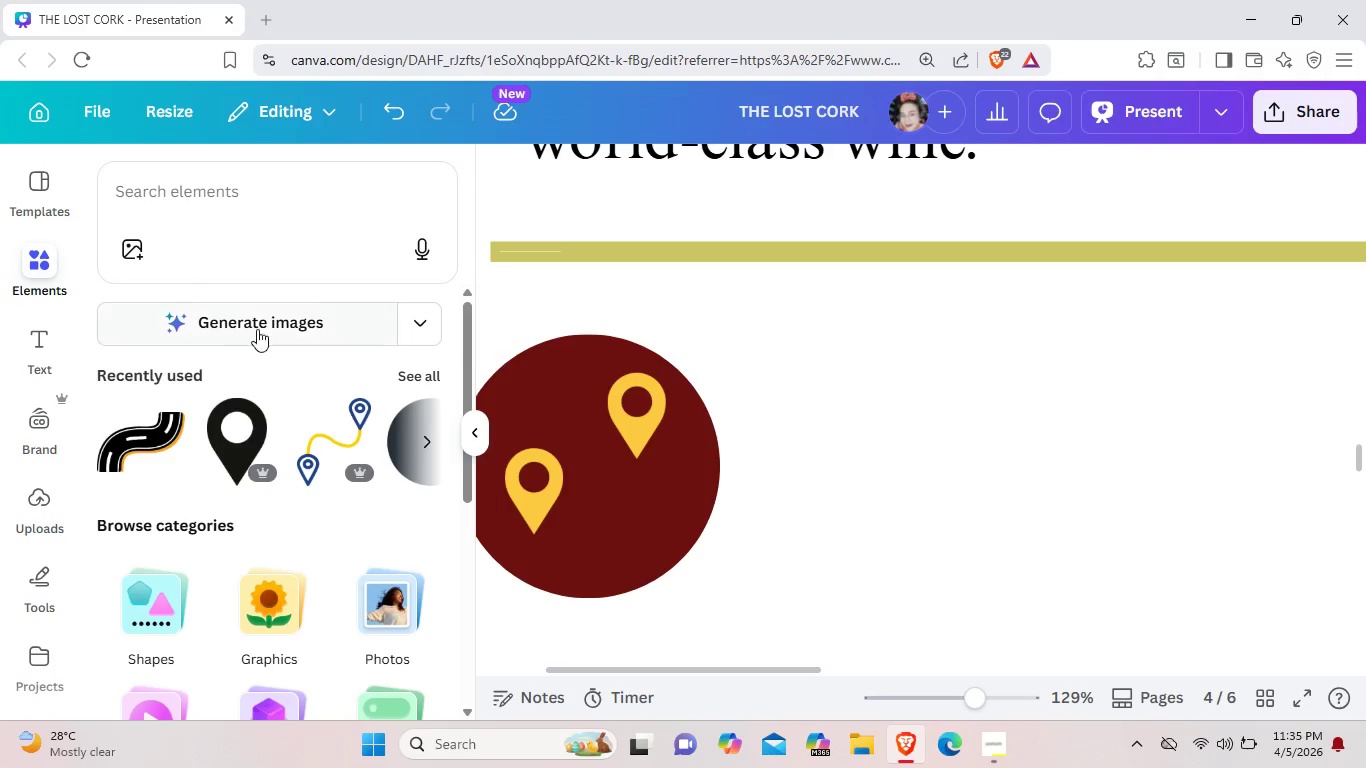 
left_click([252, 209])
 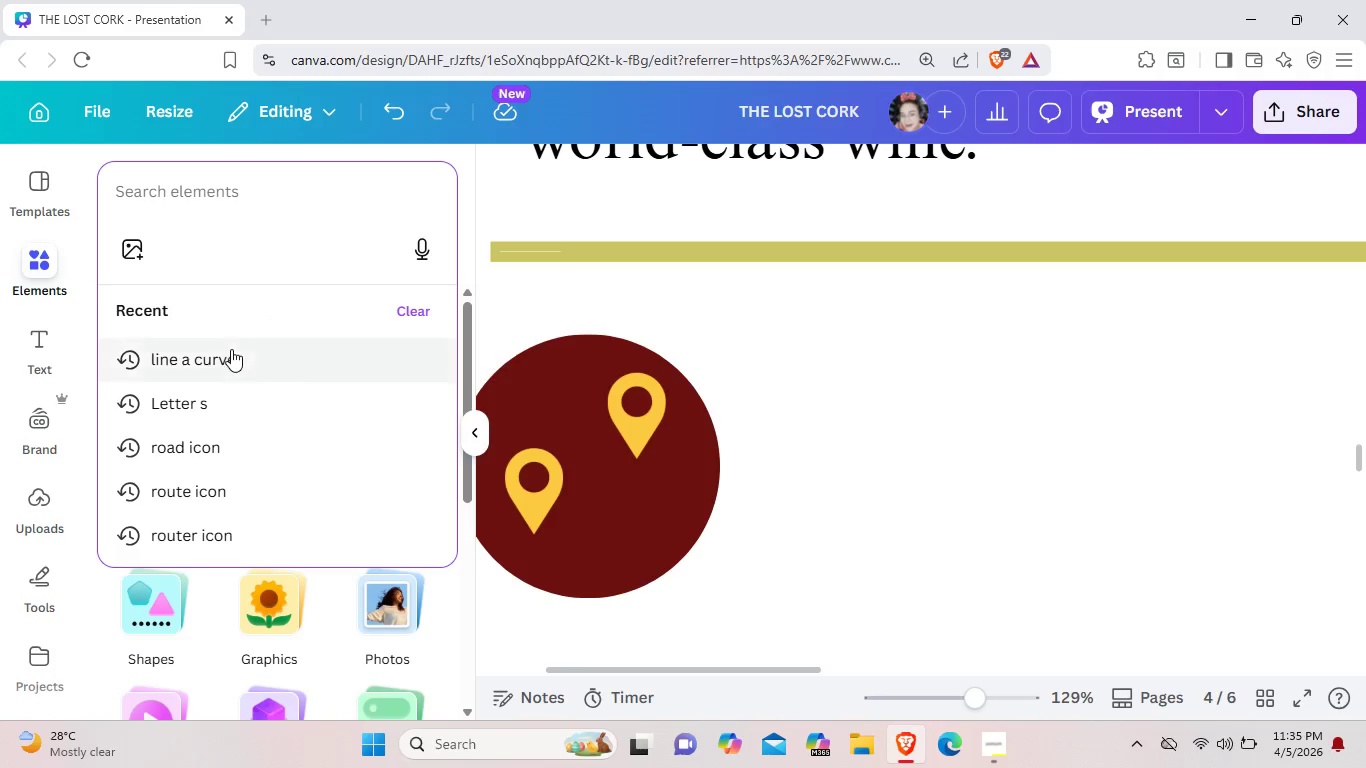 
left_click([231, 349])
 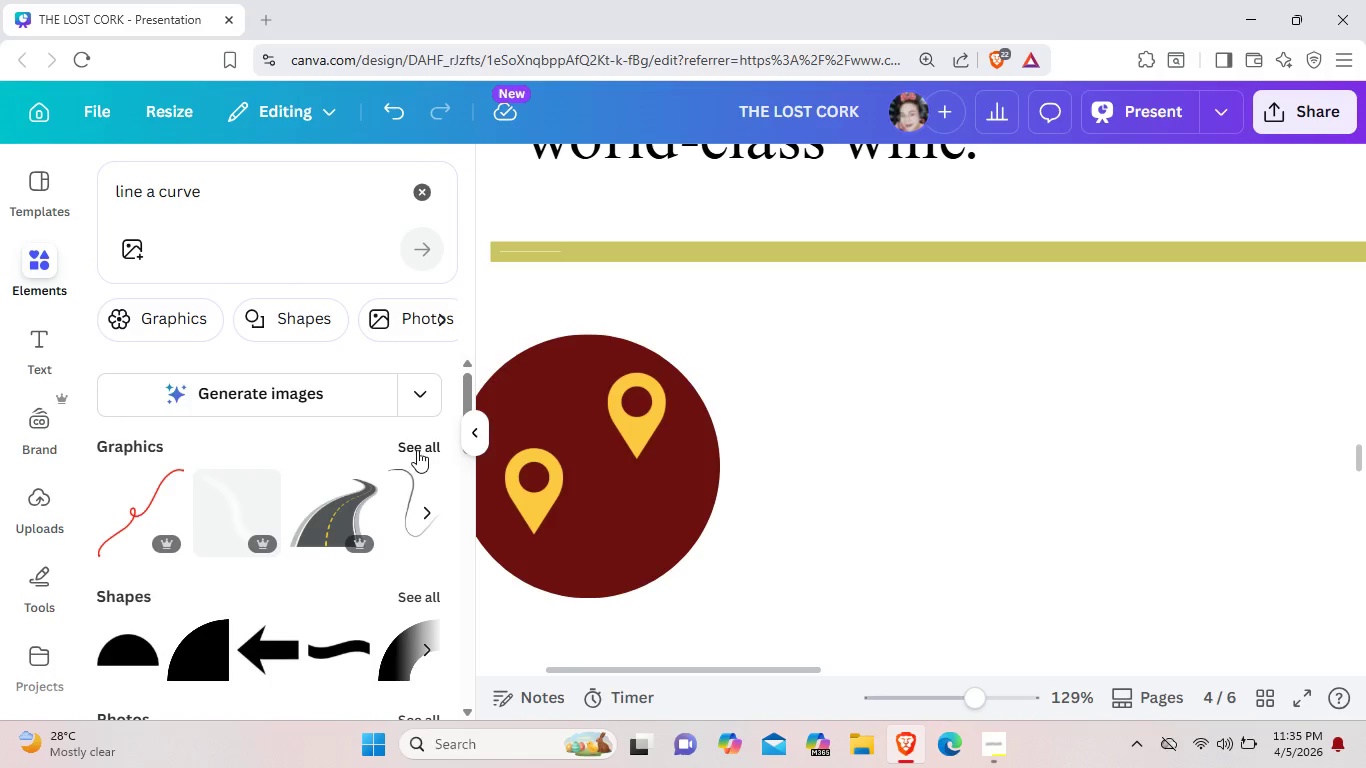 
left_click([417, 450])
 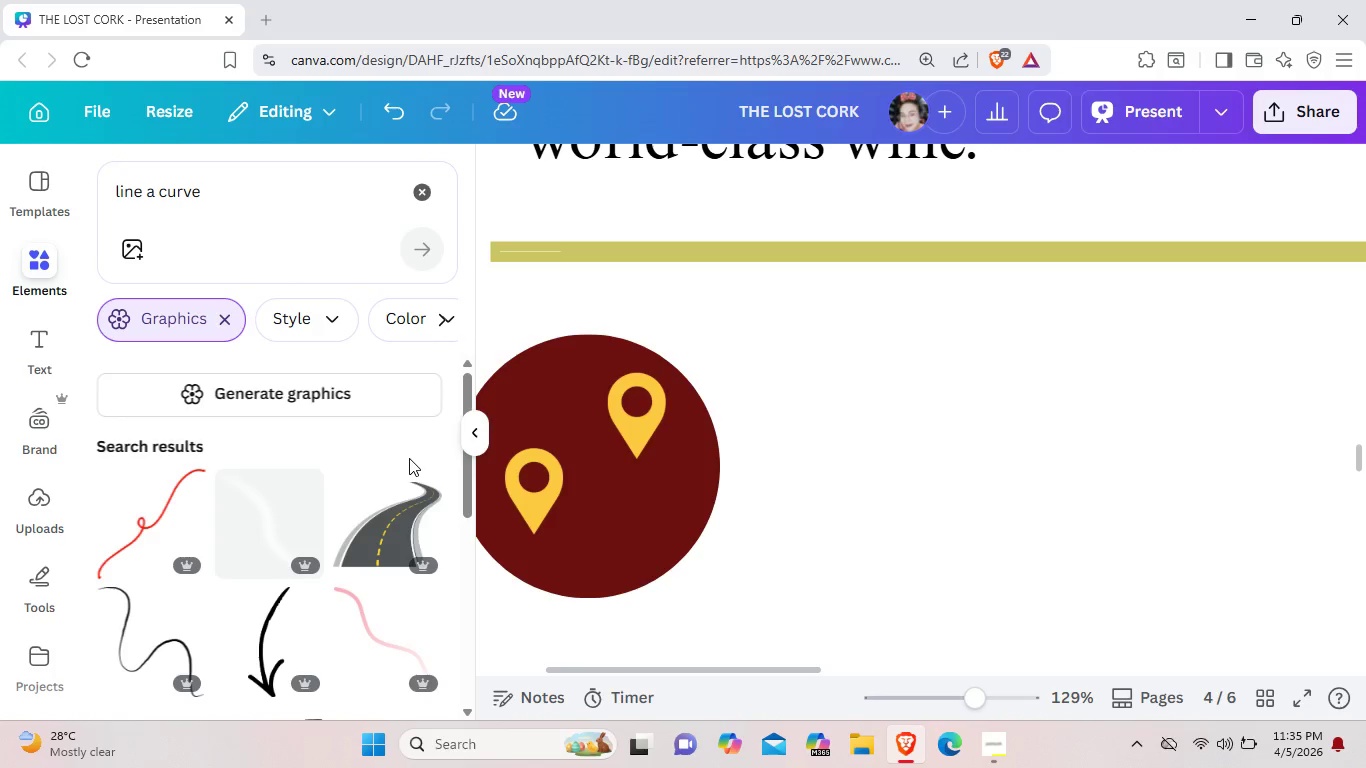 
scroll: coordinate [409, 459], scroll_direction: down, amount: 4.0
 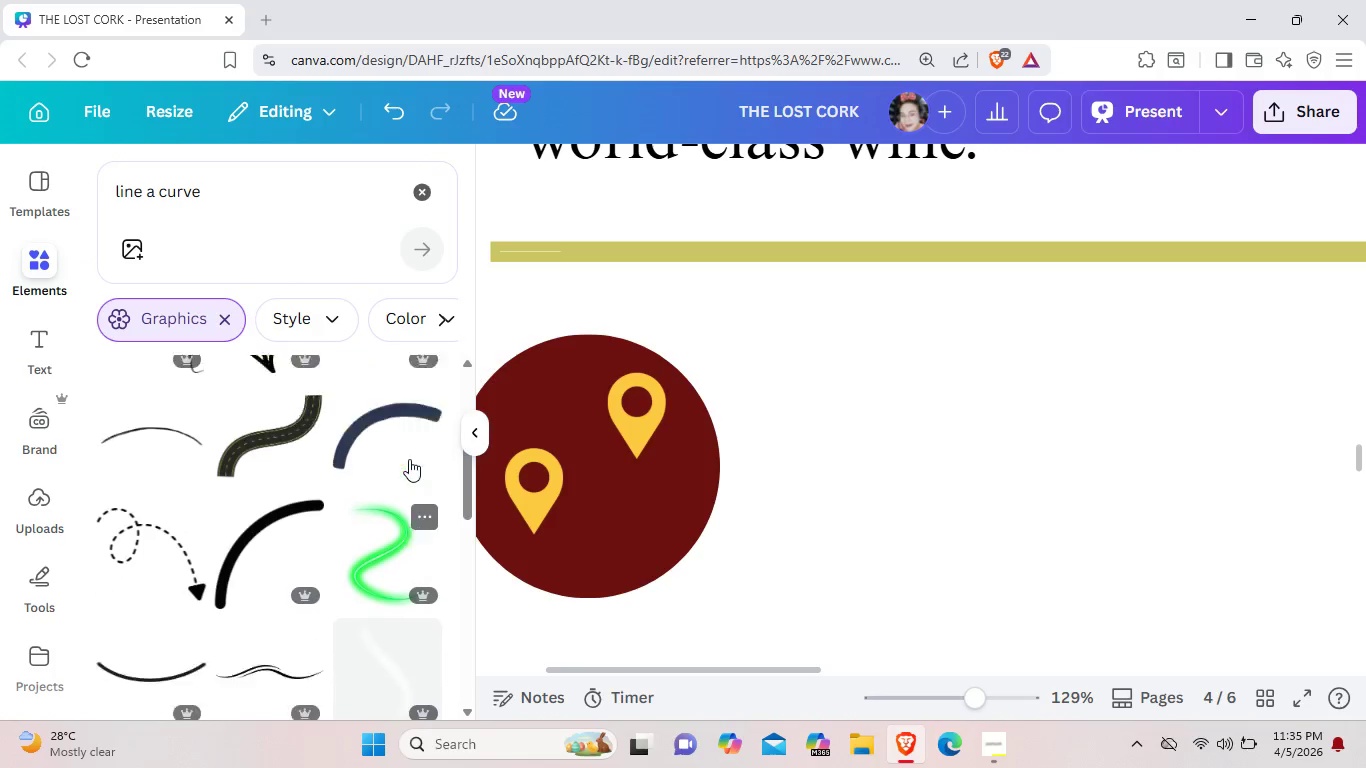 
scroll: coordinate [409, 459], scroll_direction: up, amount: 2.0
 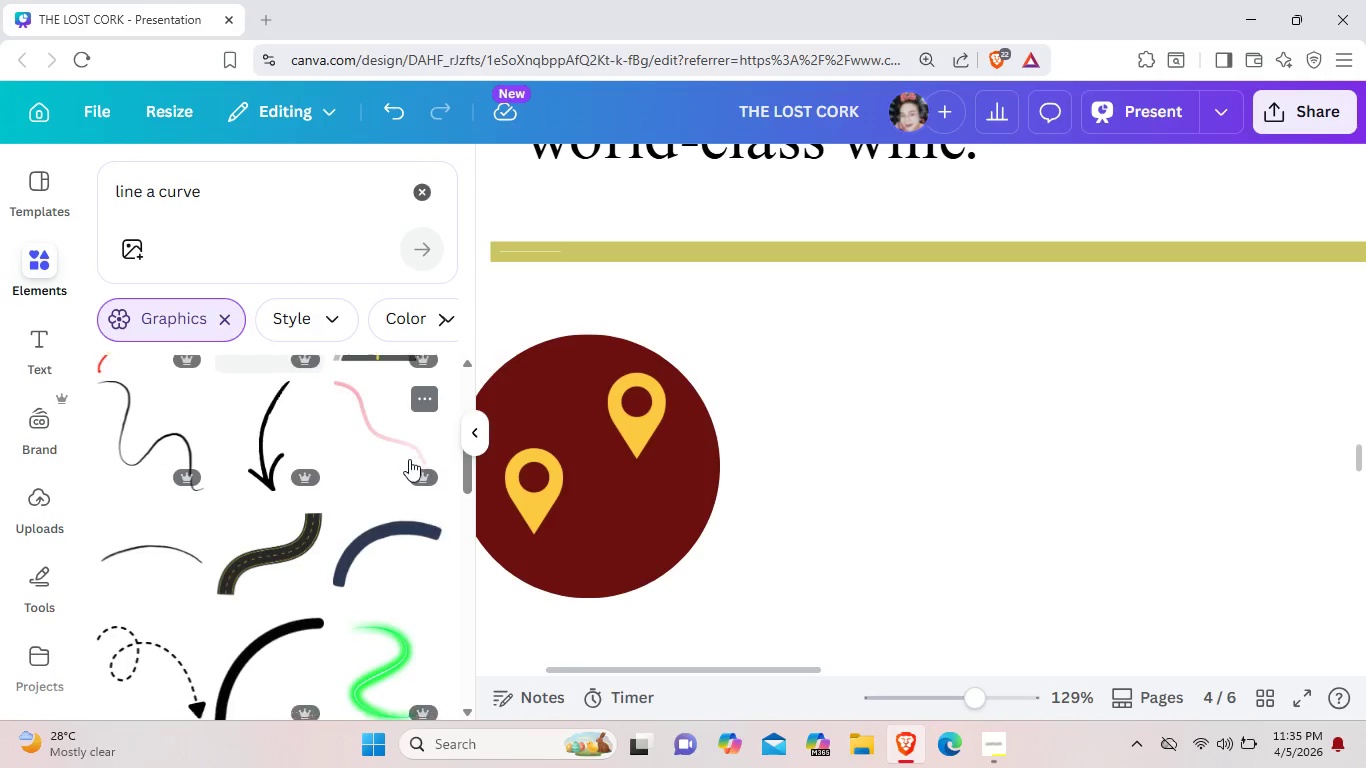 
scroll: coordinate [409, 460], scroll_direction: down, amount: 17.0
 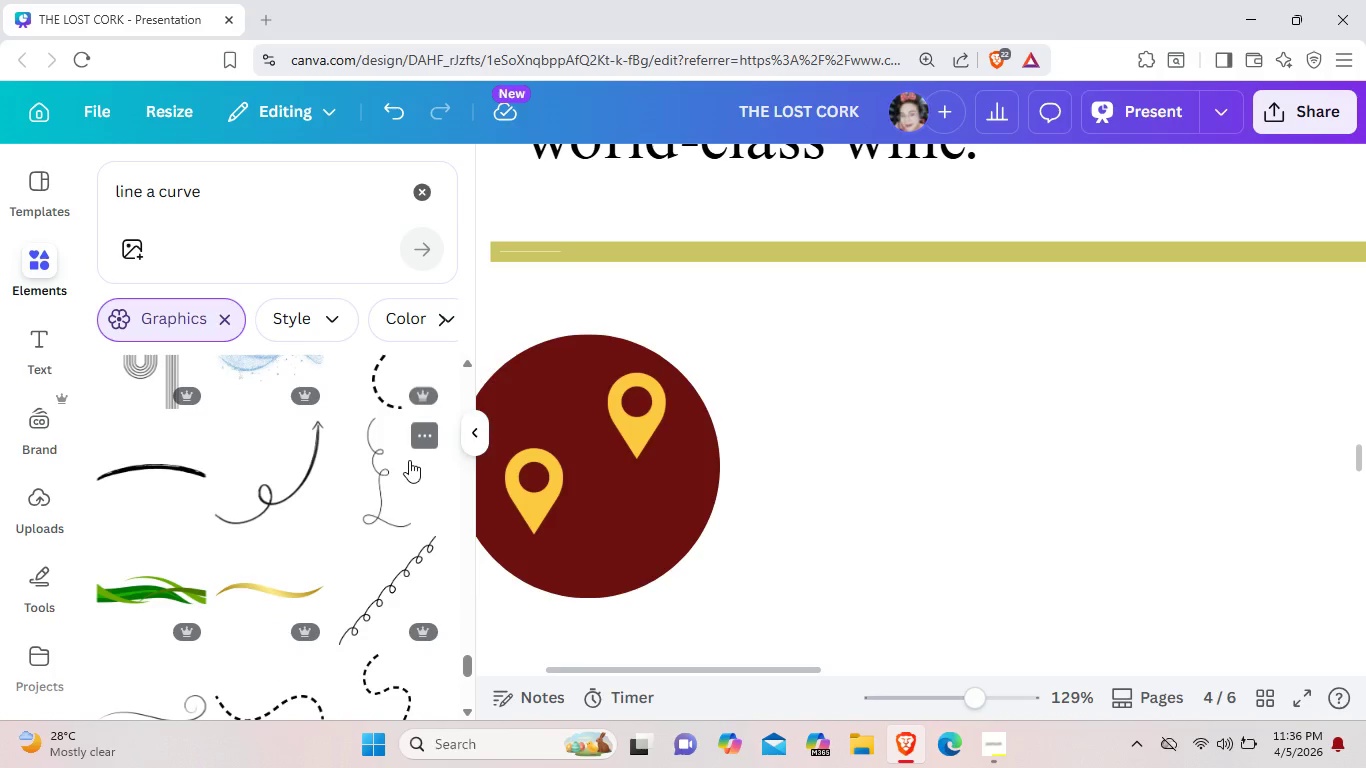 
scroll: coordinate [409, 460], scroll_direction: up, amount: 2.0
 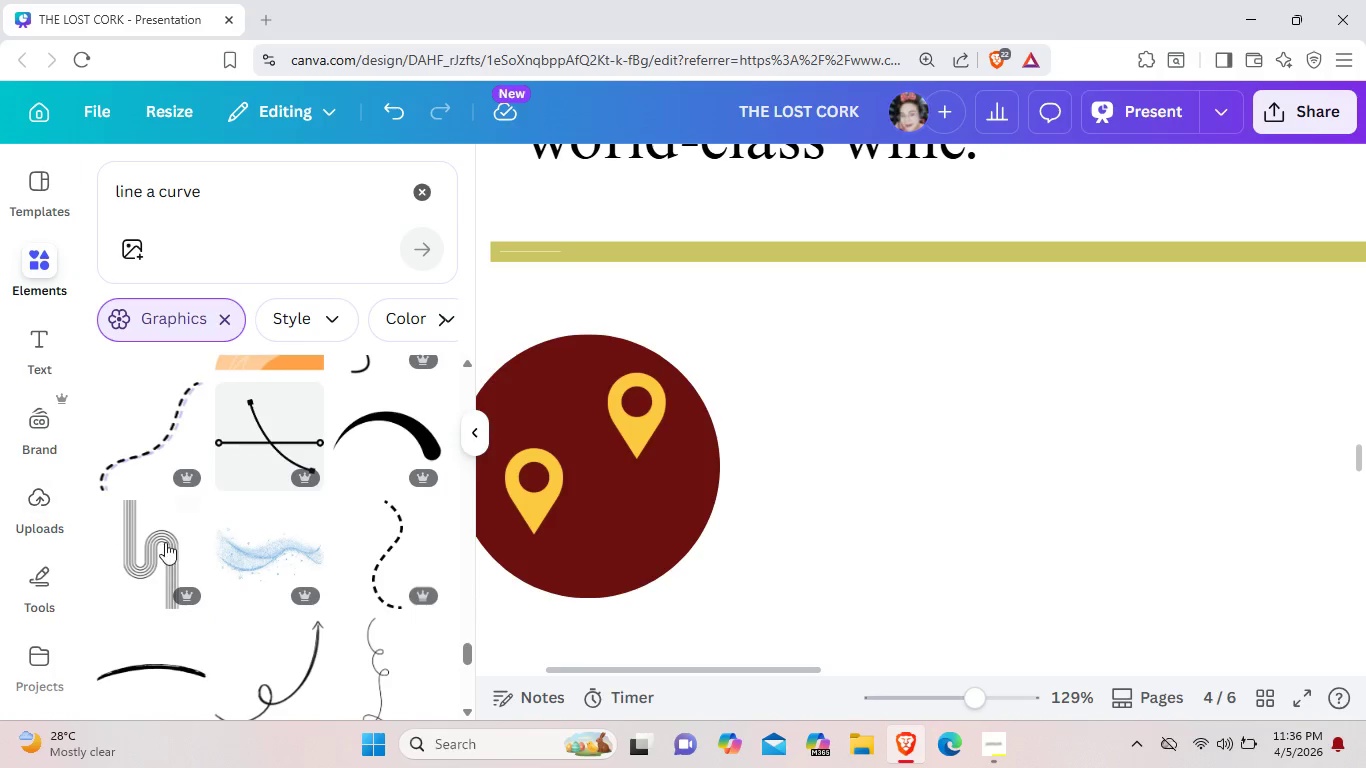 
left_click([167, 549])
 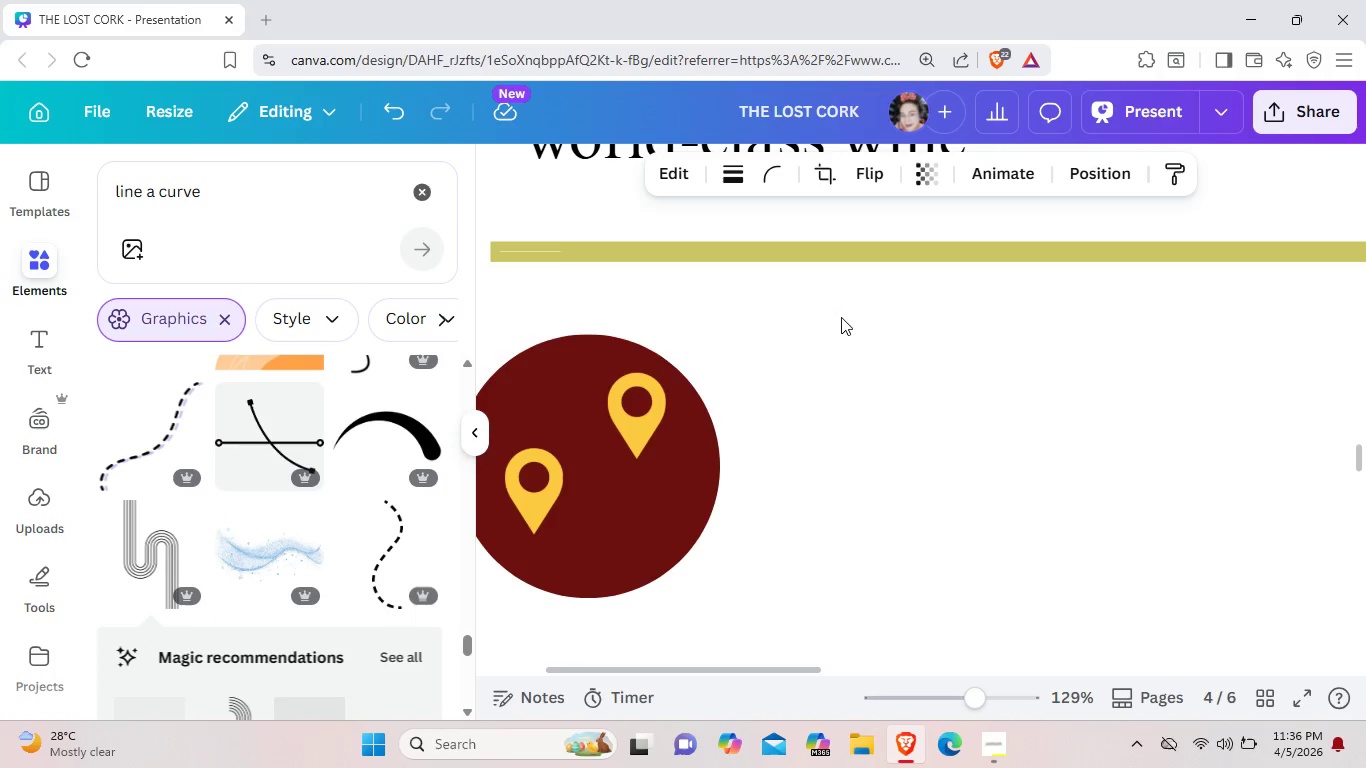 
scroll: coordinate [954, 554], scroll_direction: up, amount: 5.0
 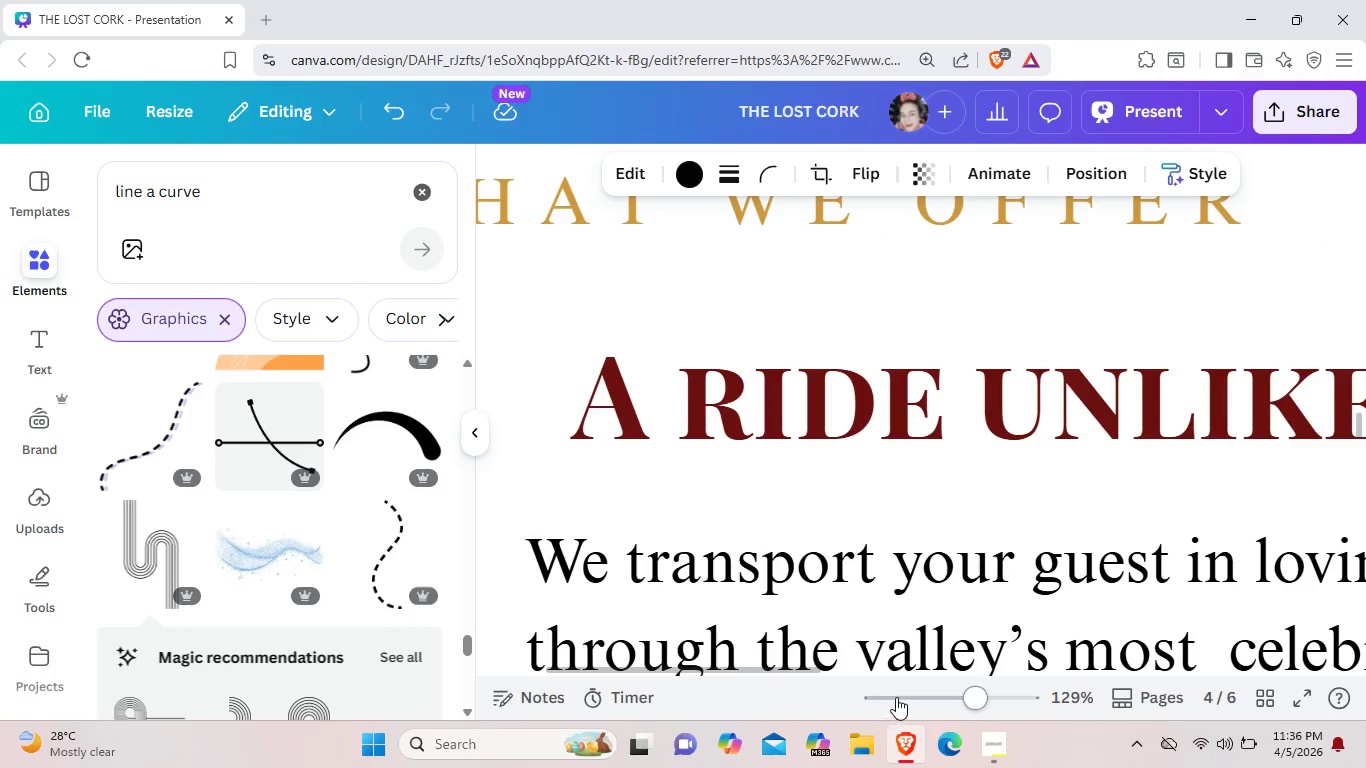 
left_click([901, 697])
 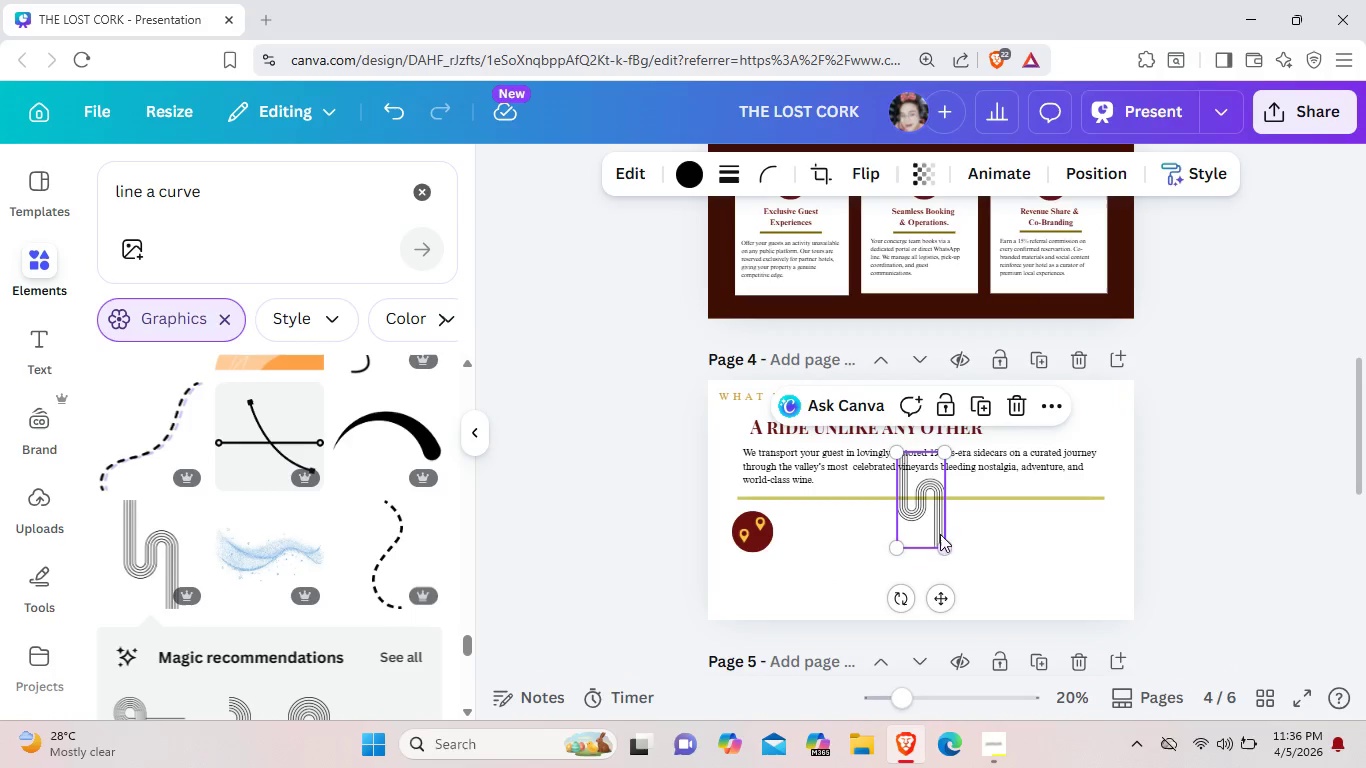 
left_click_drag(start_coordinate=[940, 534], to_coordinate=[866, 570])
 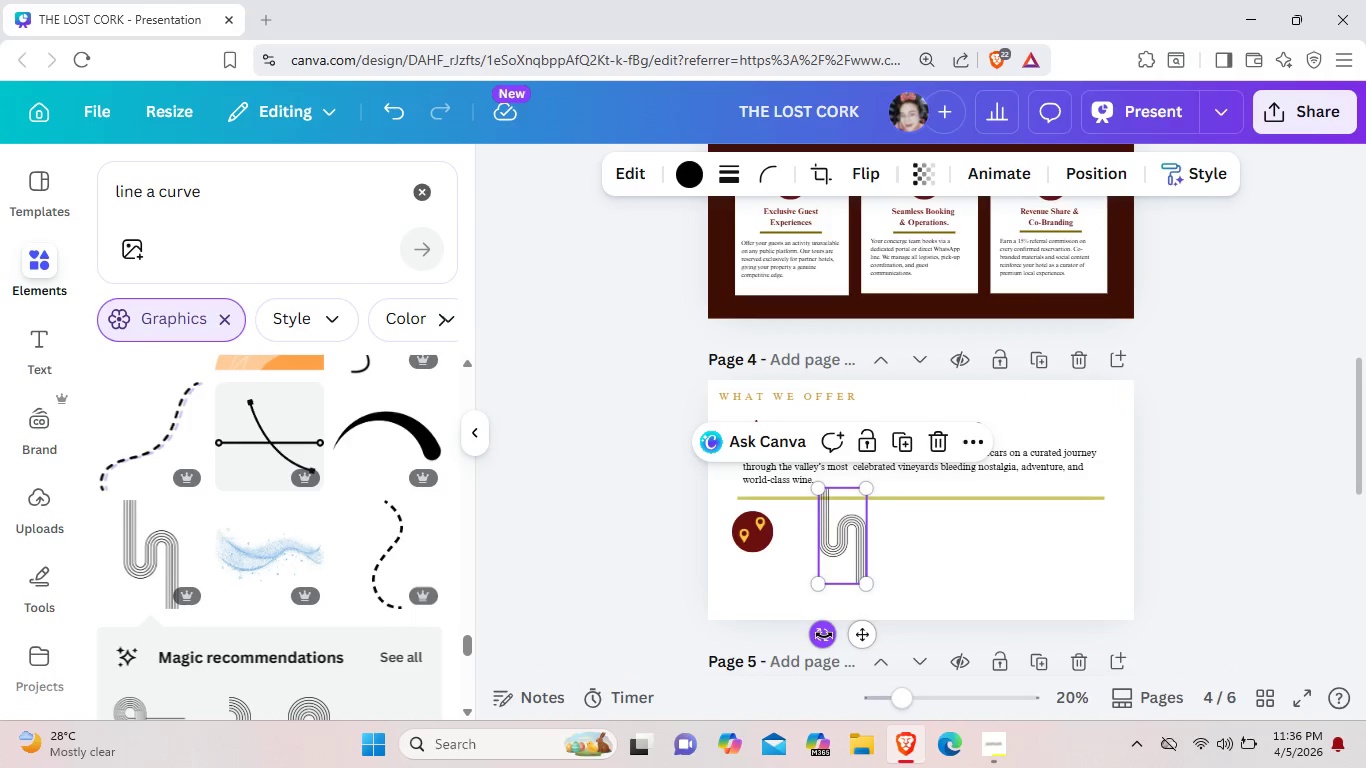 
left_click_drag(start_coordinate=[824, 635], to_coordinate=[768, 524])
 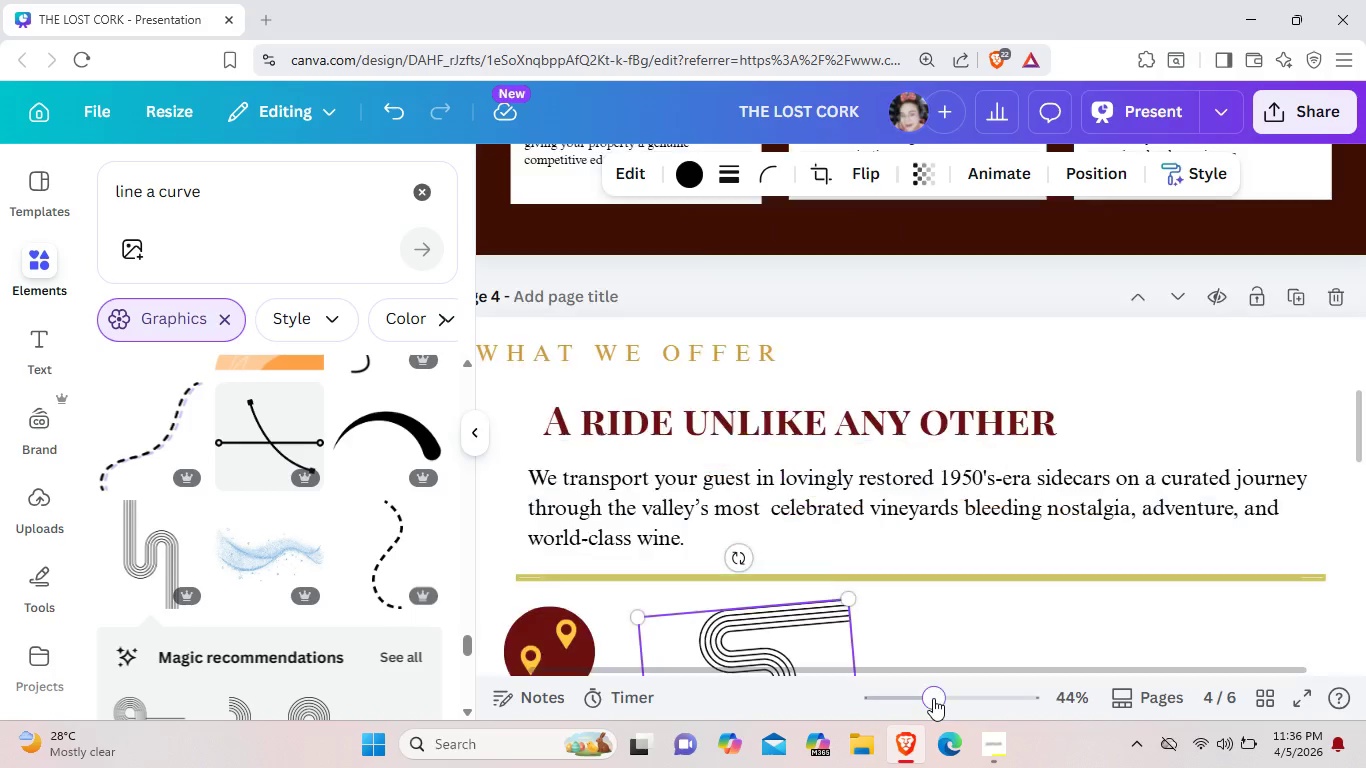 
left_click([933, 698])
 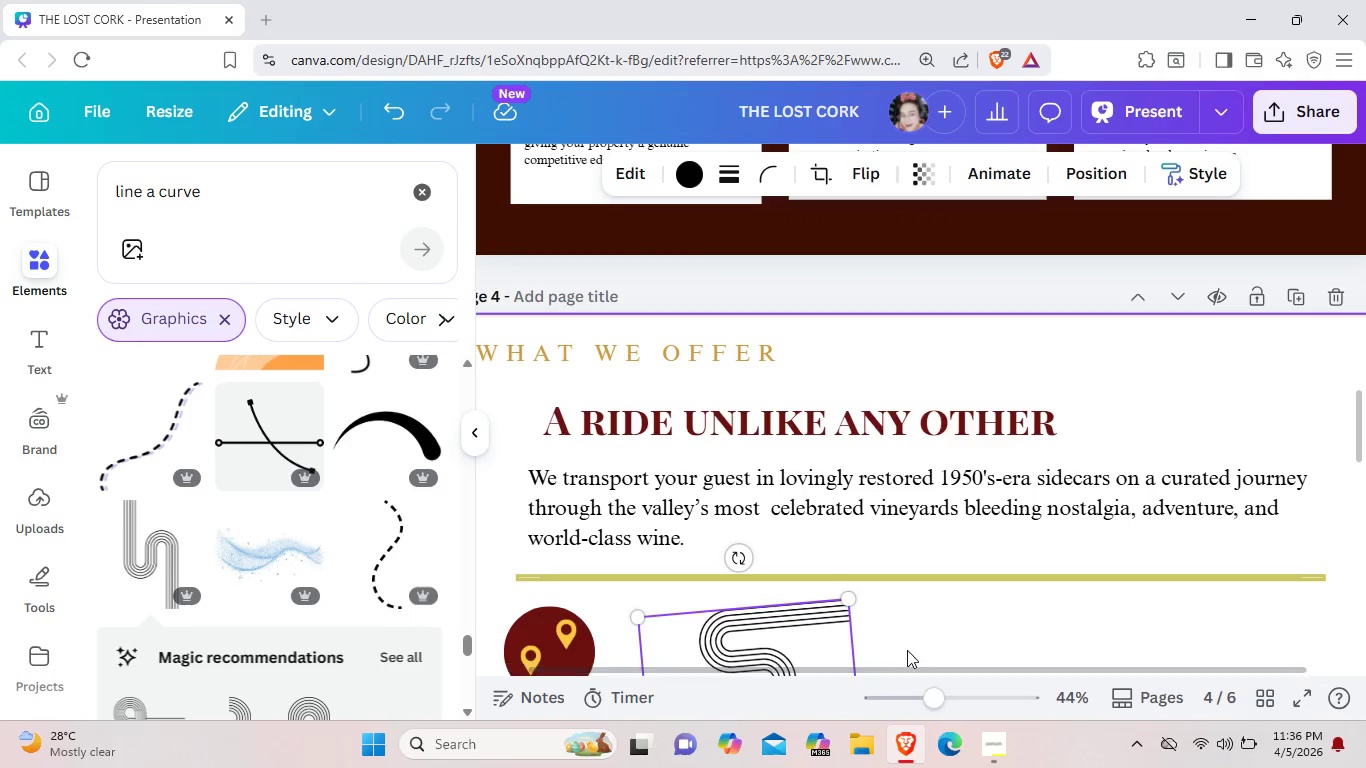 
scroll: coordinate [908, 649], scroll_direction: down, amount: 3.0
 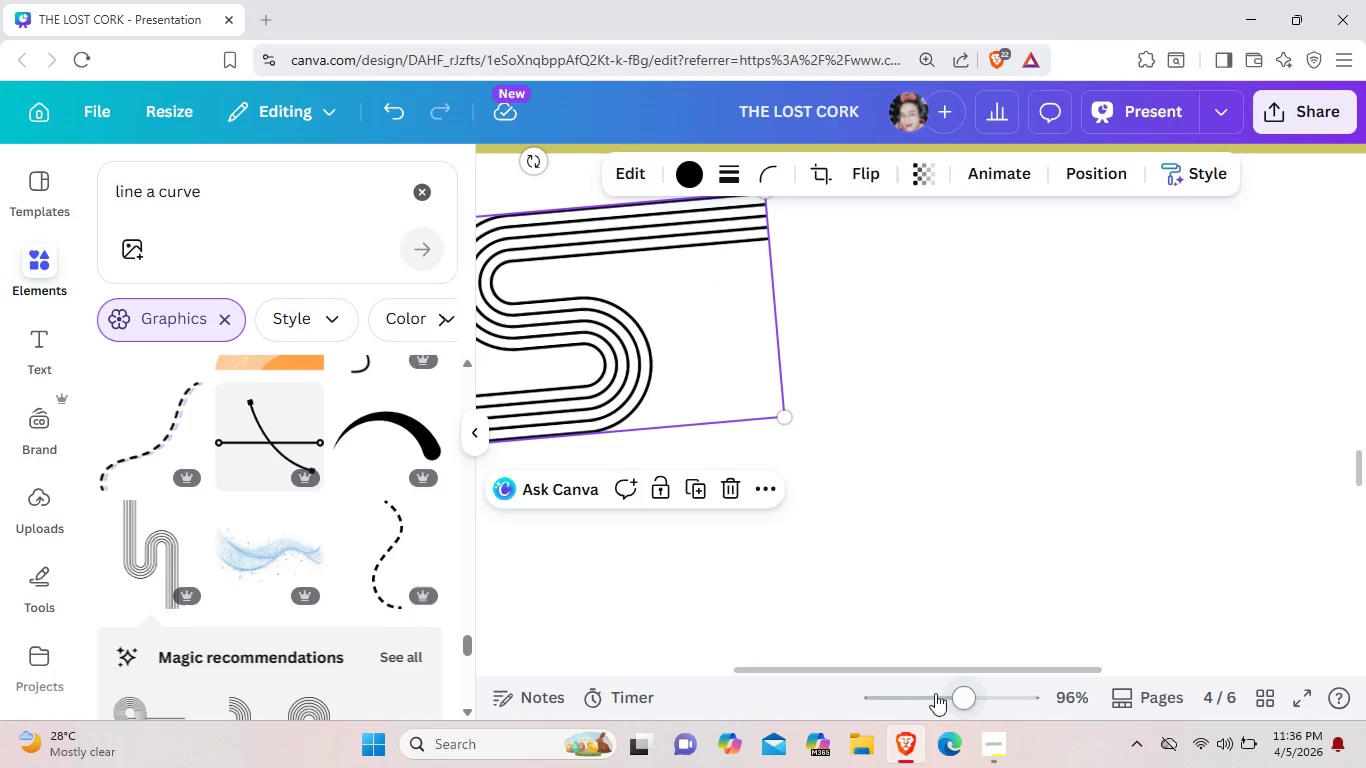 
left_click_drag(start_coordinate=[891, 669], to_coordinate=[666, 643])
 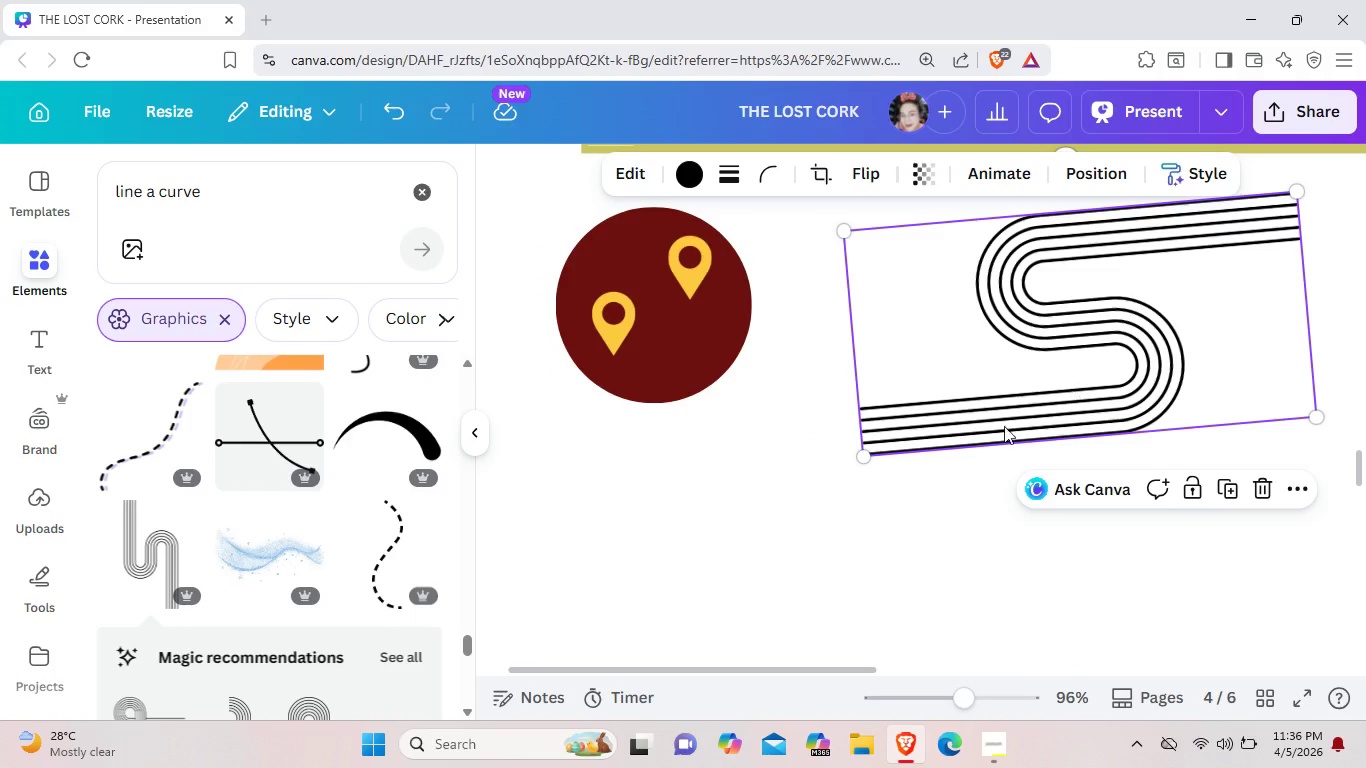 
left_click_drag(start_coordinate=[1071, 388], to_coordinate=[781, 463])
 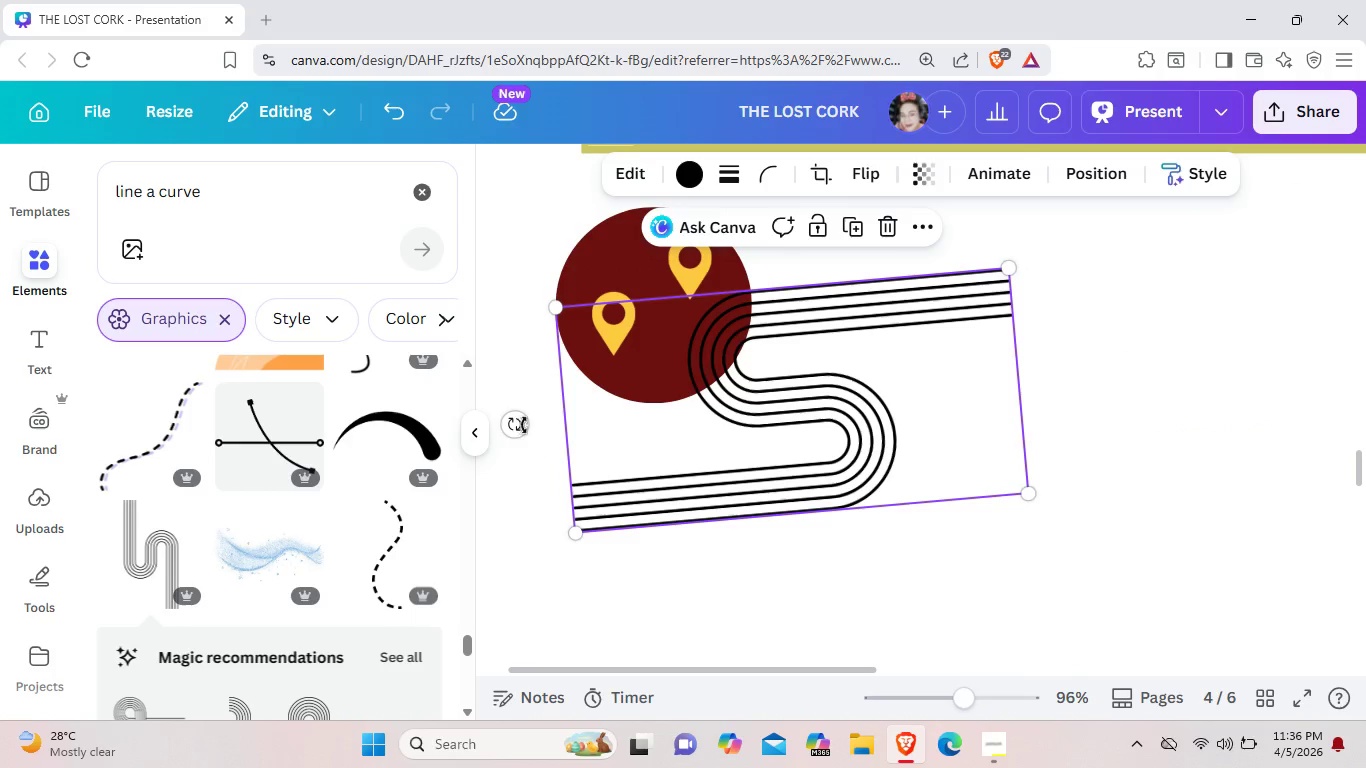 
left_click_drag(start_coordinate=[521, 425], to_coordinate=[517, 403])
 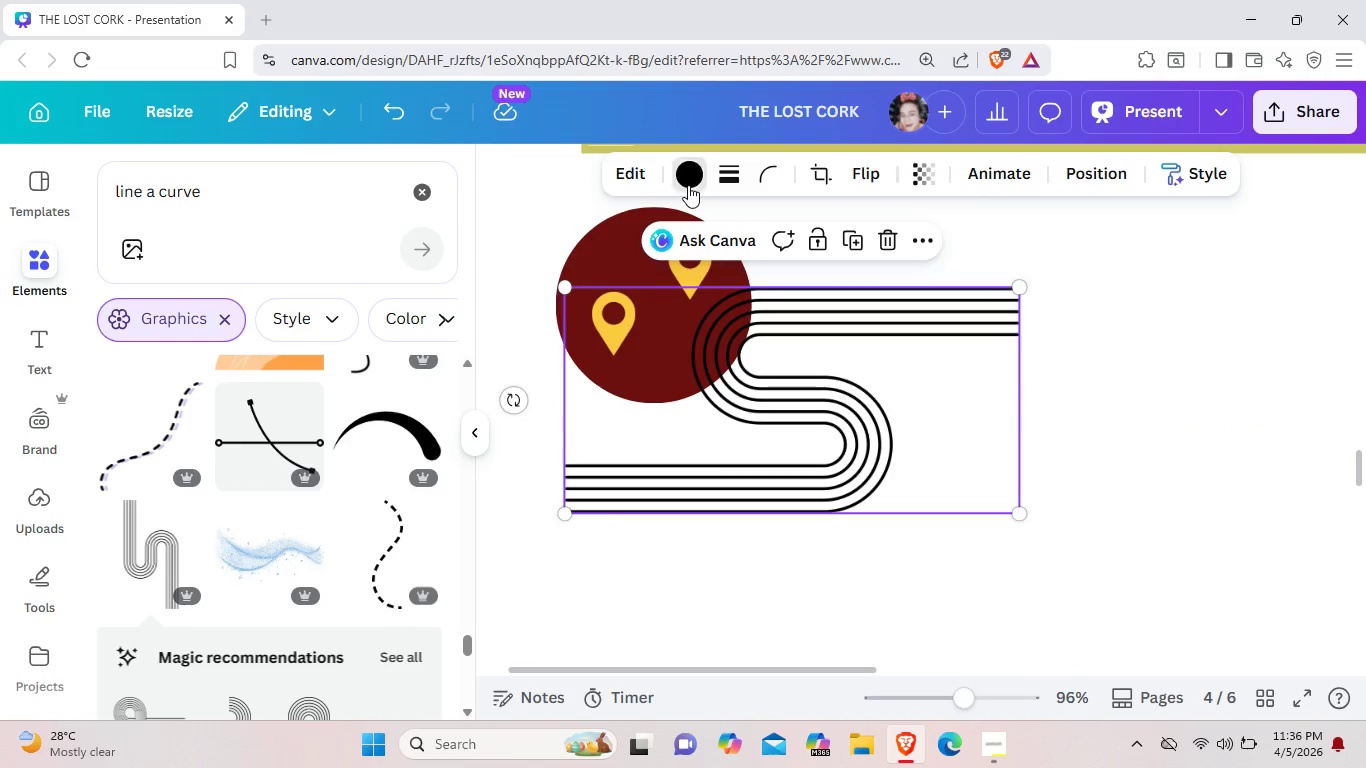 
left_click([688, 185])
 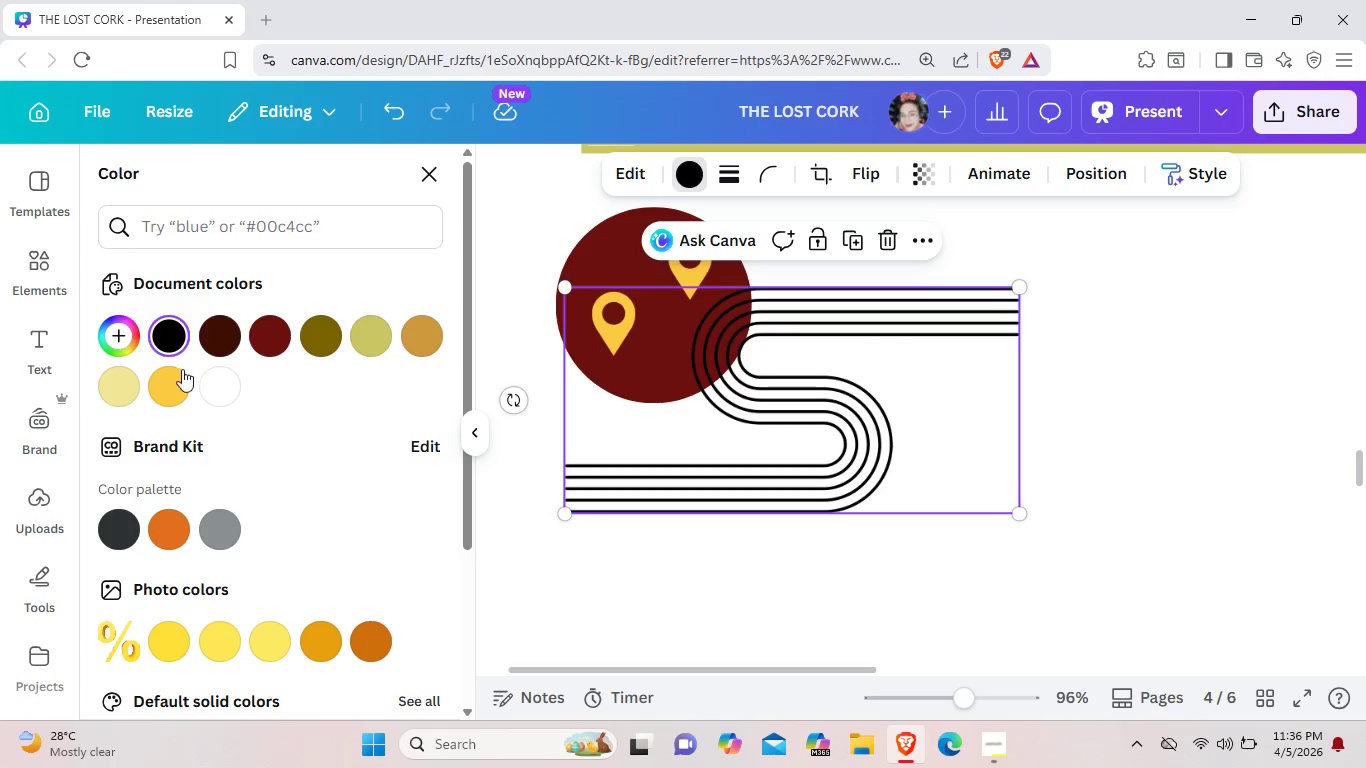 
left_click([179, 371])
 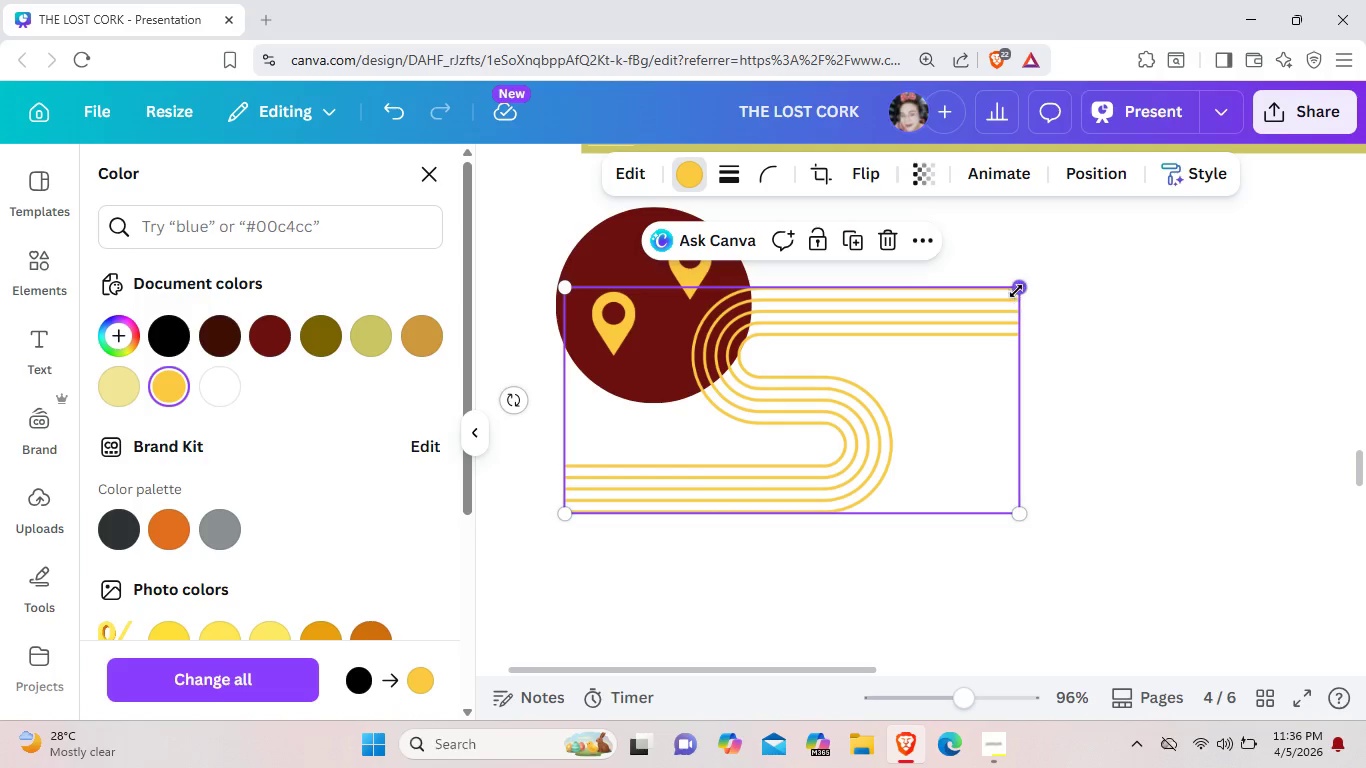 
left_click_drag(start_coordinate=[1016, 290], to_coordinate=[740, 354])
 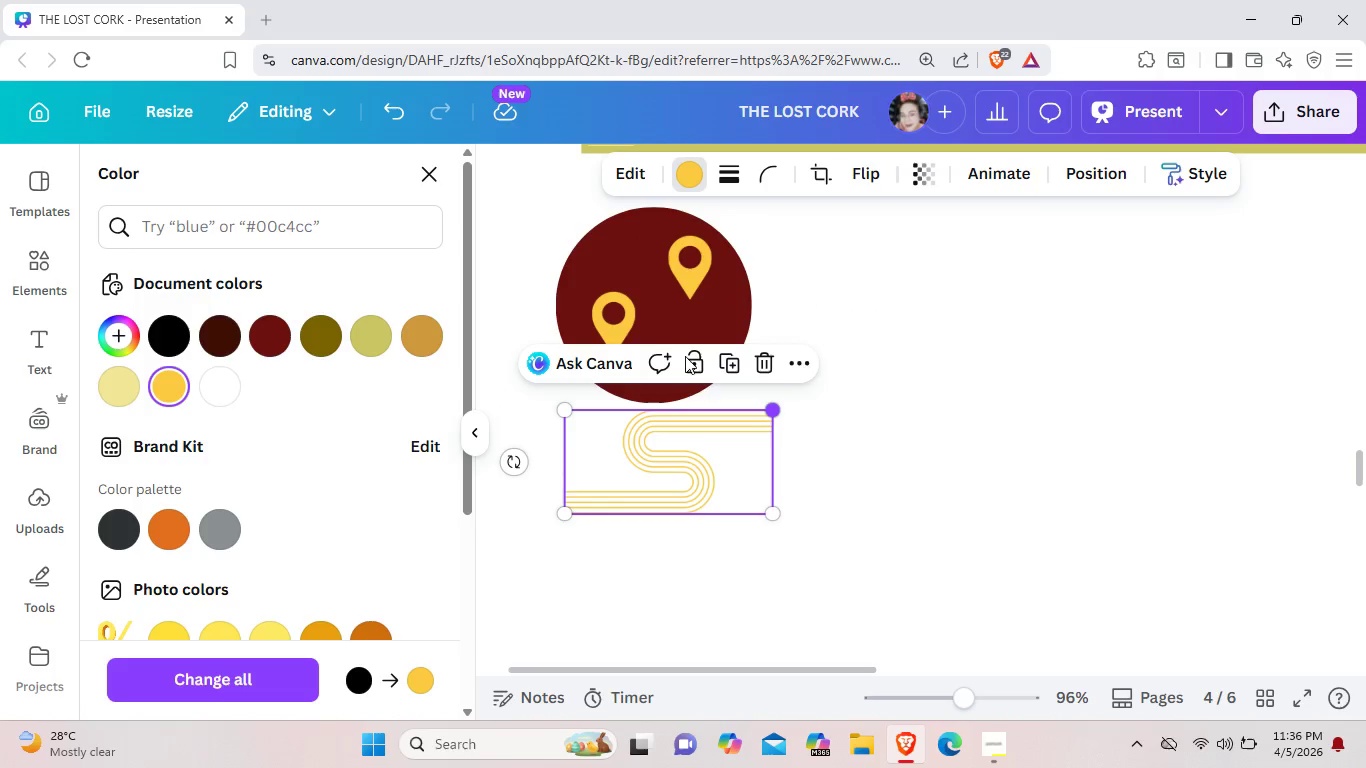 
left_click_drag(start_coordinate=[657, 473], to_coordinate=[694, 320])
 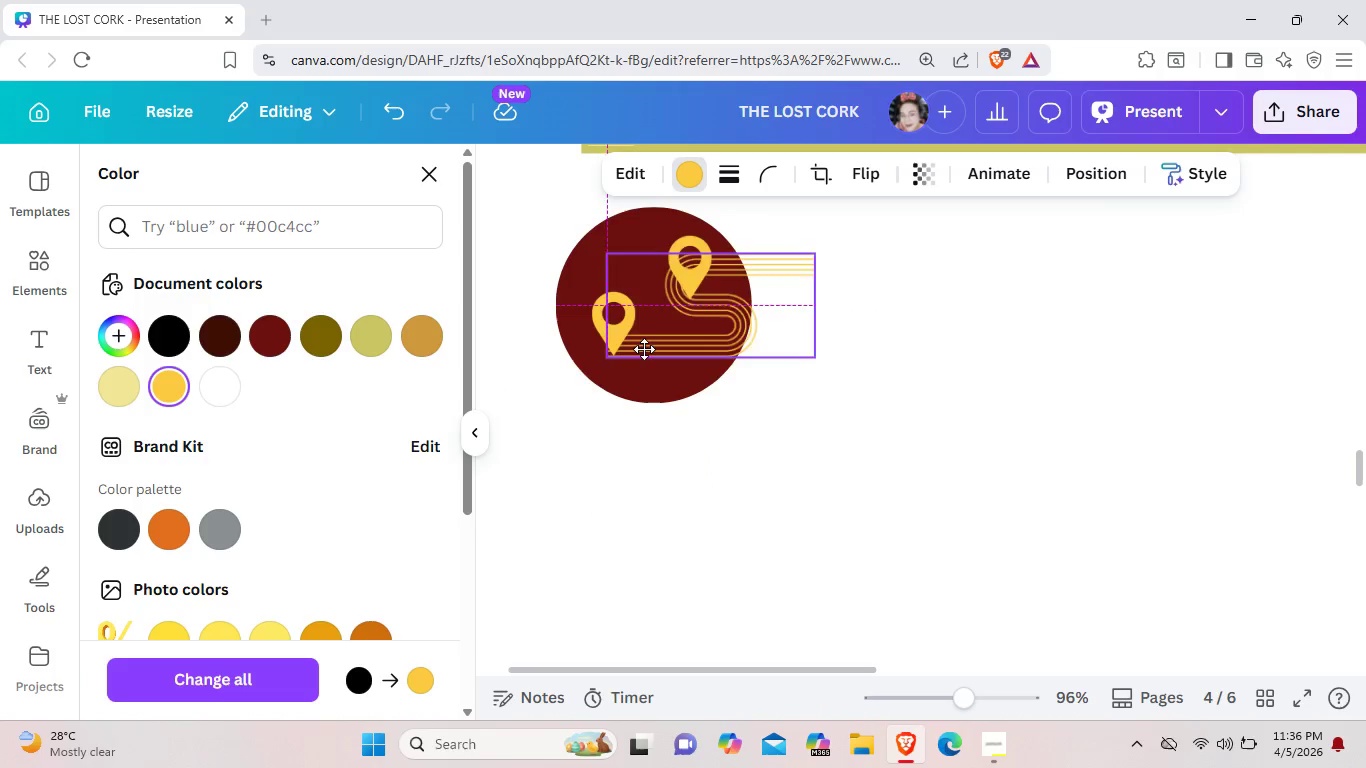 
left_click_drag(start_coordinate=[674, 329], to_coordinate=[644, 349])
 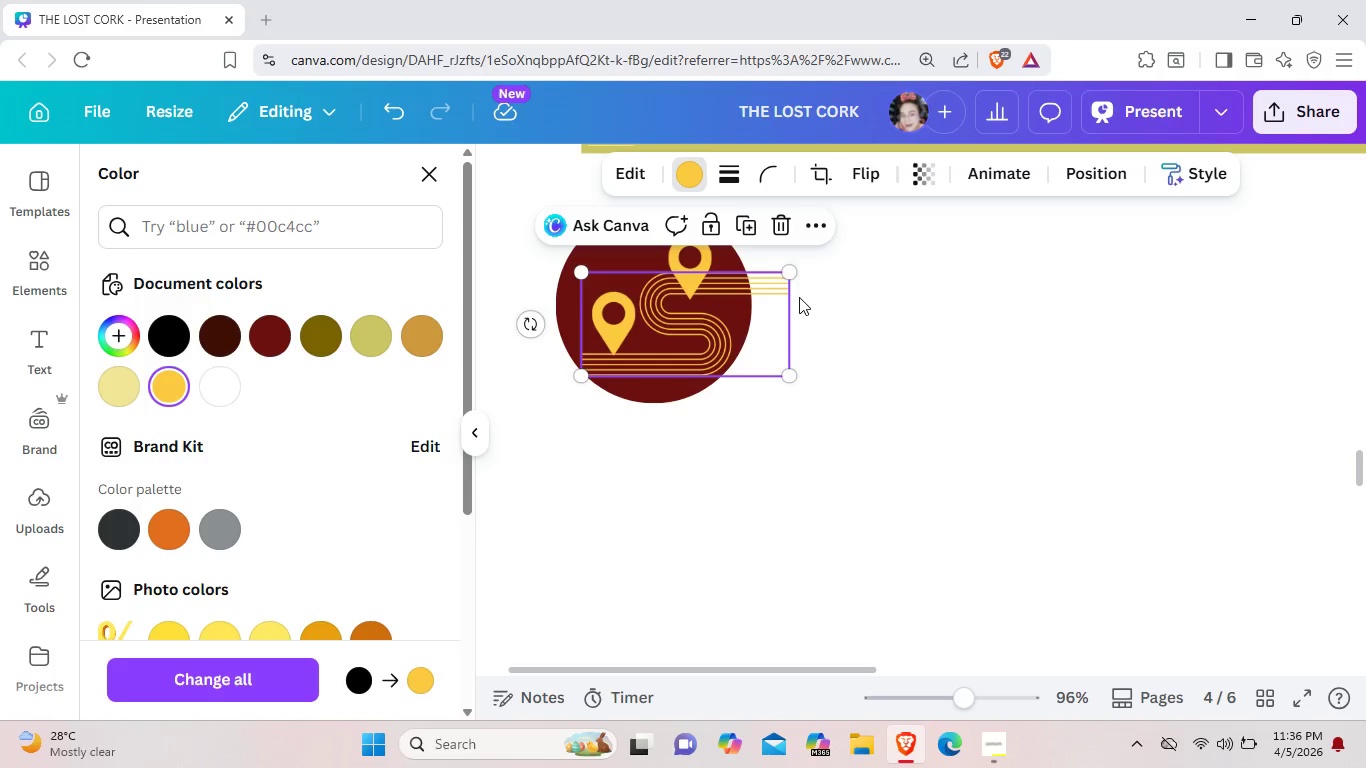 
left_click_drag(start_coordinate=[786, 372], to_coordinate=[753, 359])
 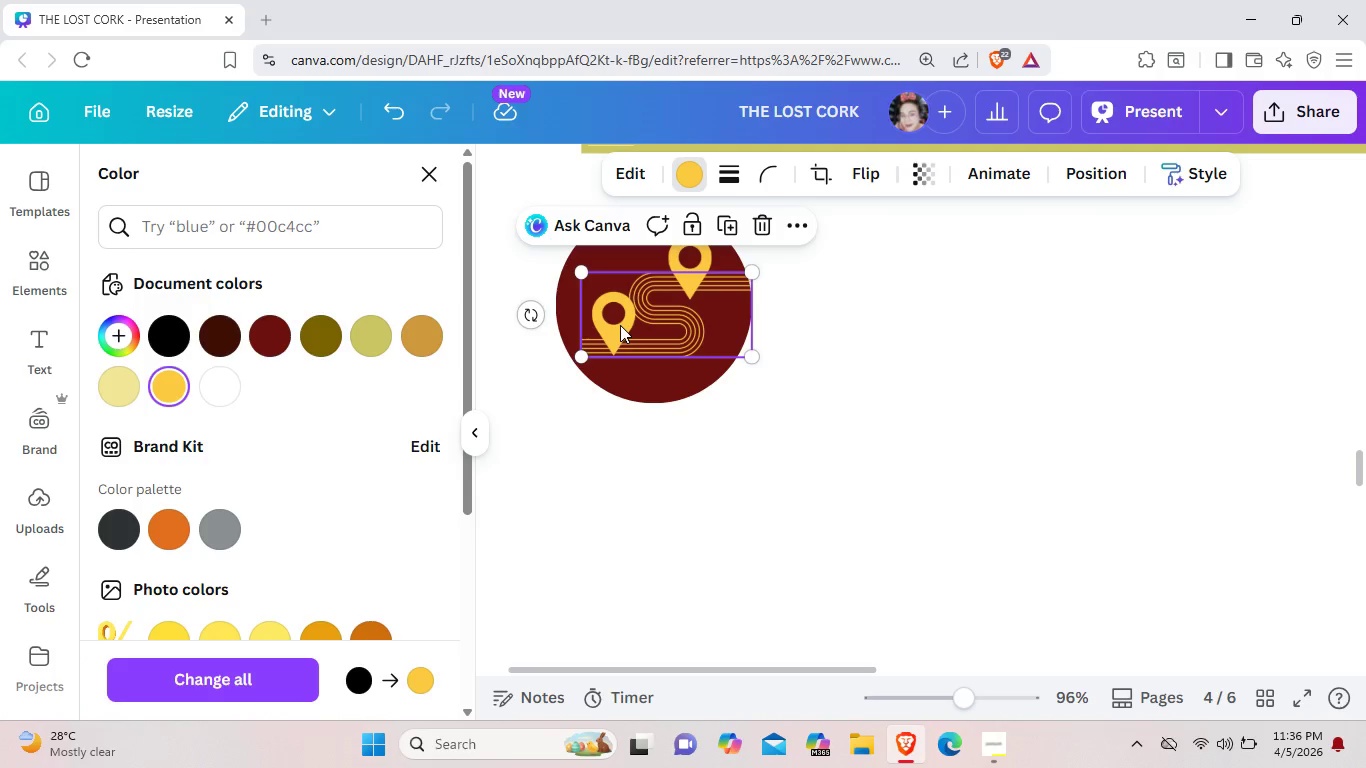 
left_click_drag(start_coordinate=[621, 325], to_coordinate=[634, 337])
 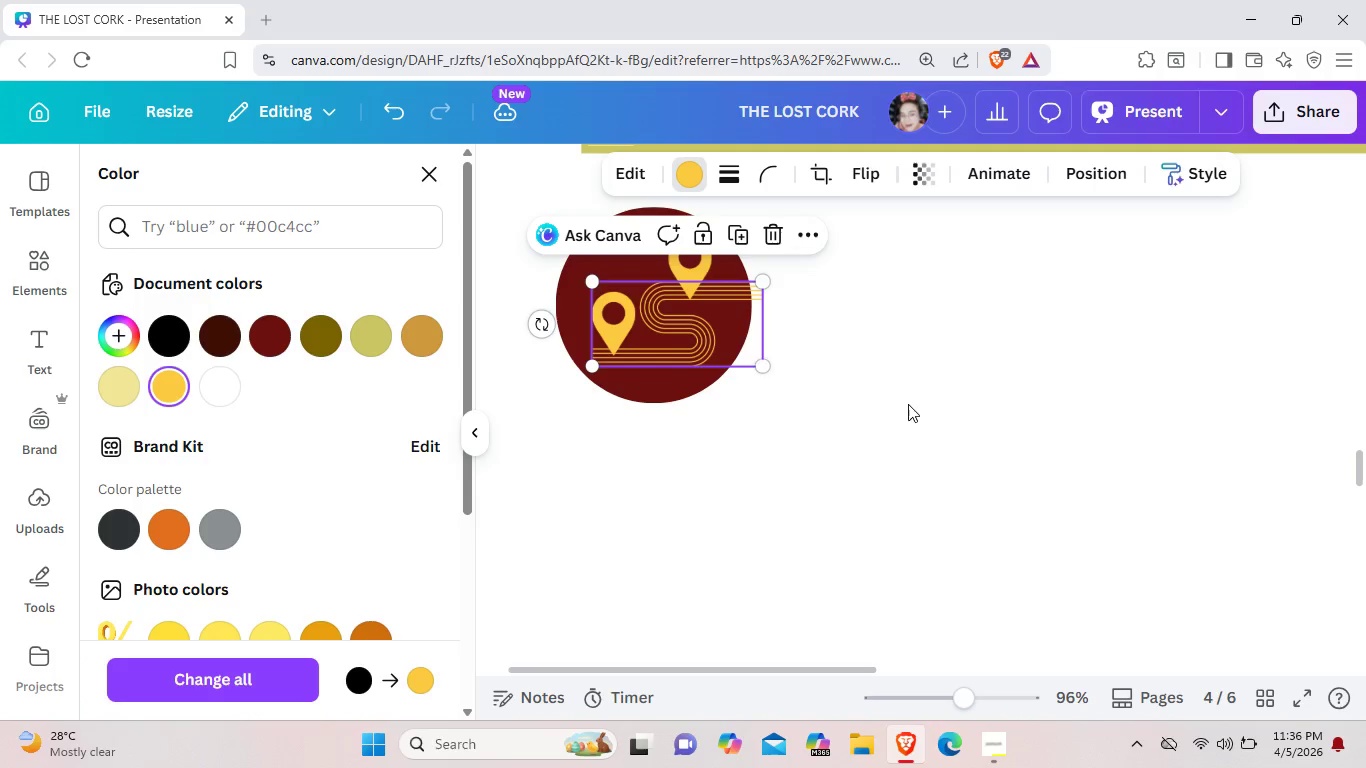 
left_click([1060, 433])
 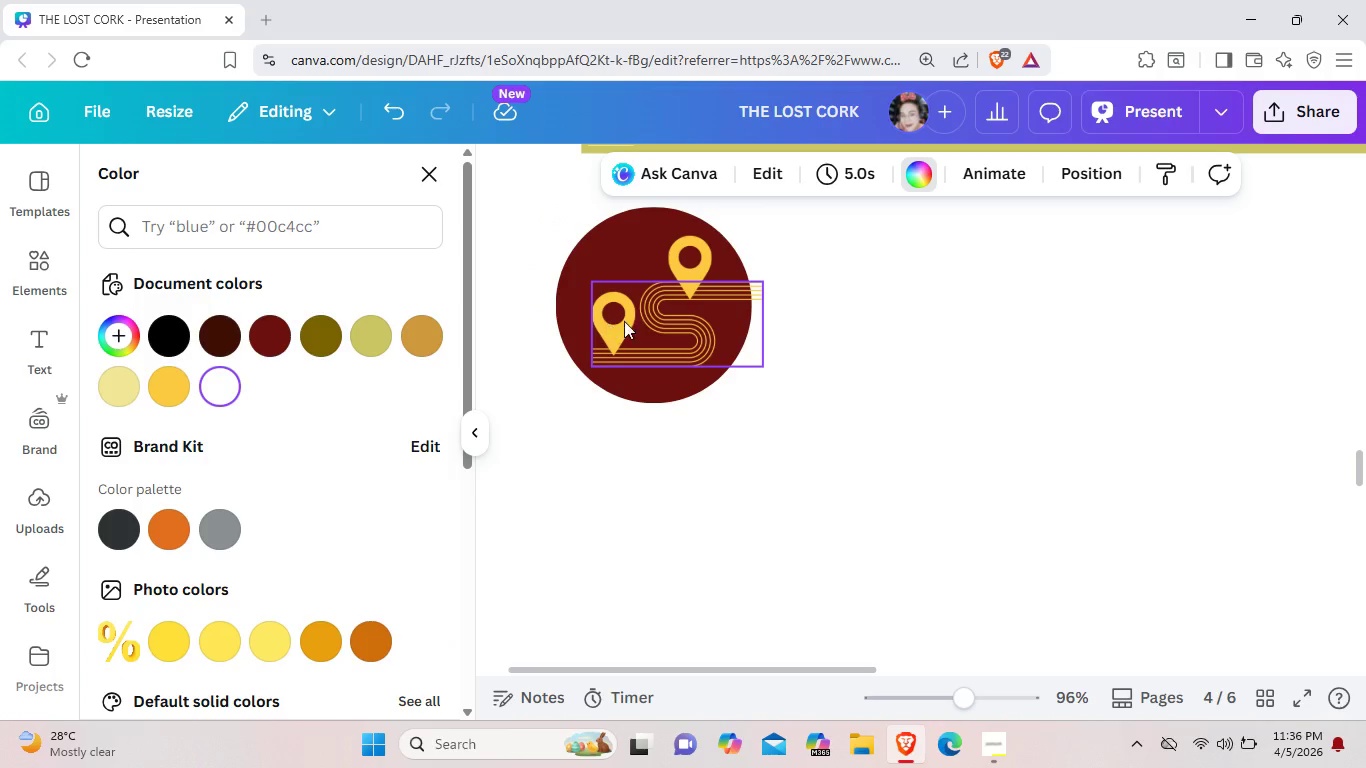 
left_click_drag(start_coordinate=[639, 321], to_coordinate=[696, 322])
 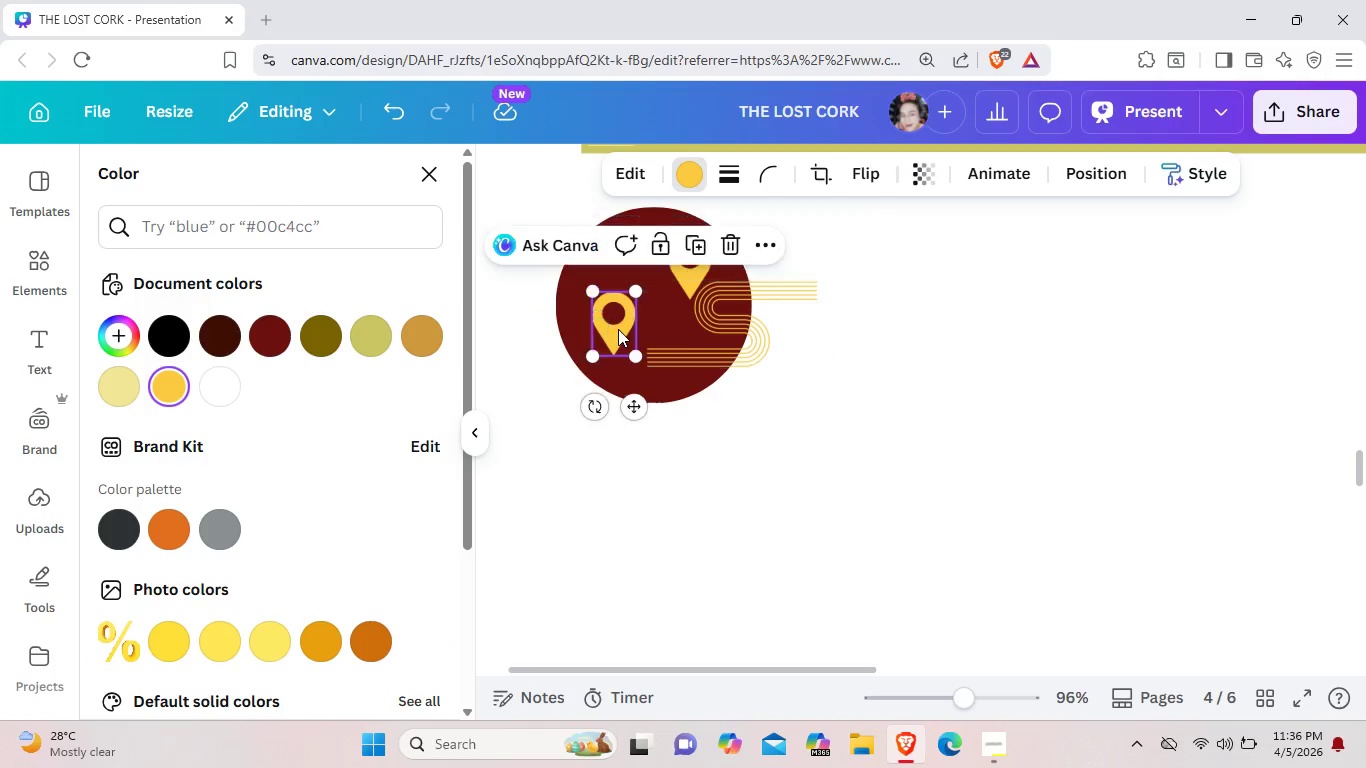 
left_click_drag(start_coordinate=[618, 329], to_coordinate=[610, 330])
 